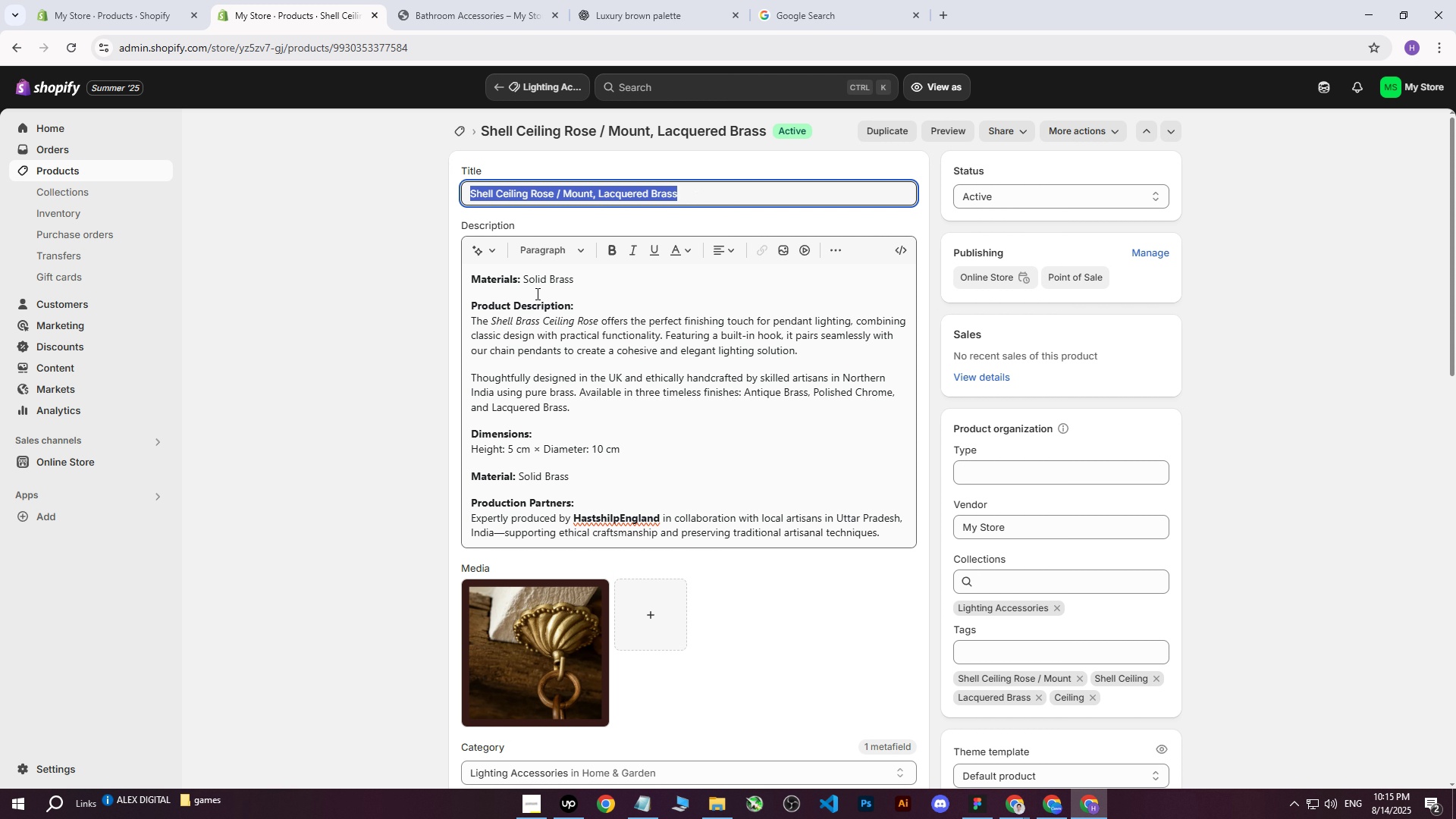 
key(Control+C)
 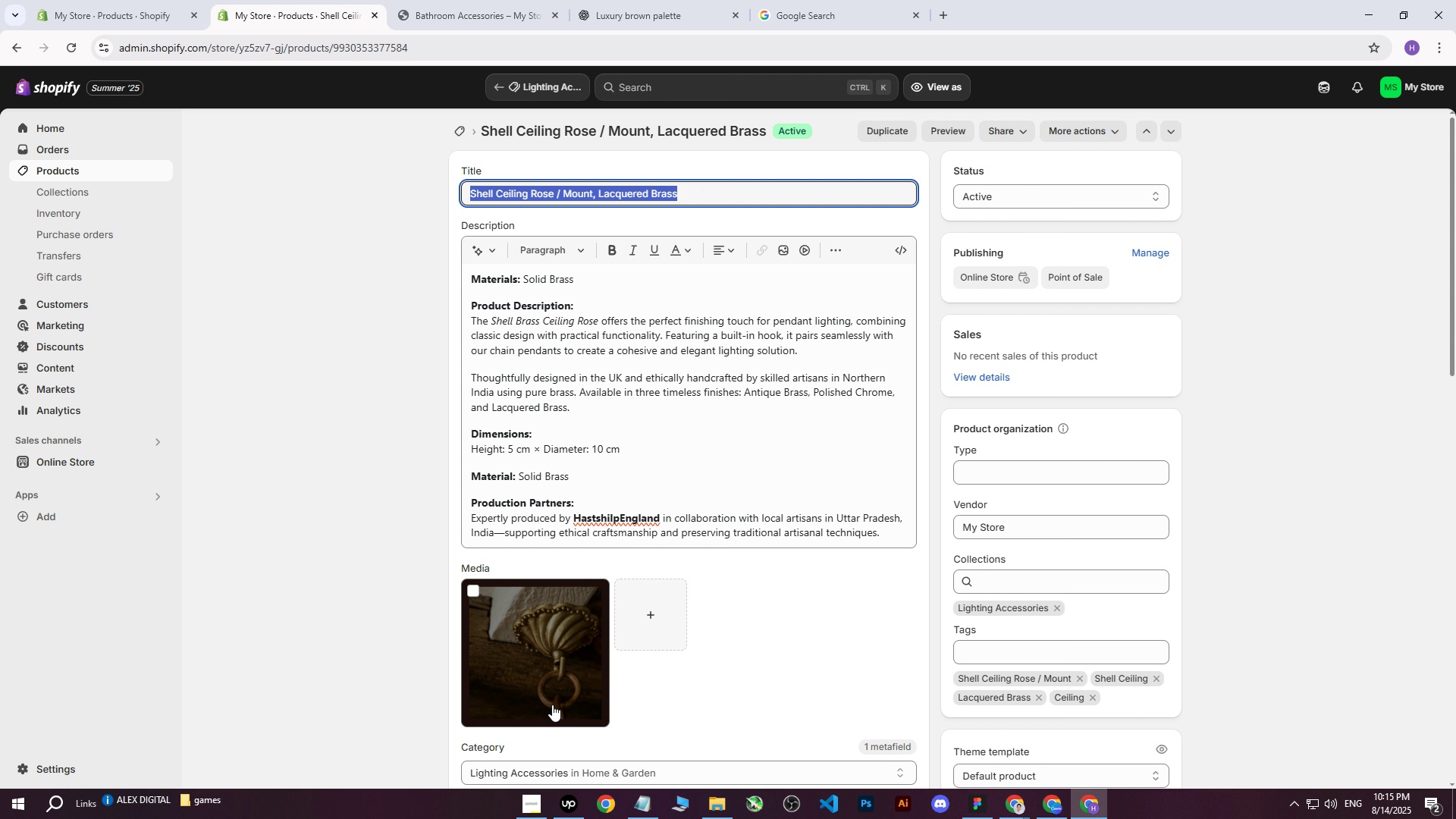 
left_click([550, 704])
 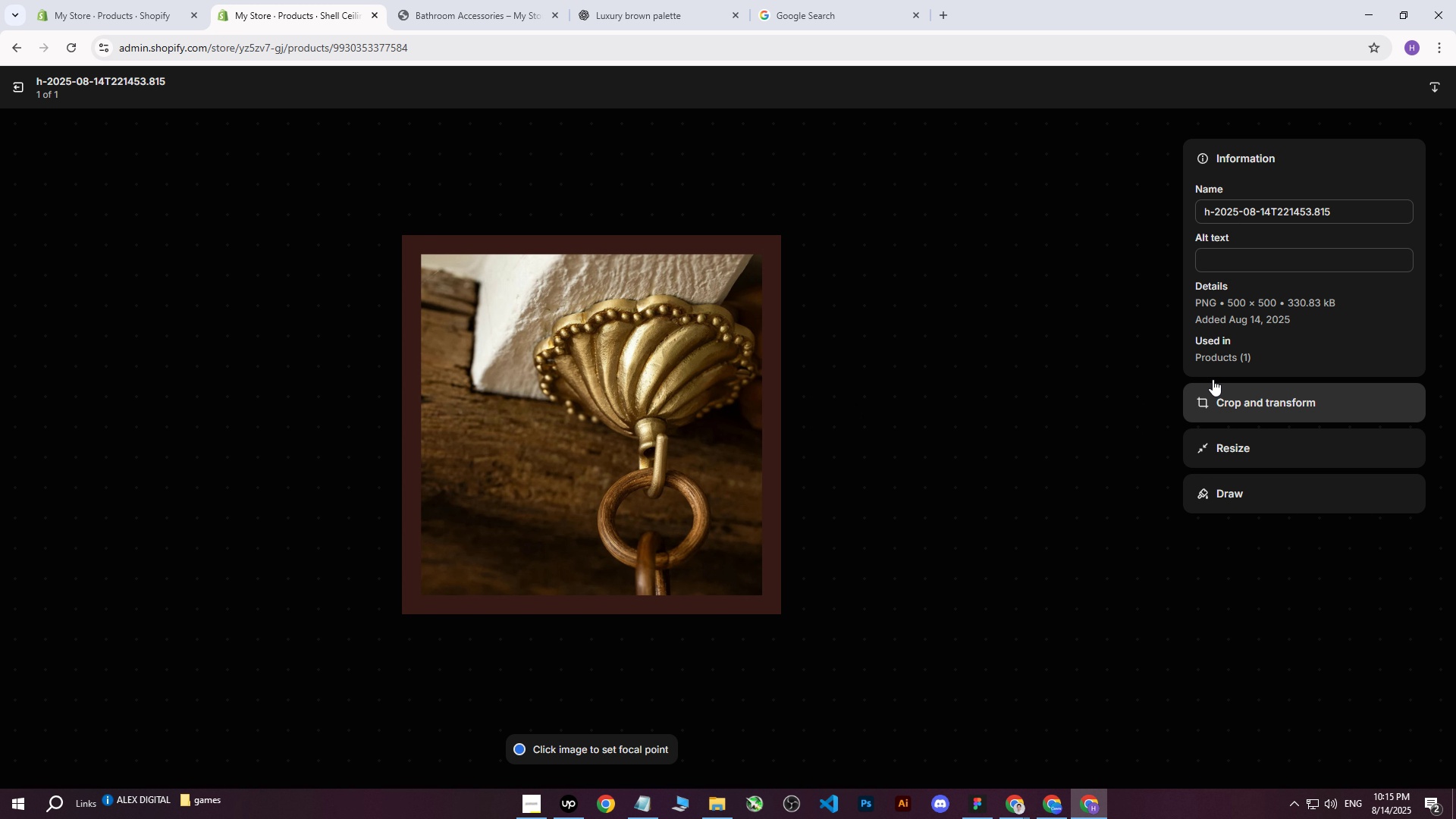 
left_click([1263, 265])
 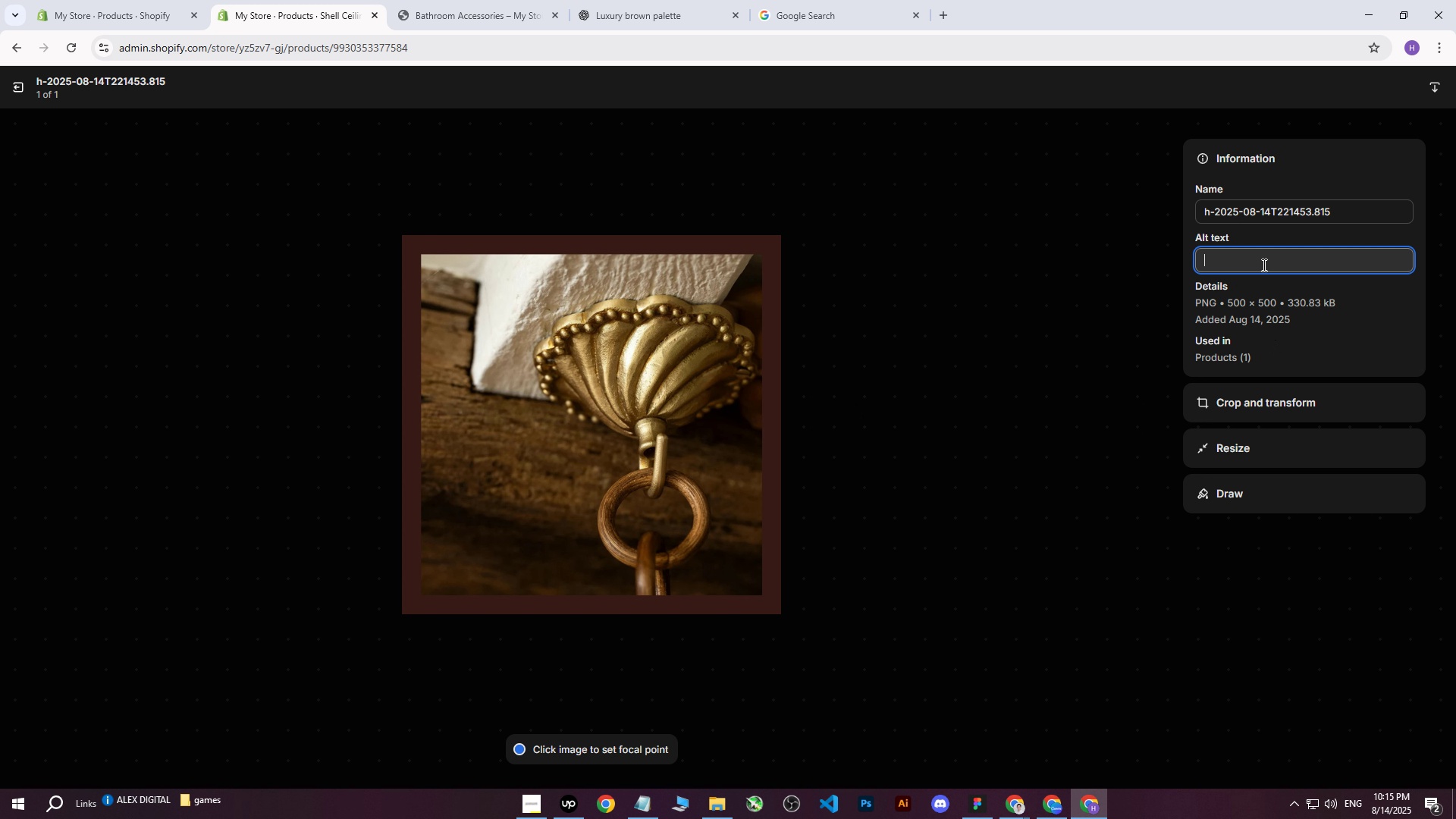 
key(Control+ControlLeft)
 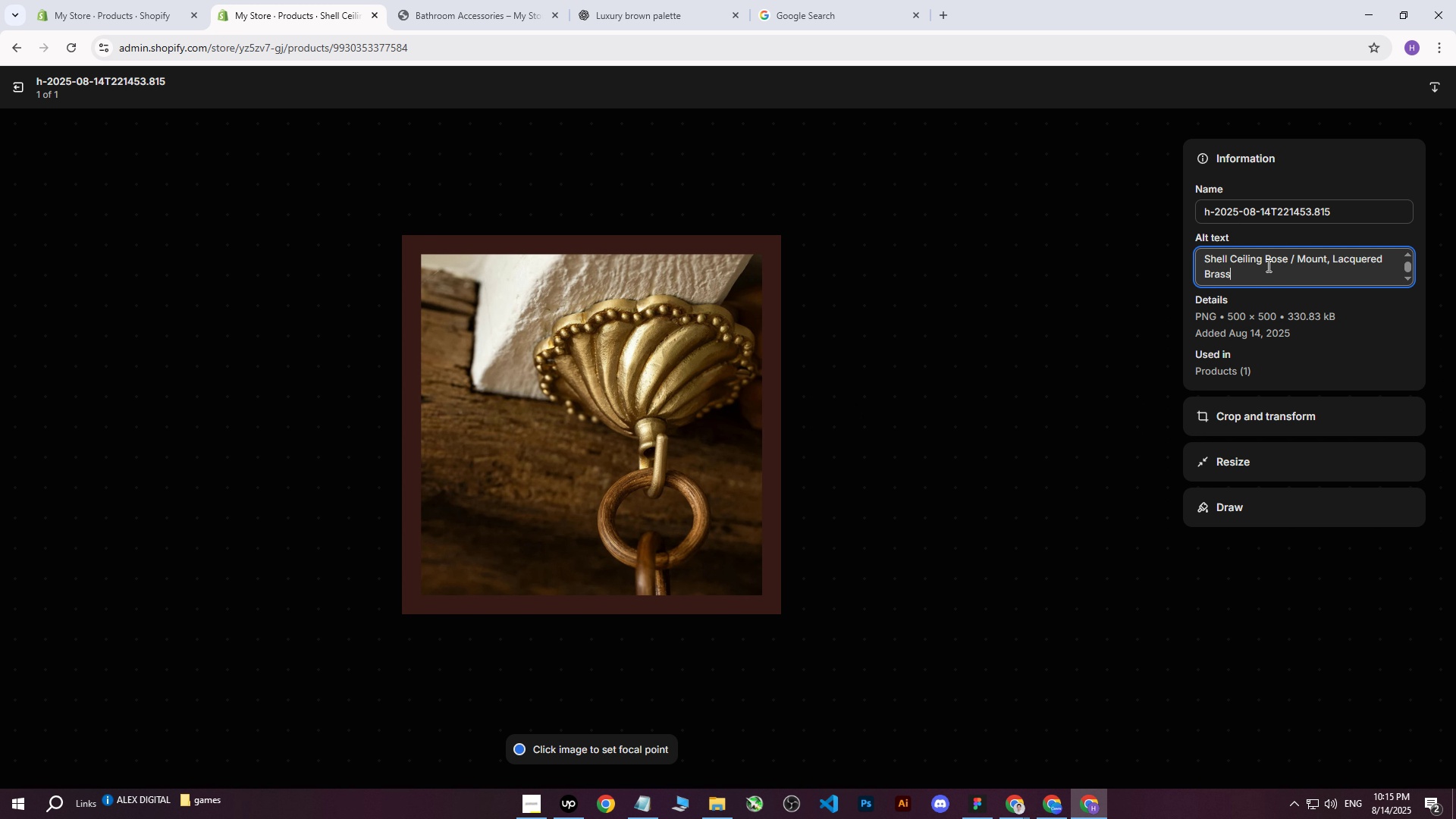 
key(Control+V)
 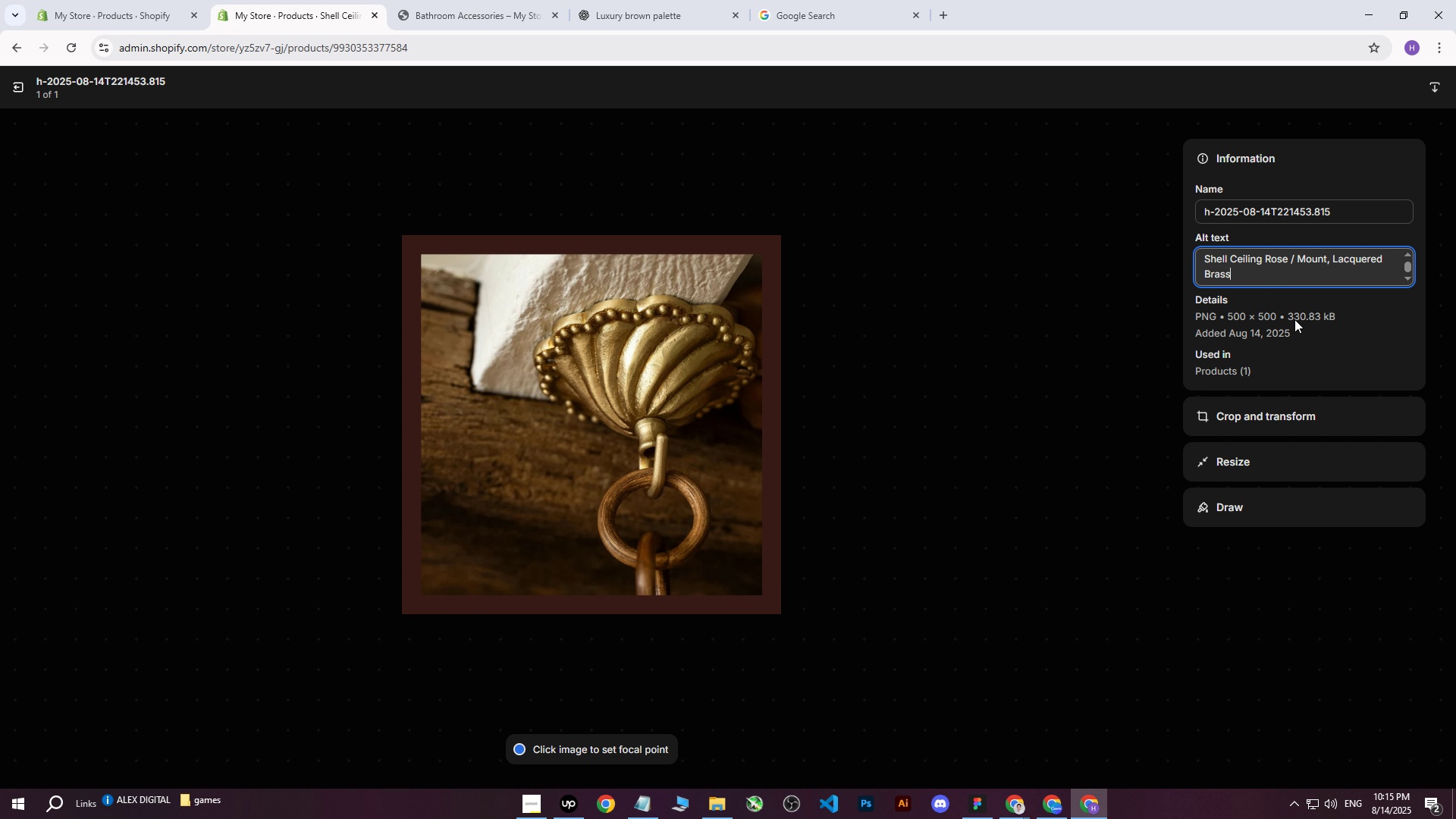 
key(Space)
 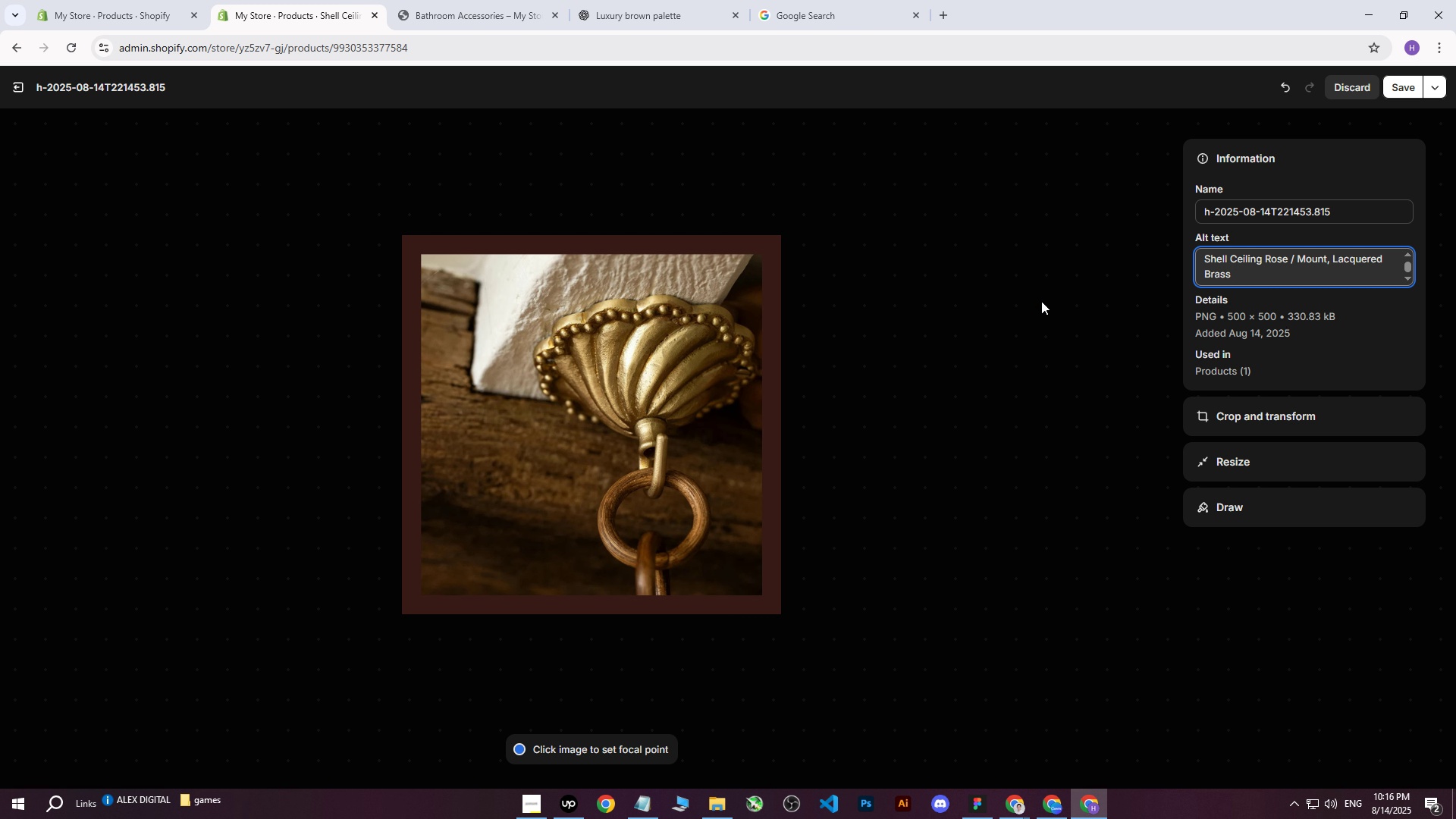 
wait(5.38)
 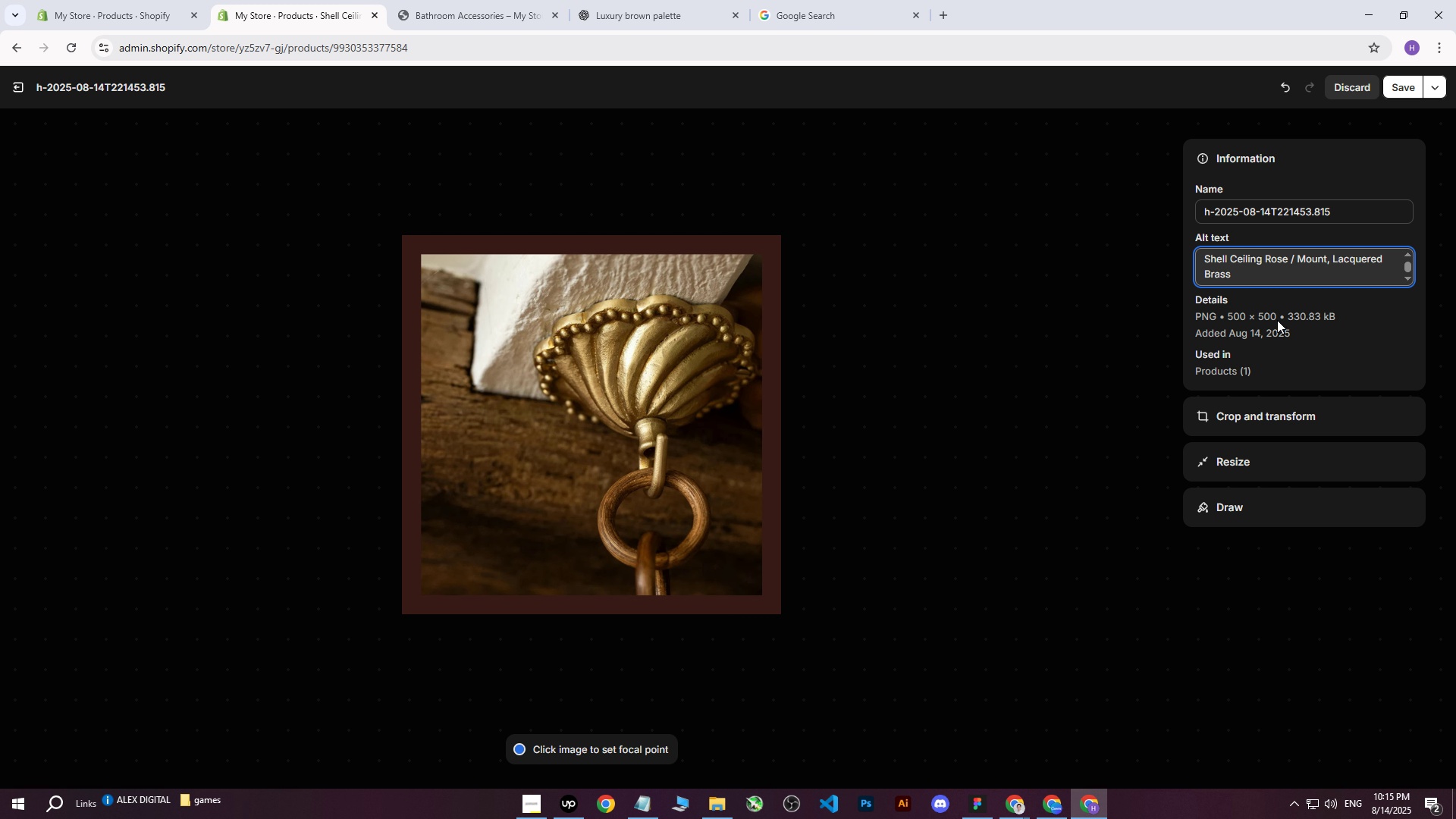 
type(hanging on ceeling.)
key(Backspace)
key(Backspace)
key(Backspace)
key(Backspace)
key(Backspace)
key(Backspace)
type(iling.)
 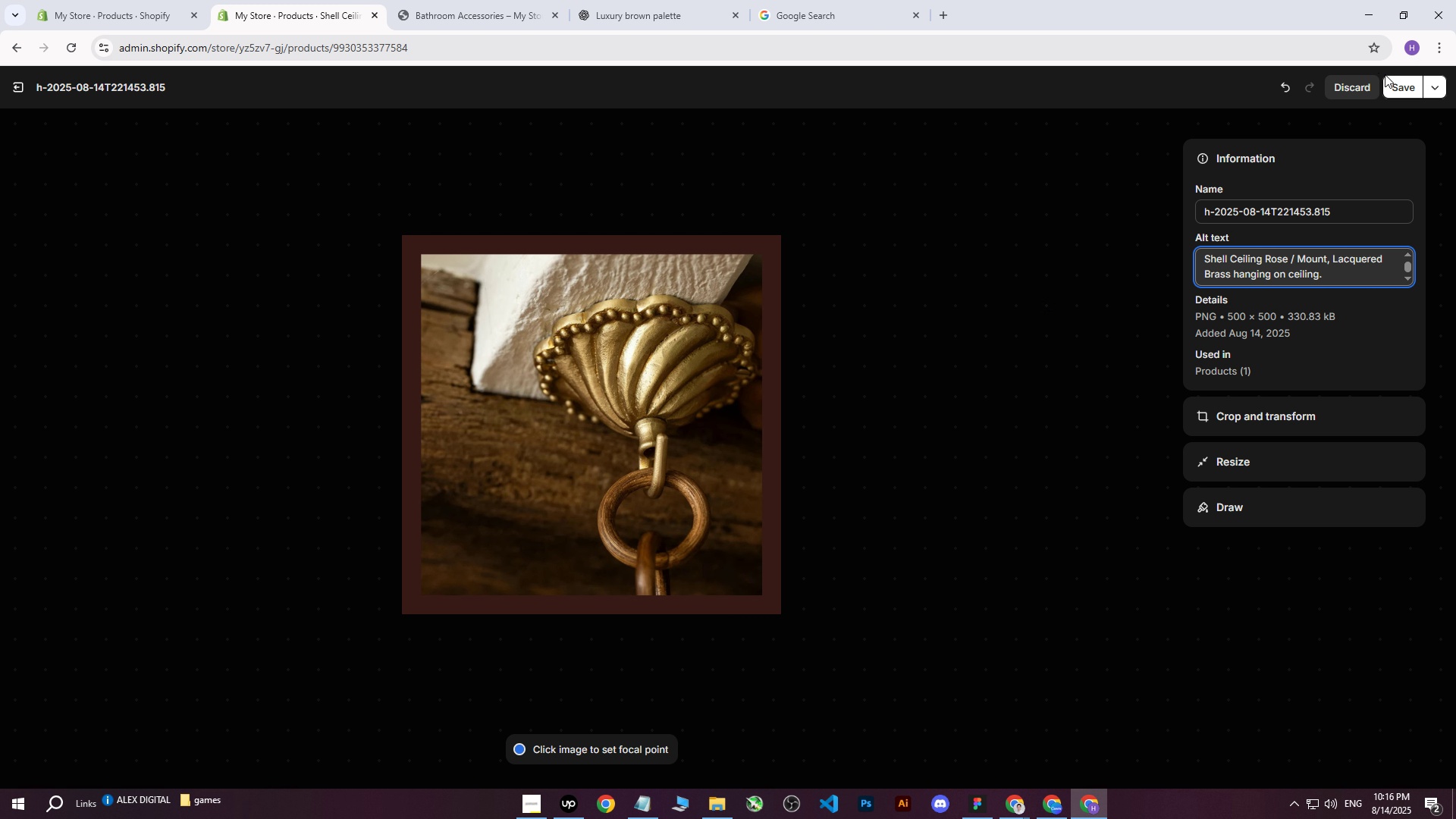 
left_click([1391, 80])
 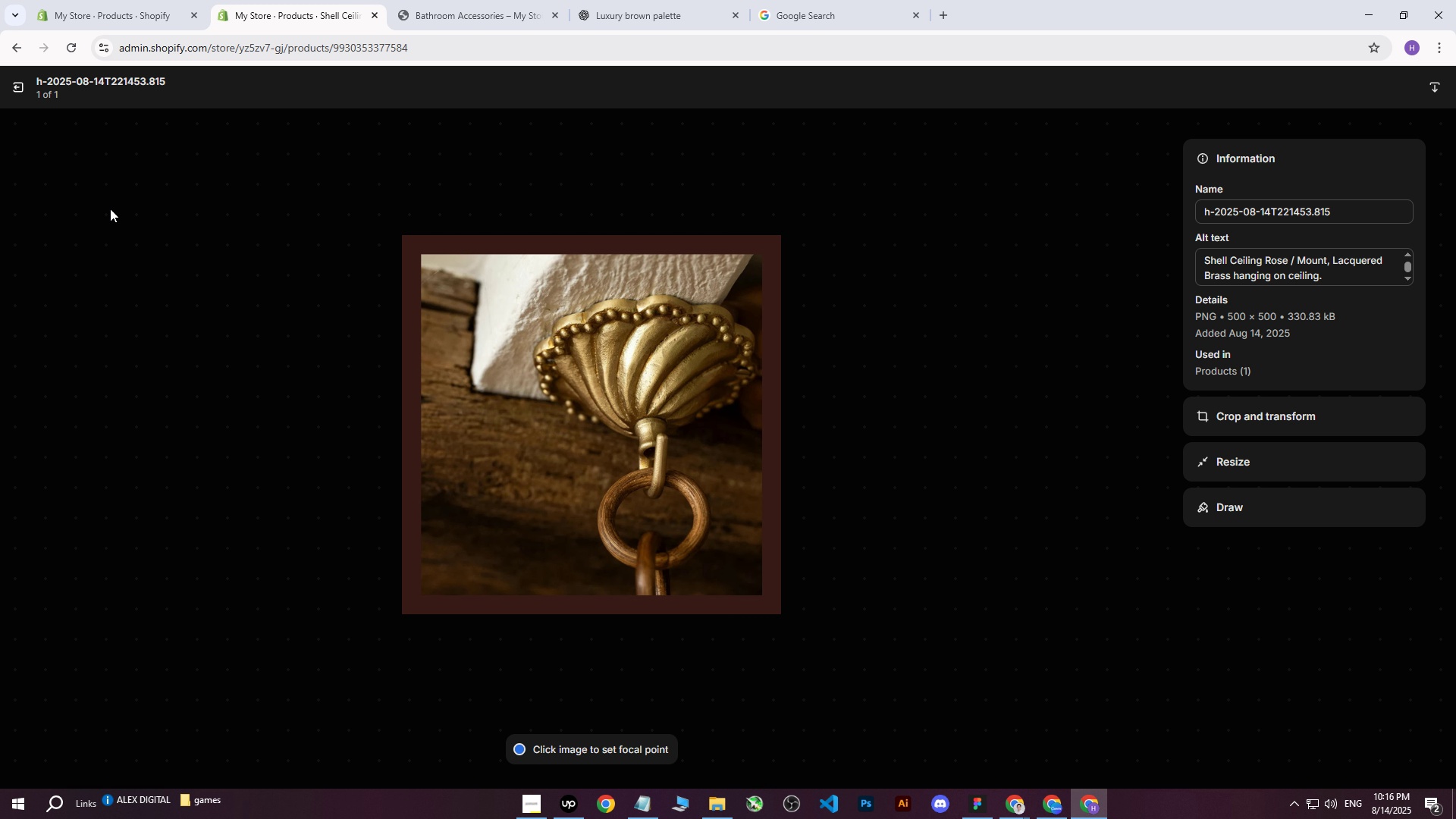 
left_click([25, 96])
 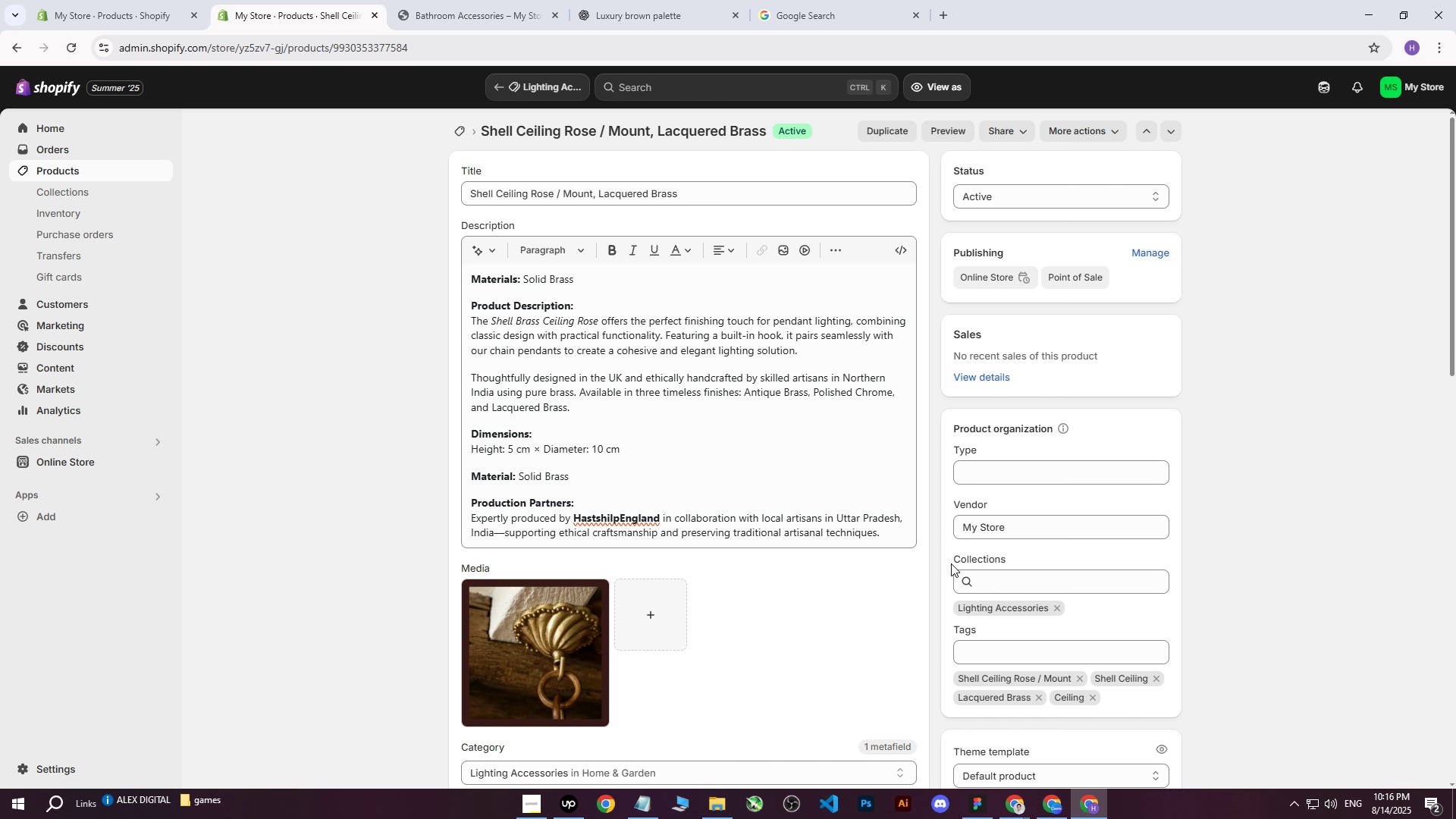 
scroll: coordinate [845, 594], scroll_direction: down, amount: 10.0
 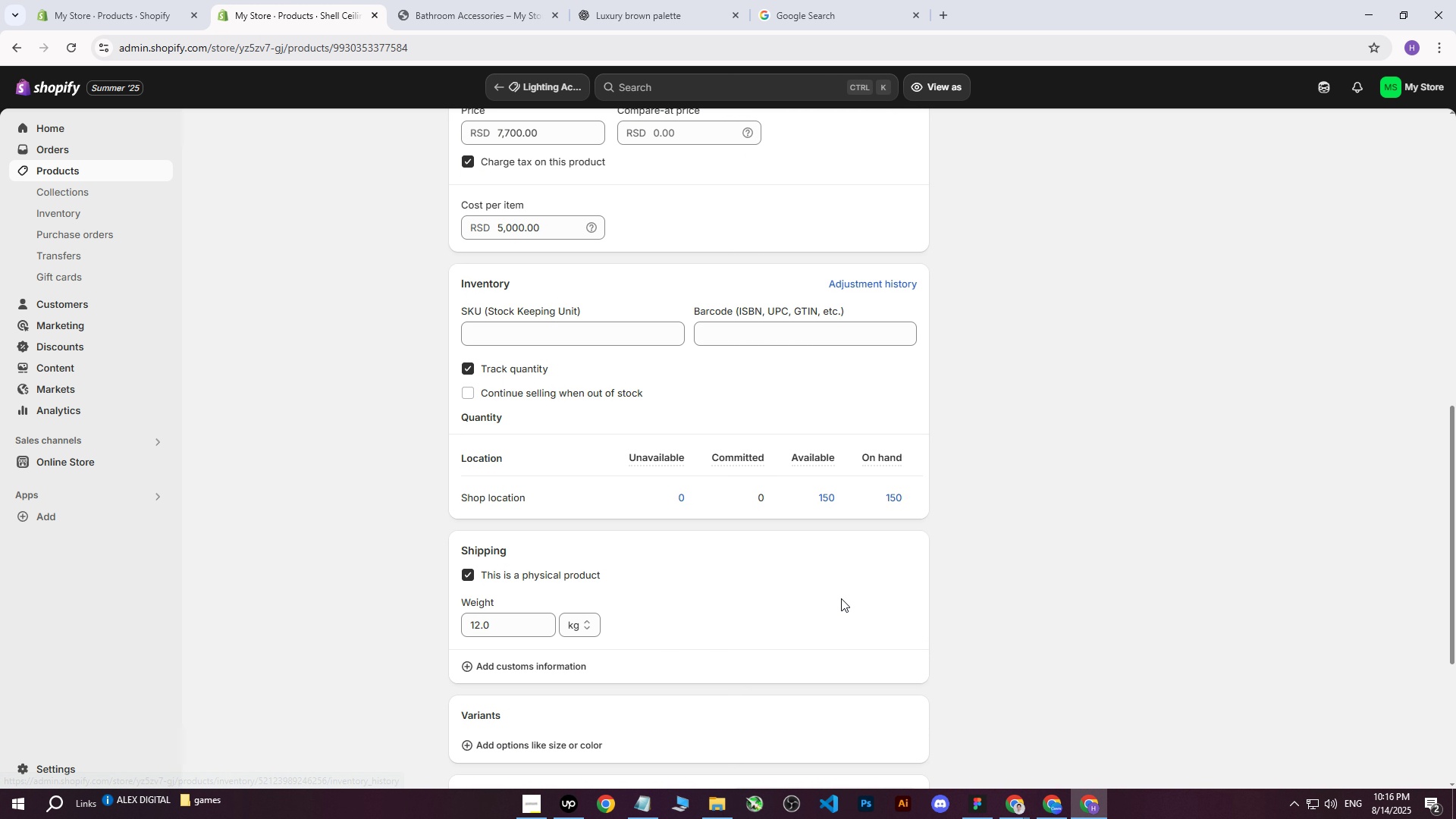 
scroll: coordinate [841, 598], scroll_direction: up, amount: 12.0
 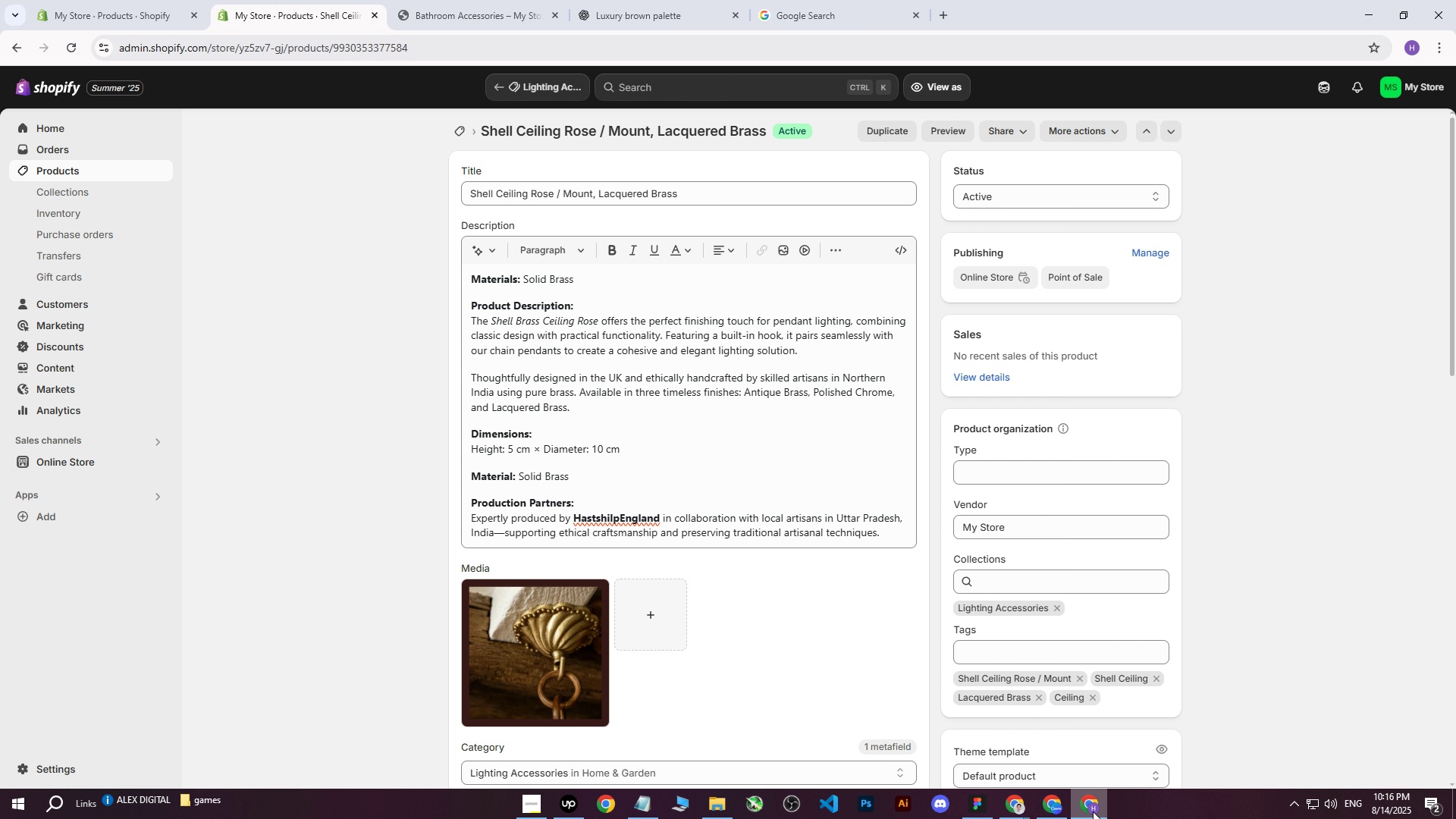 
left_click([1055, 806])
 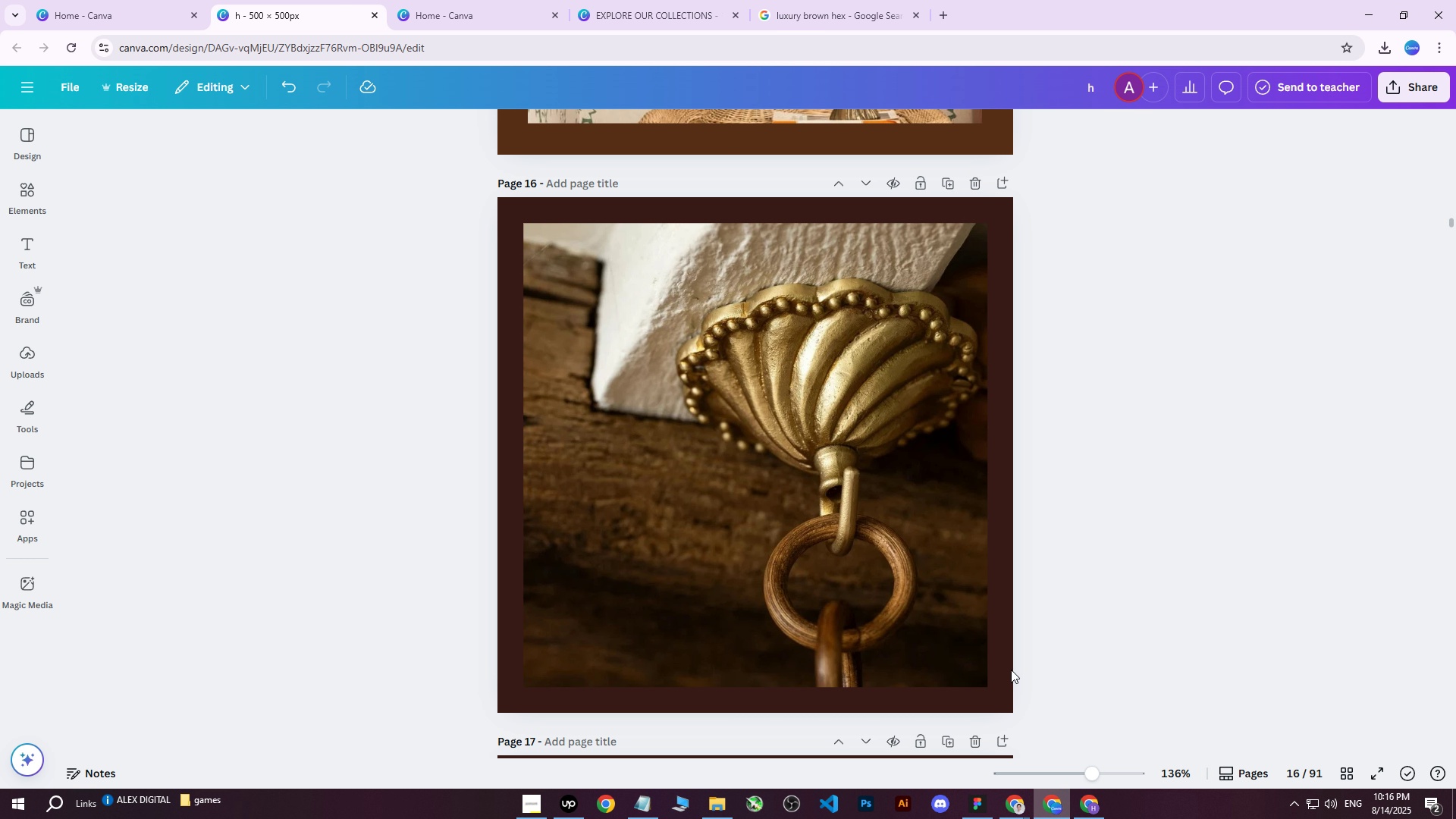 
scroll: coordinate [937, 526], scroll_direction: up, amount: 7.0
 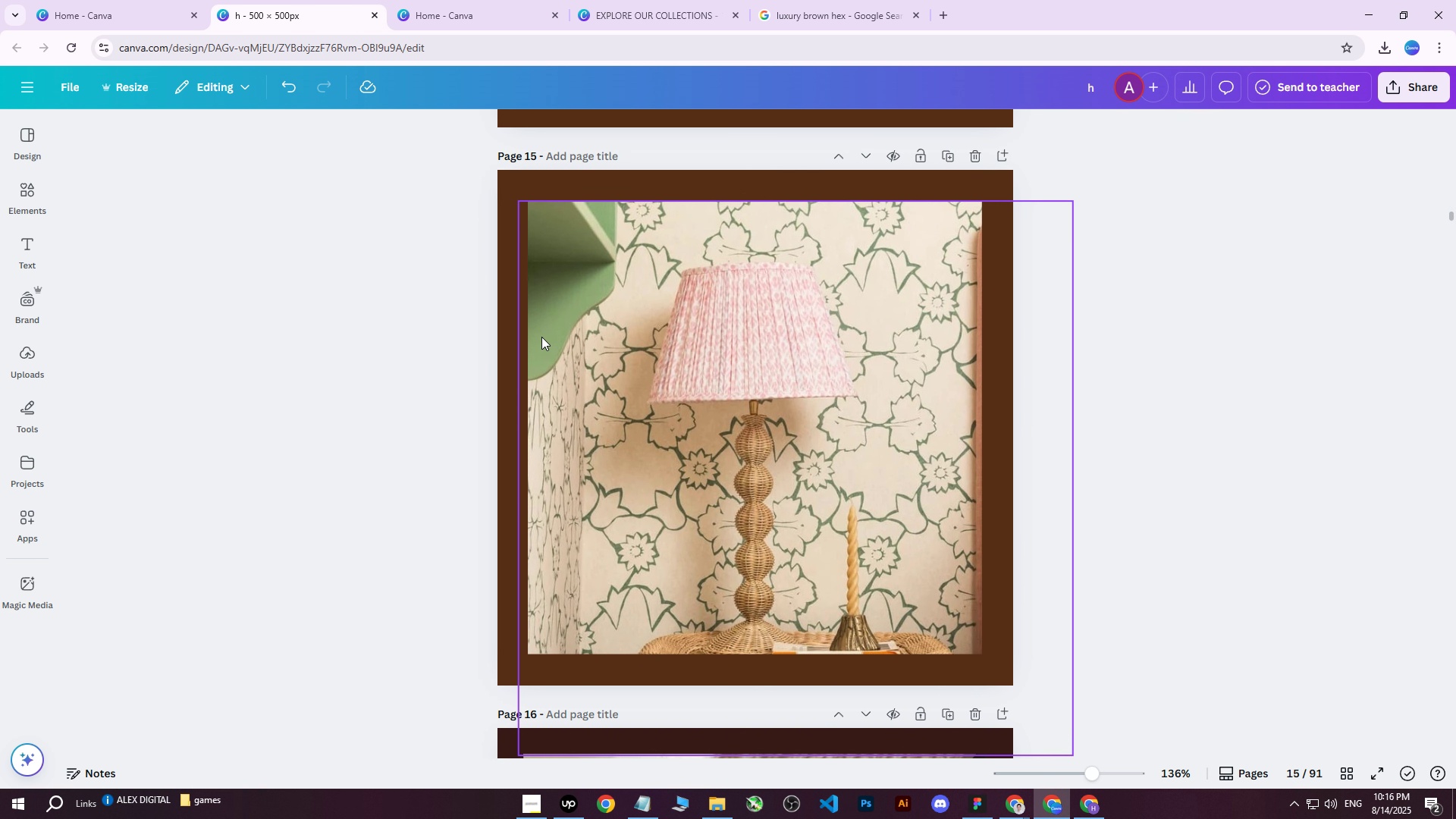 
left_click([513, 330])
 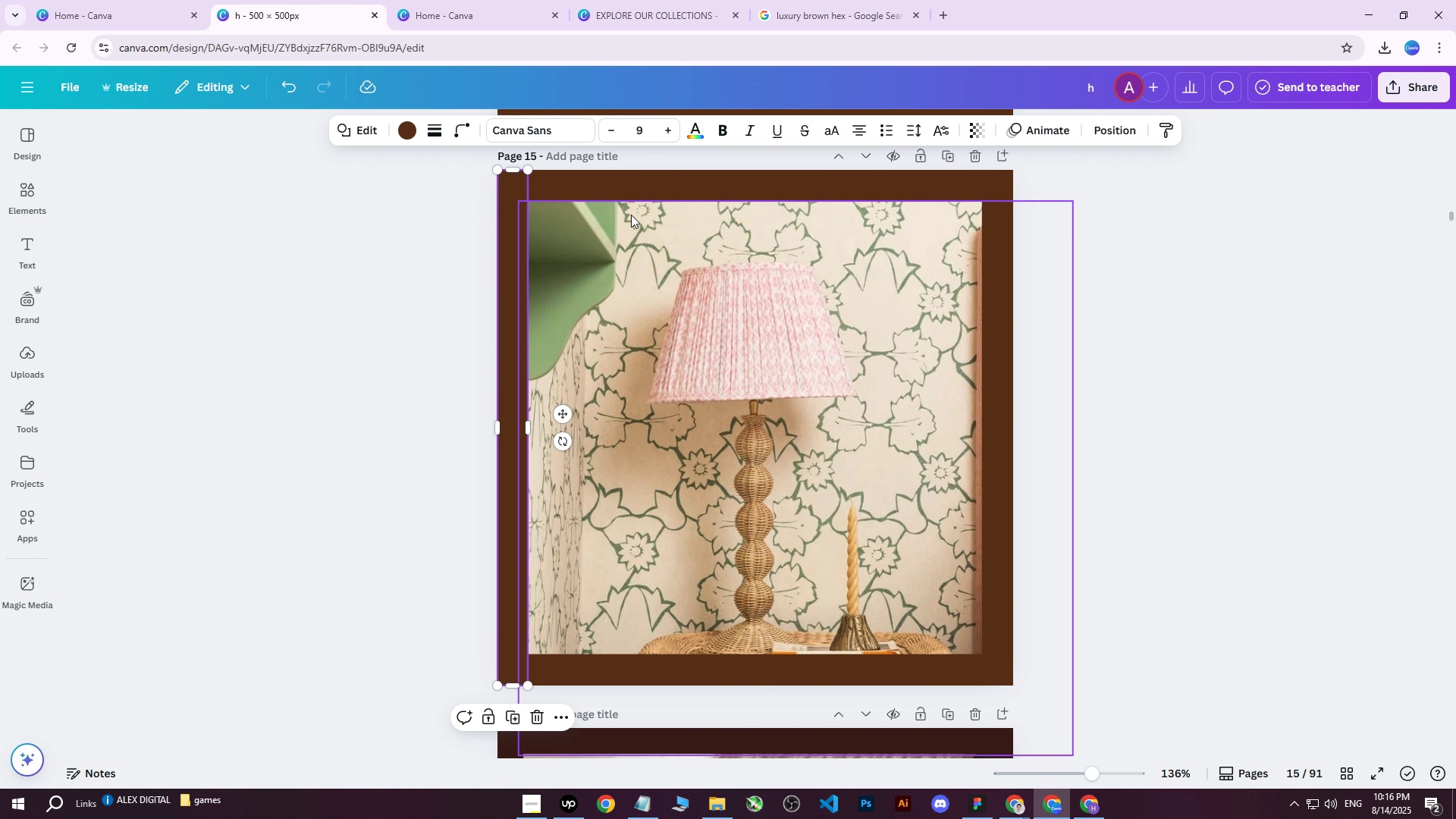 
hold_key(key=ShiftLeft, duration=1.53)
left_click([654, 187])
 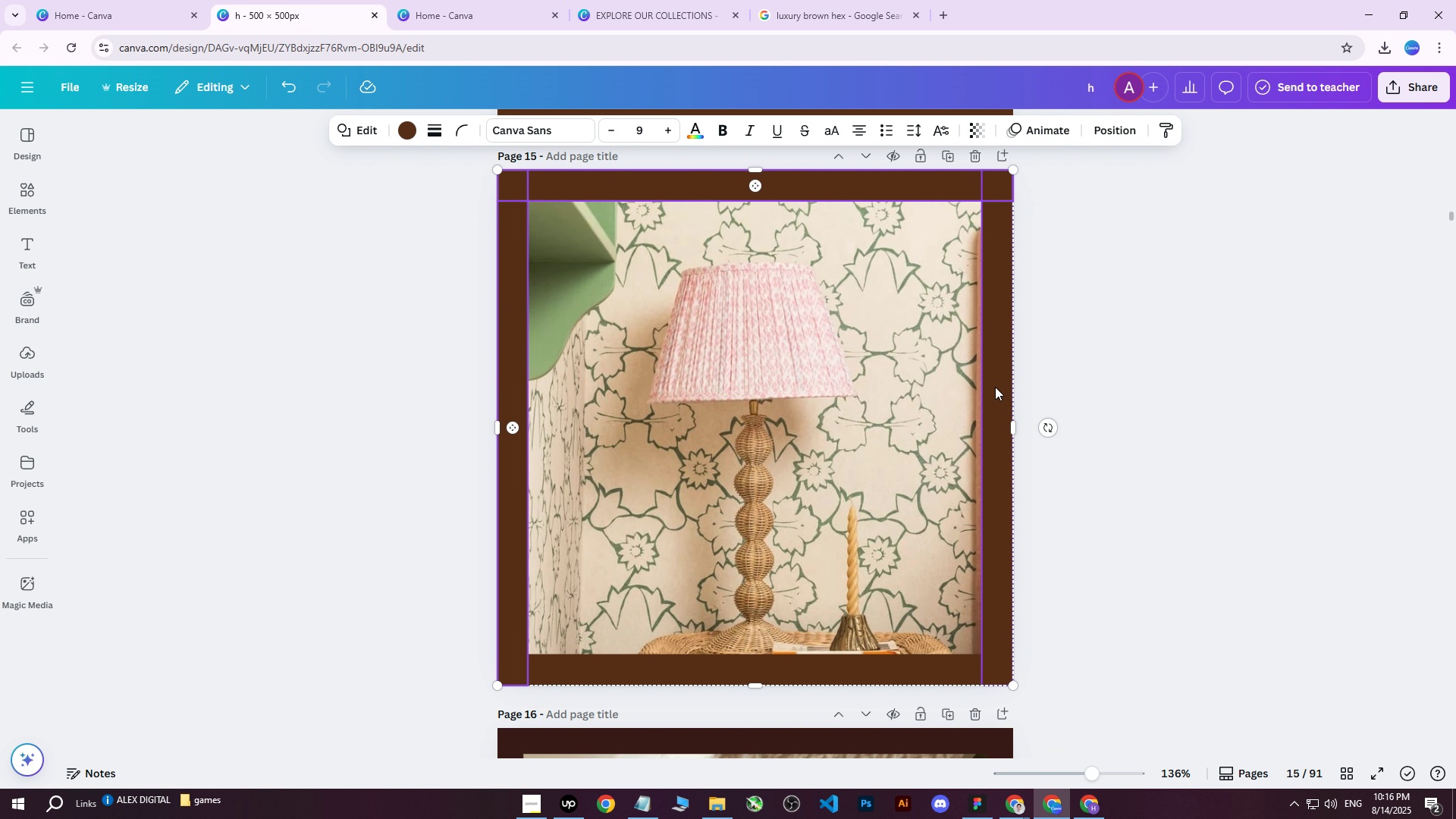 
left_click([997, 390])
 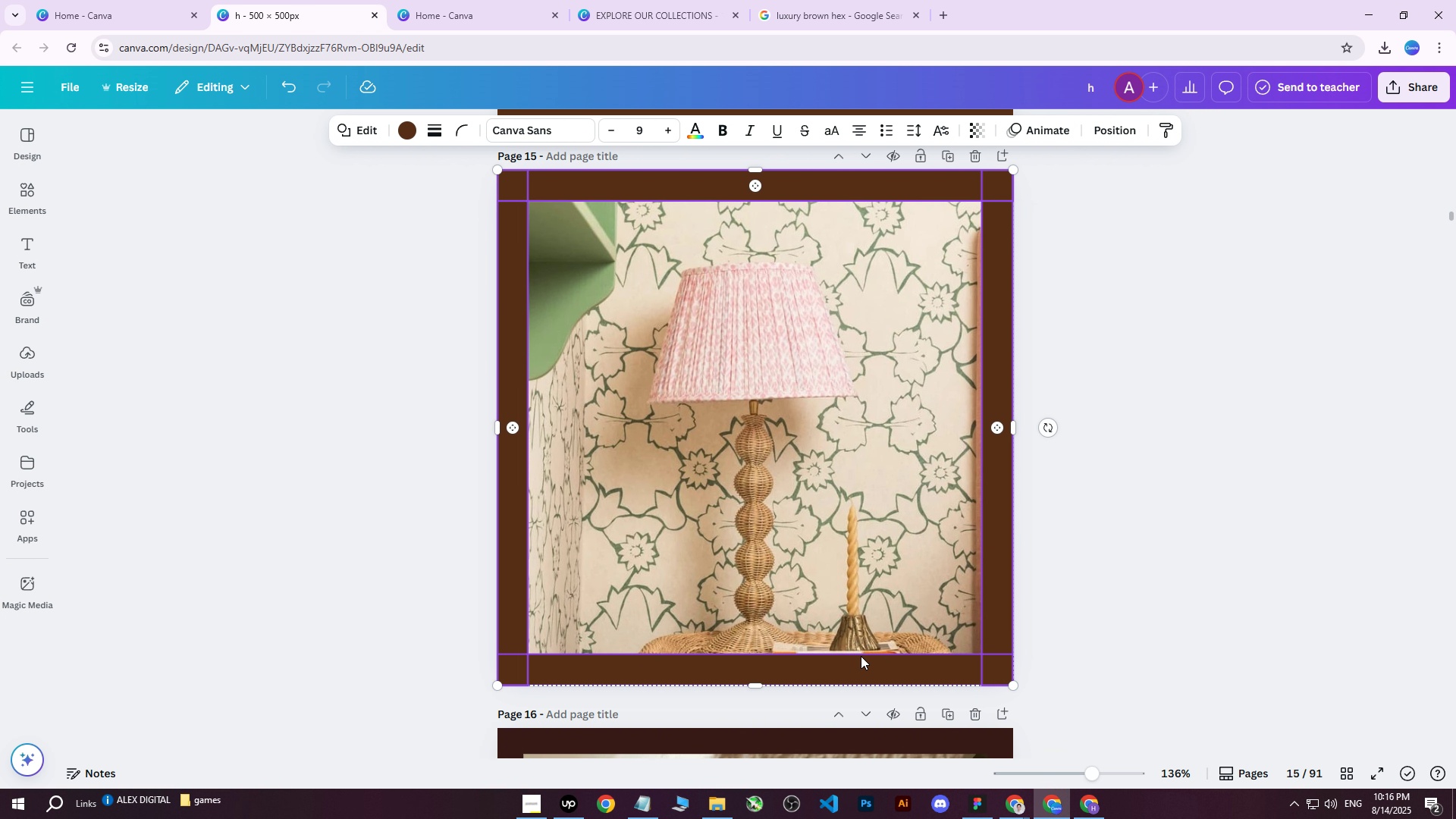 
left_click([860, 657])
 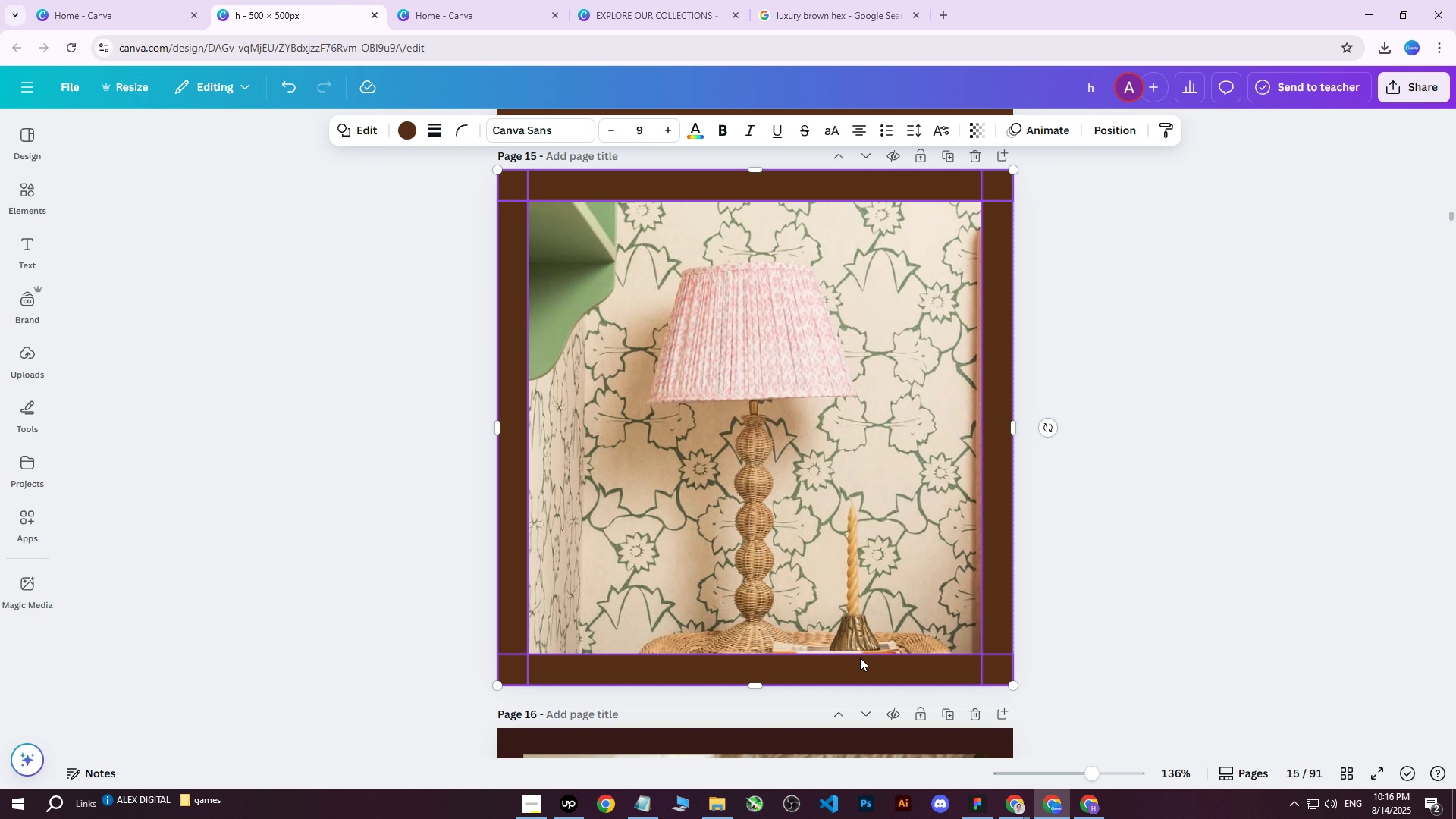 
key(Shift+ShiftLeft)
 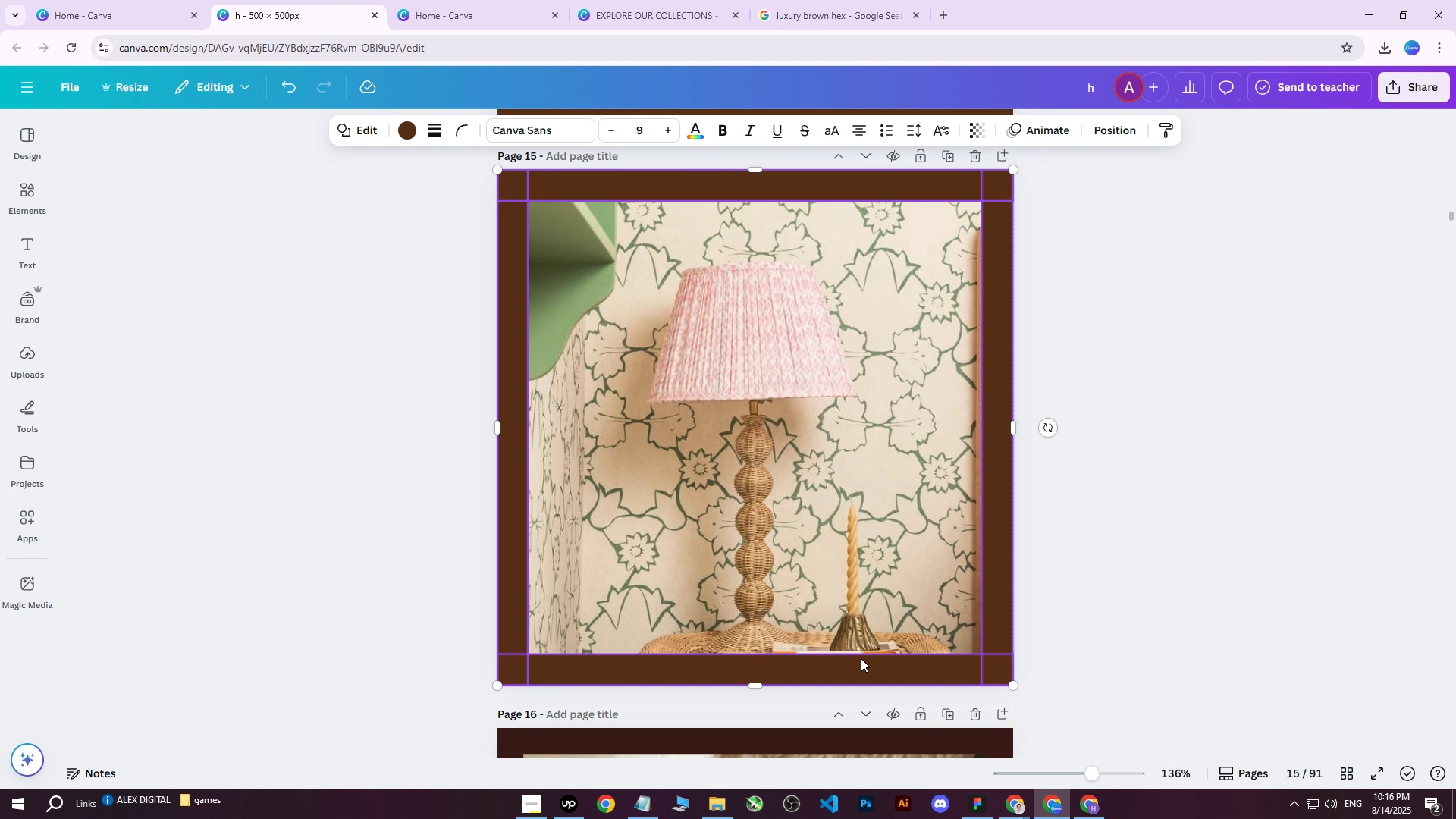 
key(Shift+ShiftLeft)
 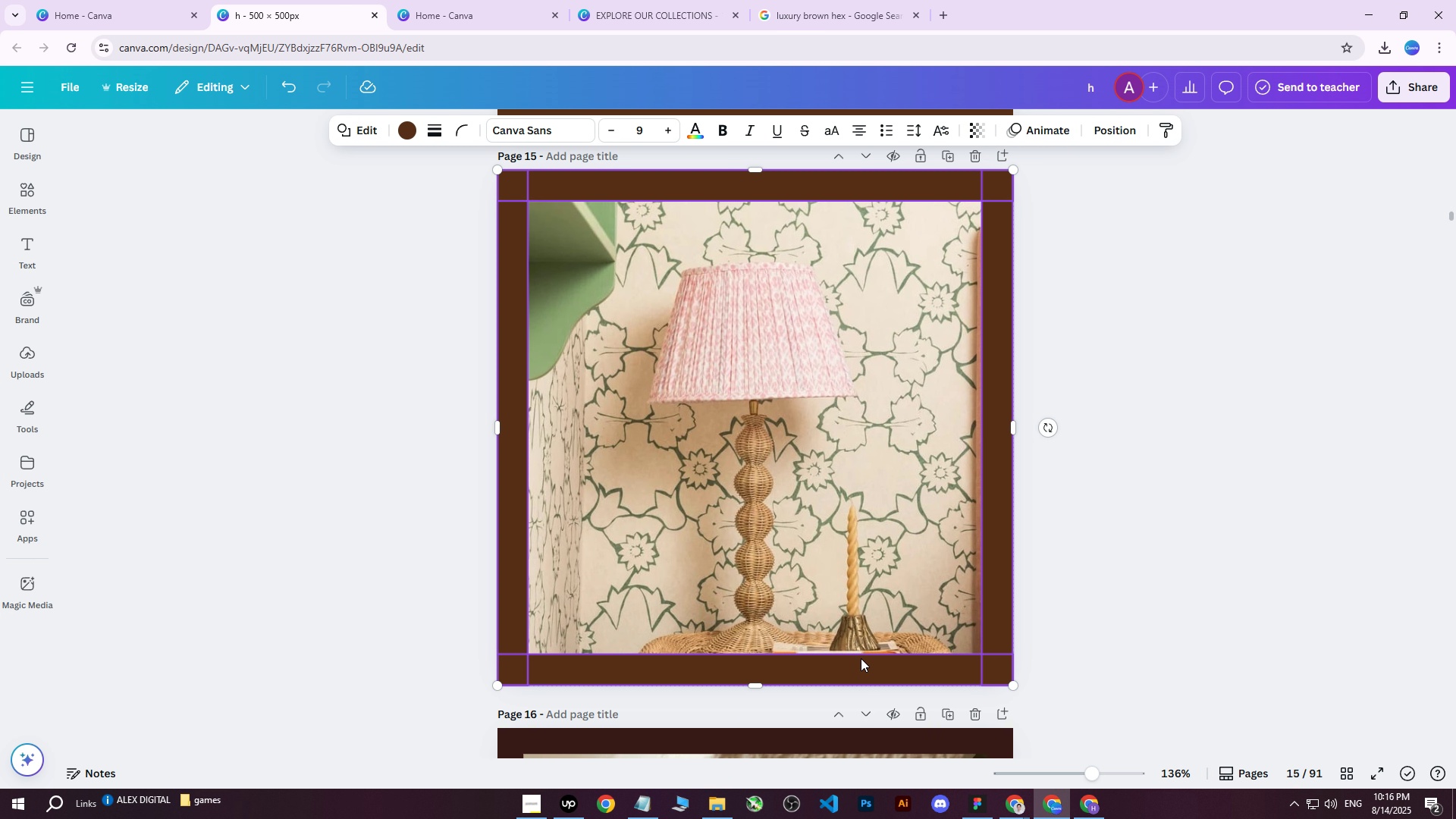 
key(Shift+ShiftLeft)
 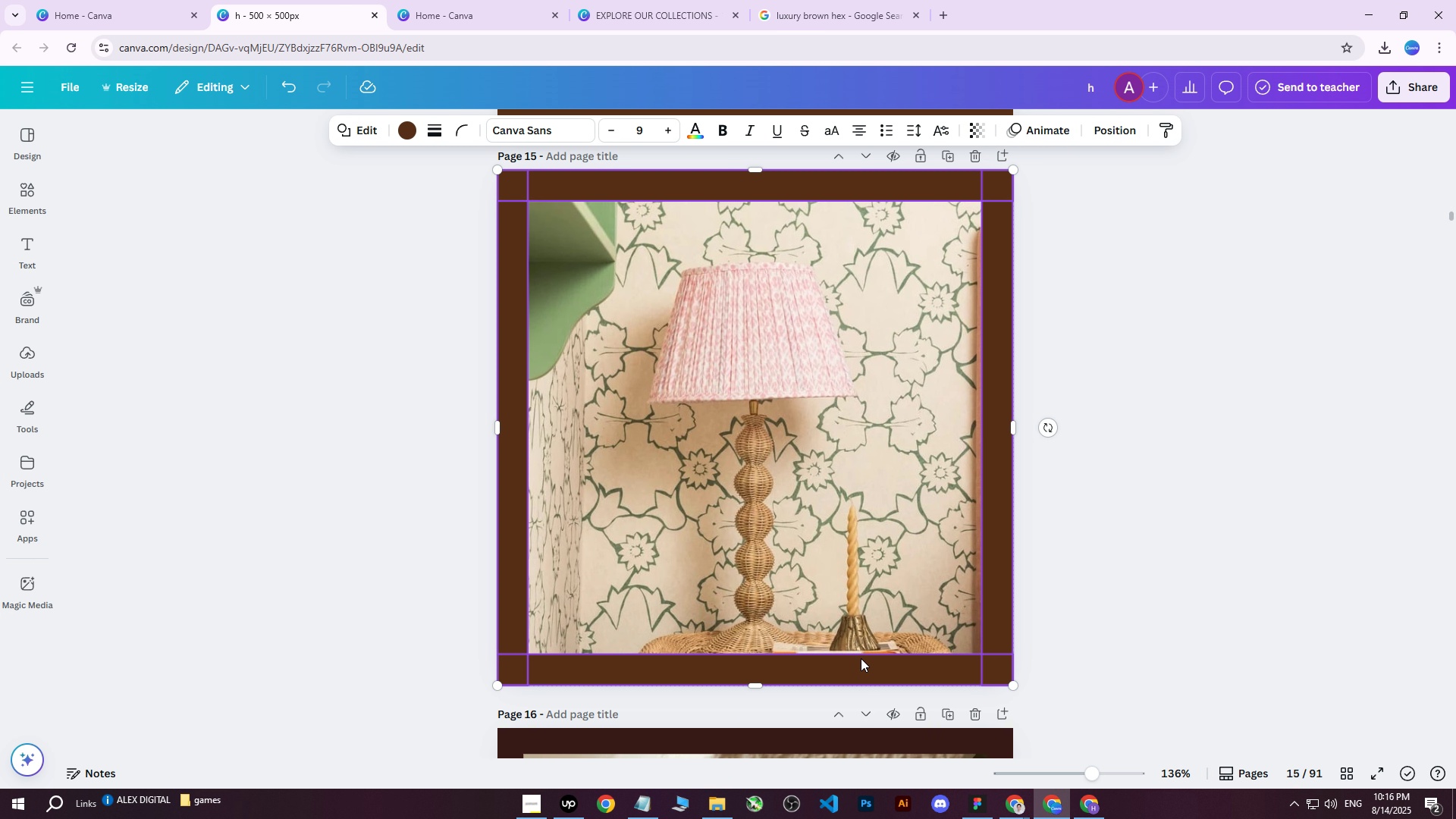 
key(Shift+ShiftLeft)
 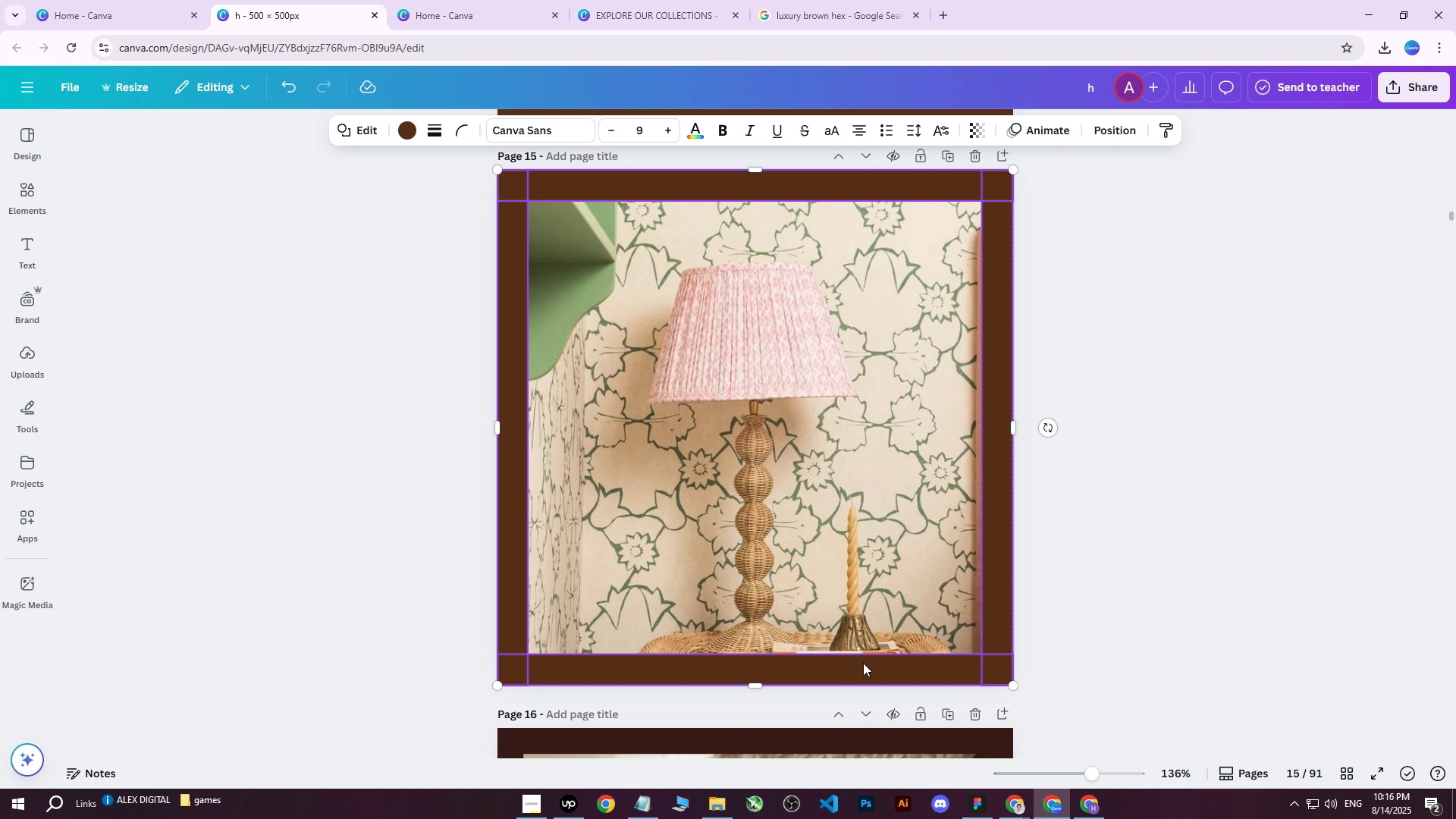 
key(Shift+ShiftLeft)
 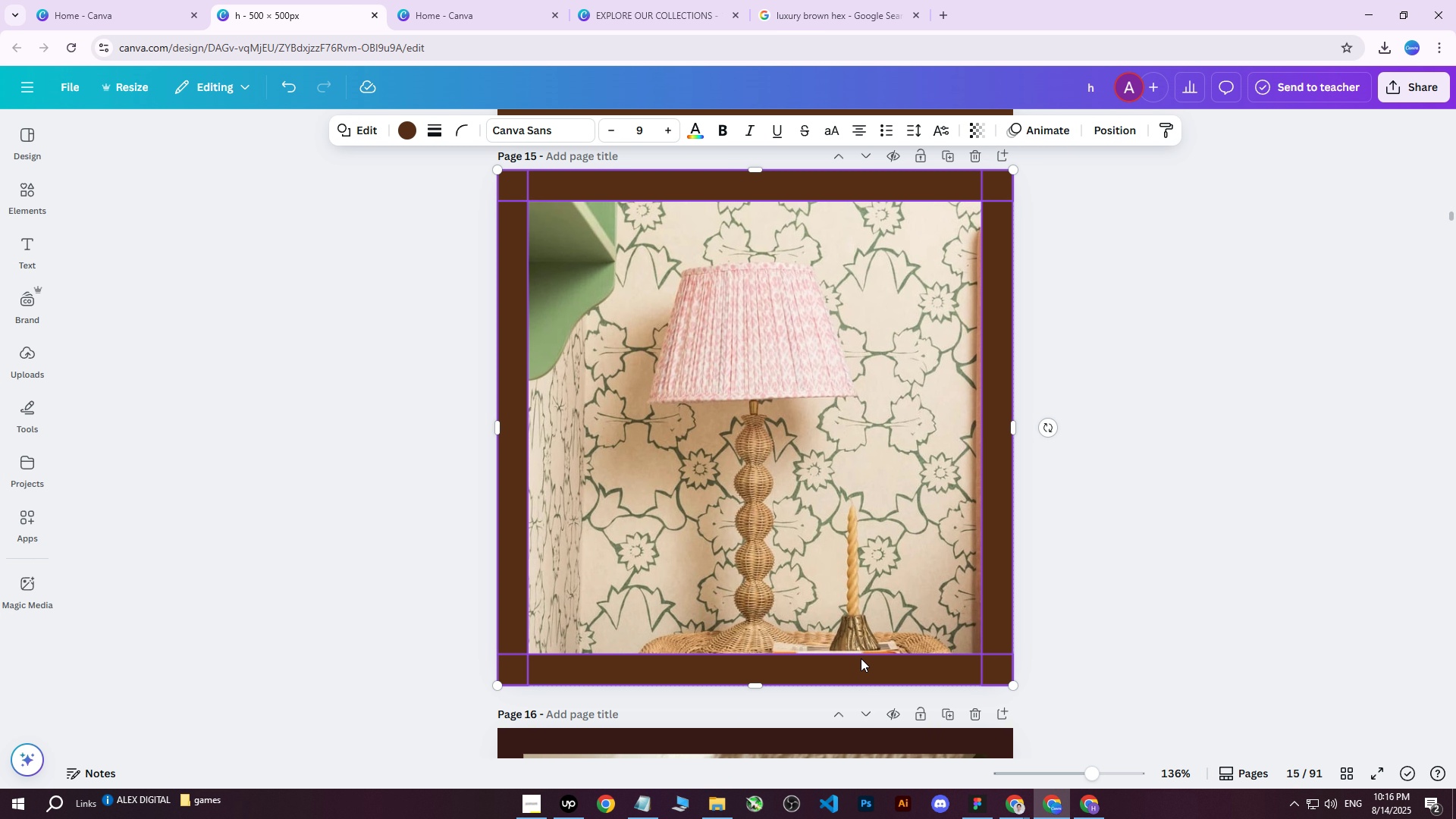 
key(Shift+ShiftLeft)
 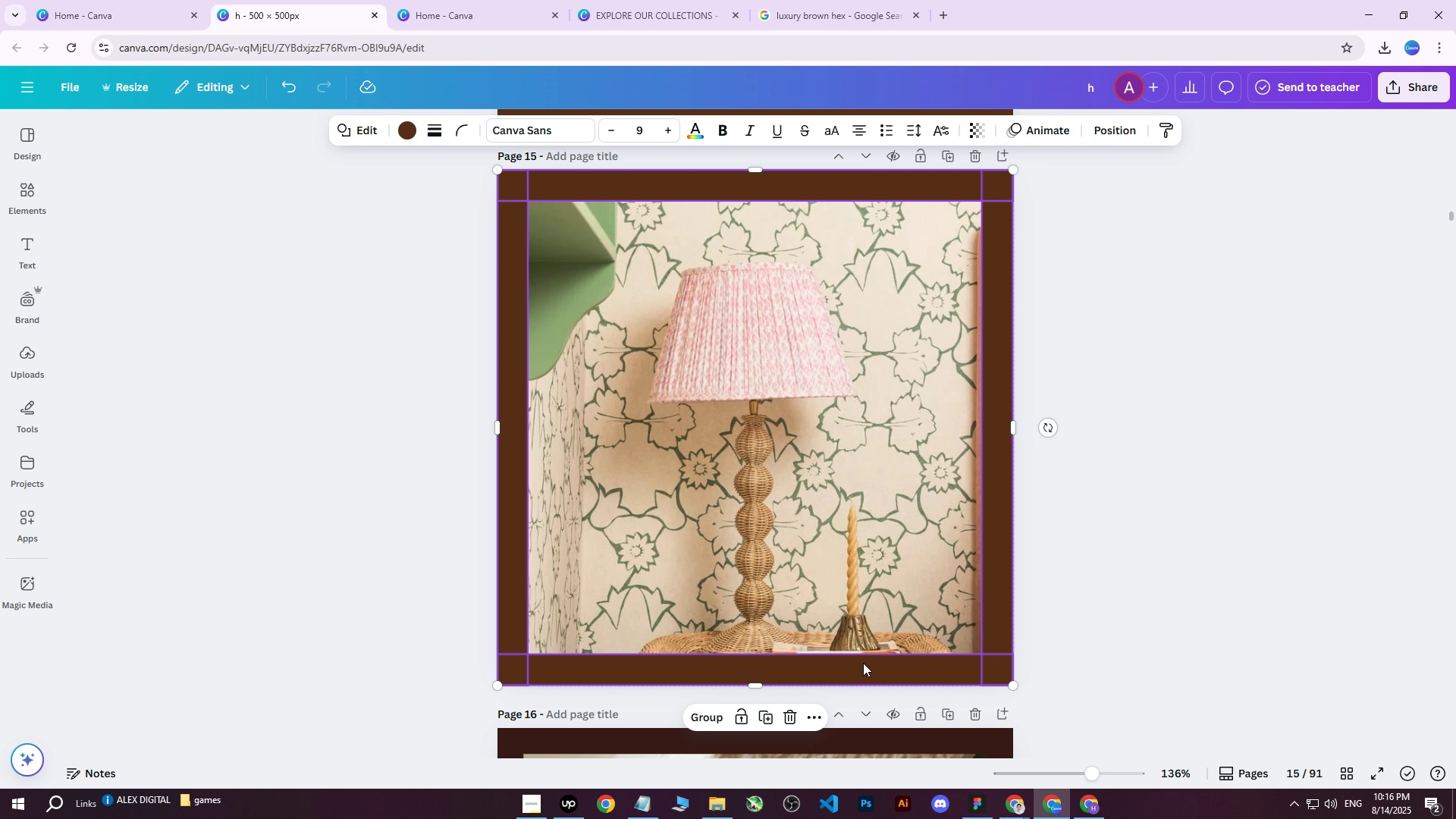 
key(Shift+ShiftLeft)
 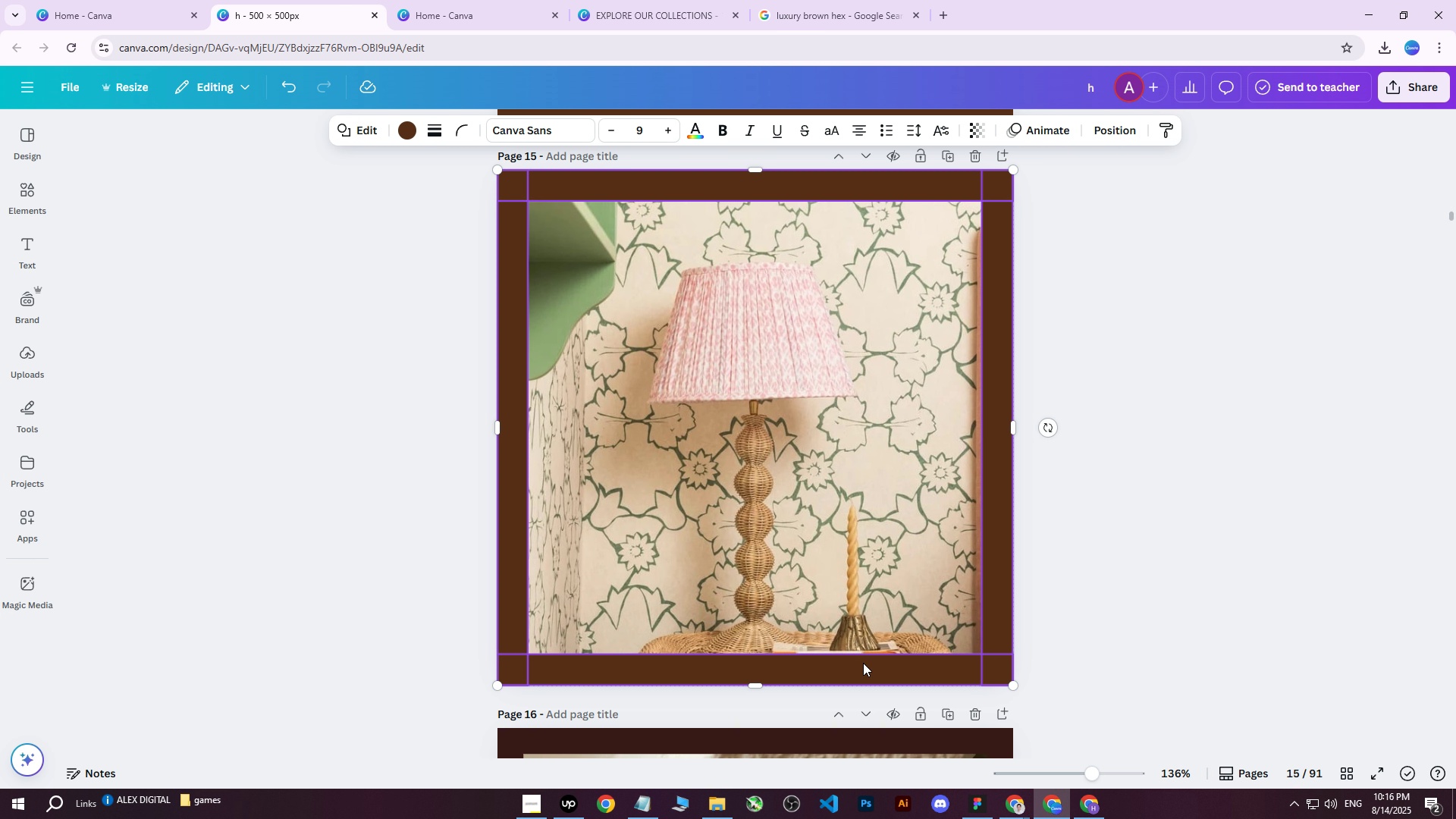 
key(Shift+ShiftLeft)
 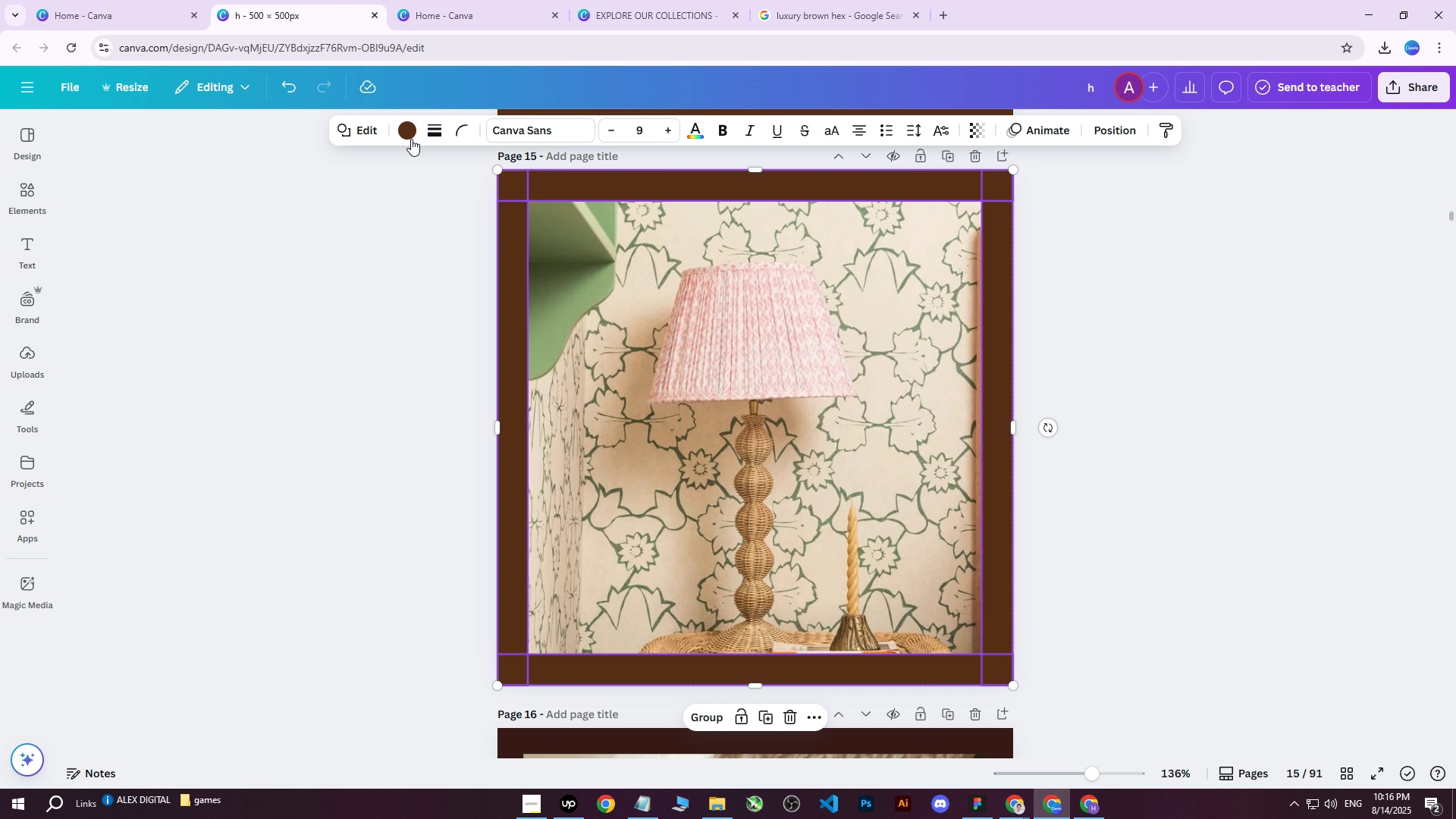 
left_click([410, 134])
 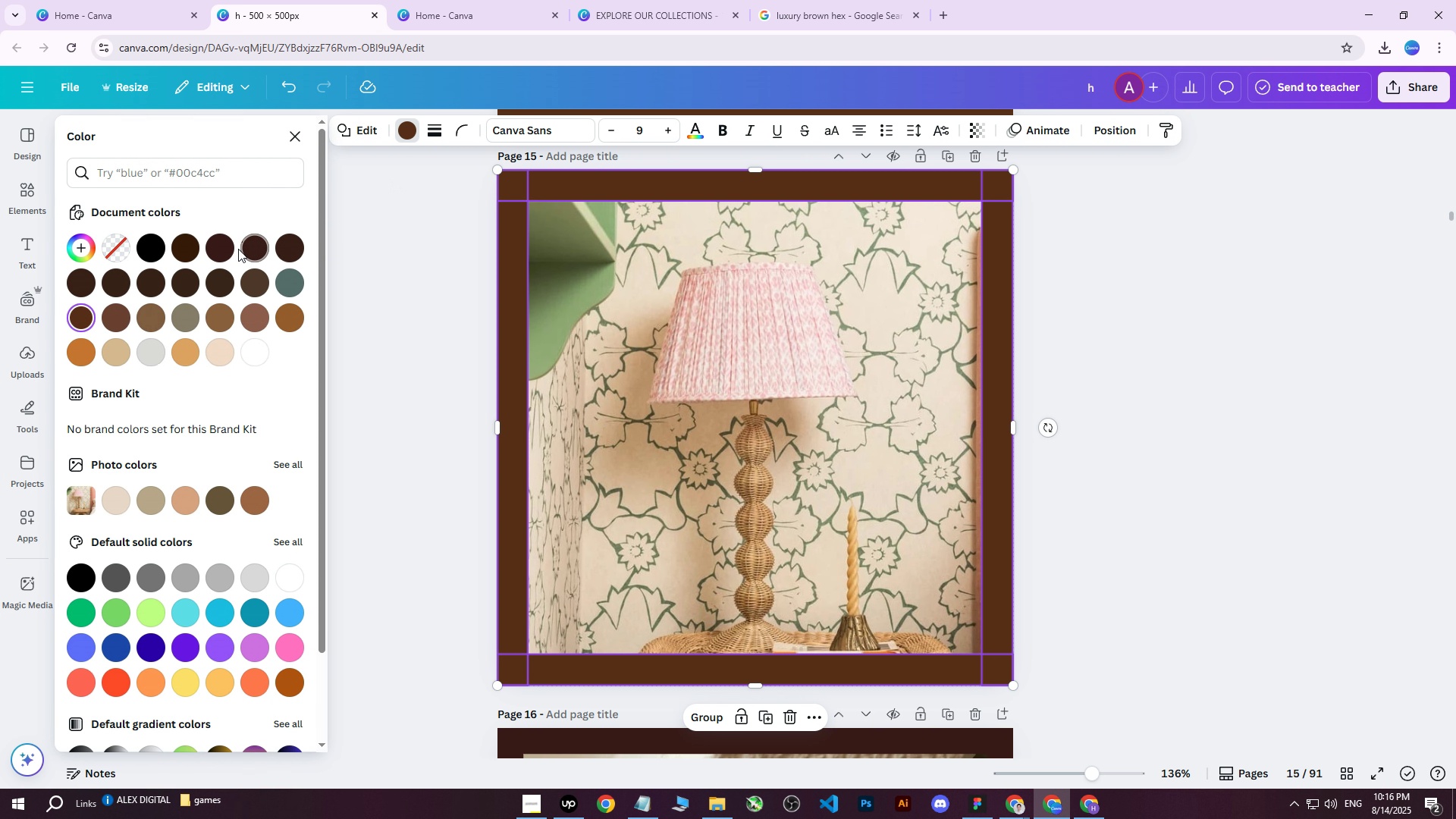 
left_click([224, 244])
 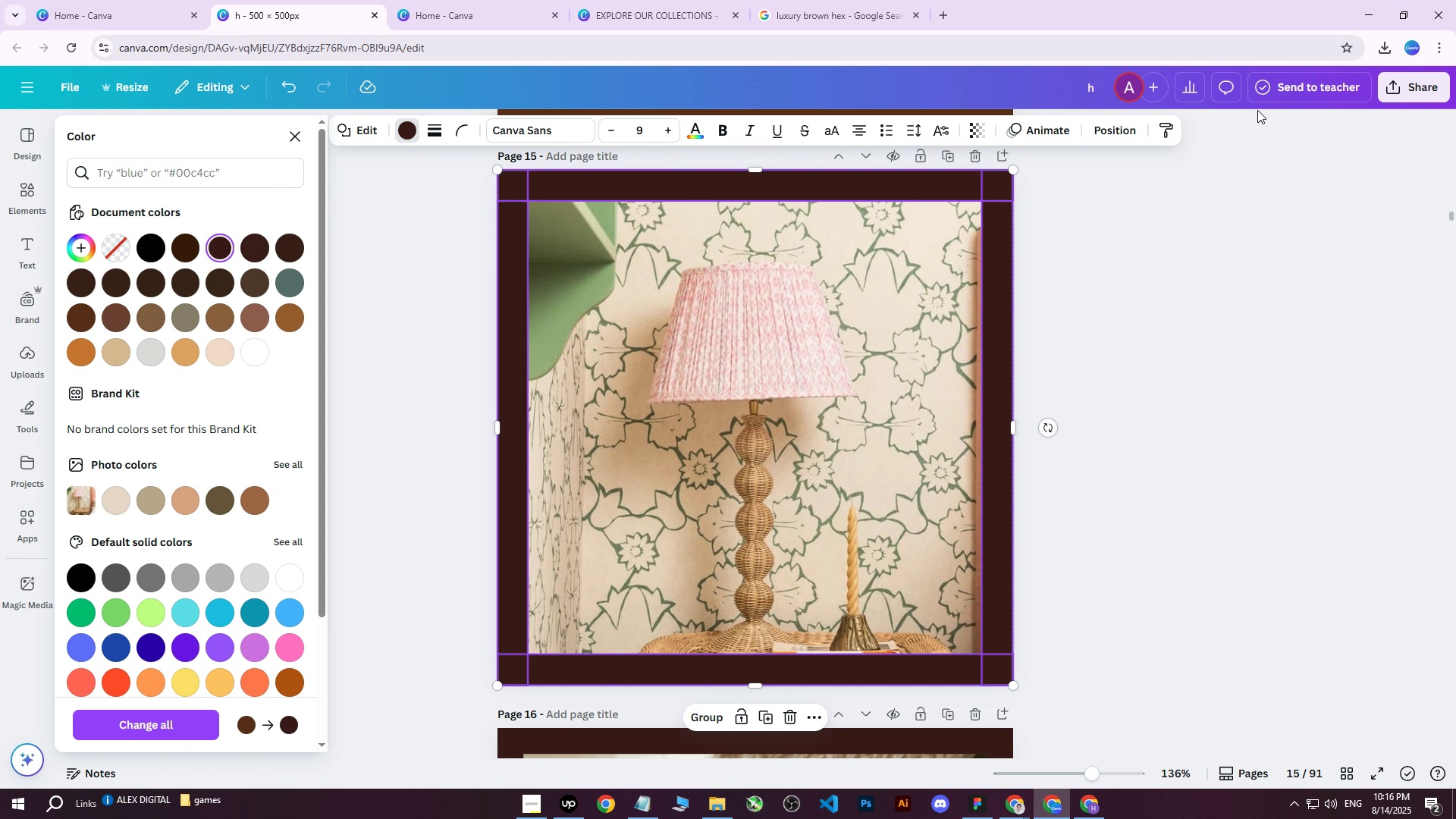 
left_click([1398, 79])
 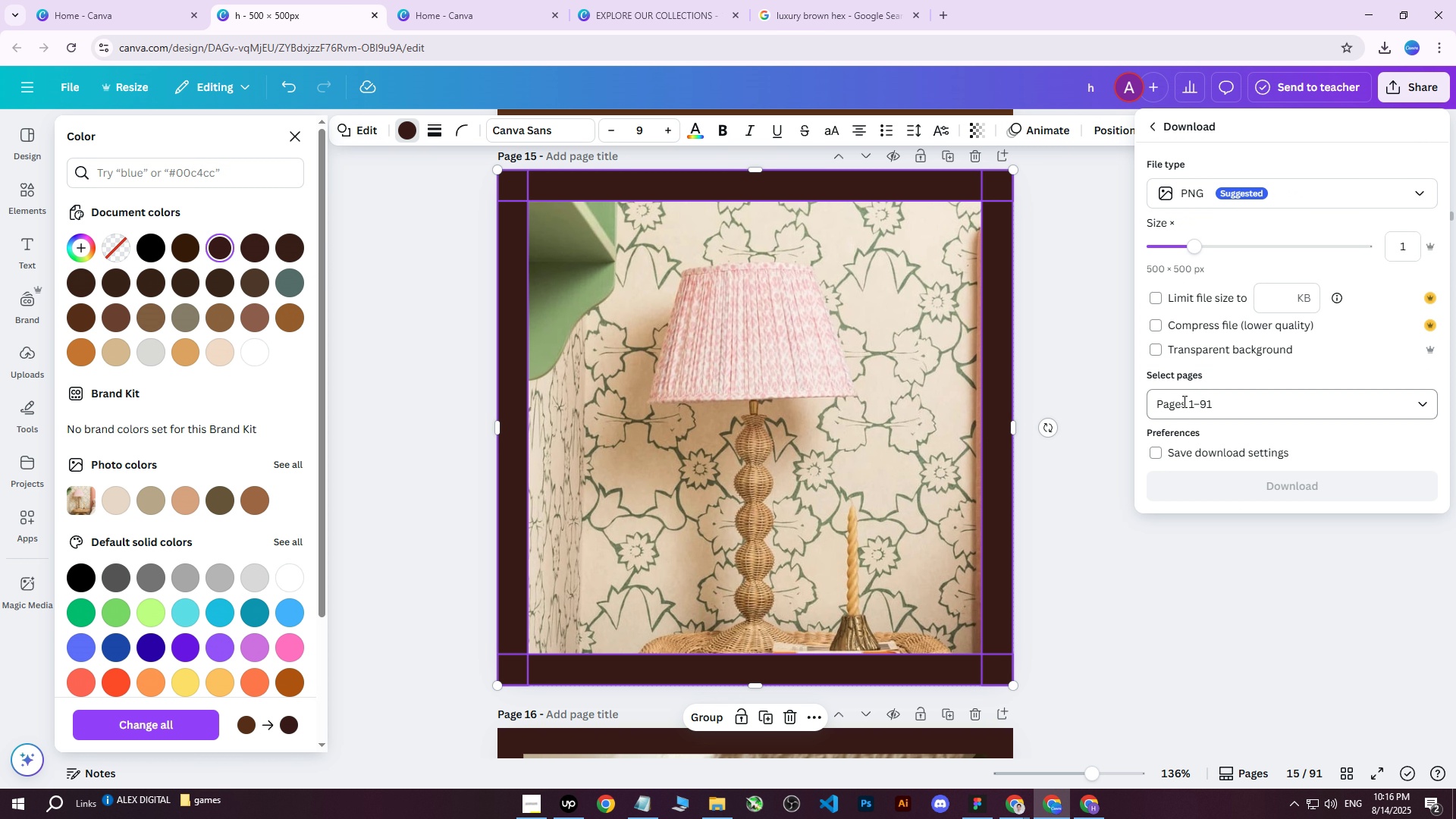 
double_click([1194, 405])
 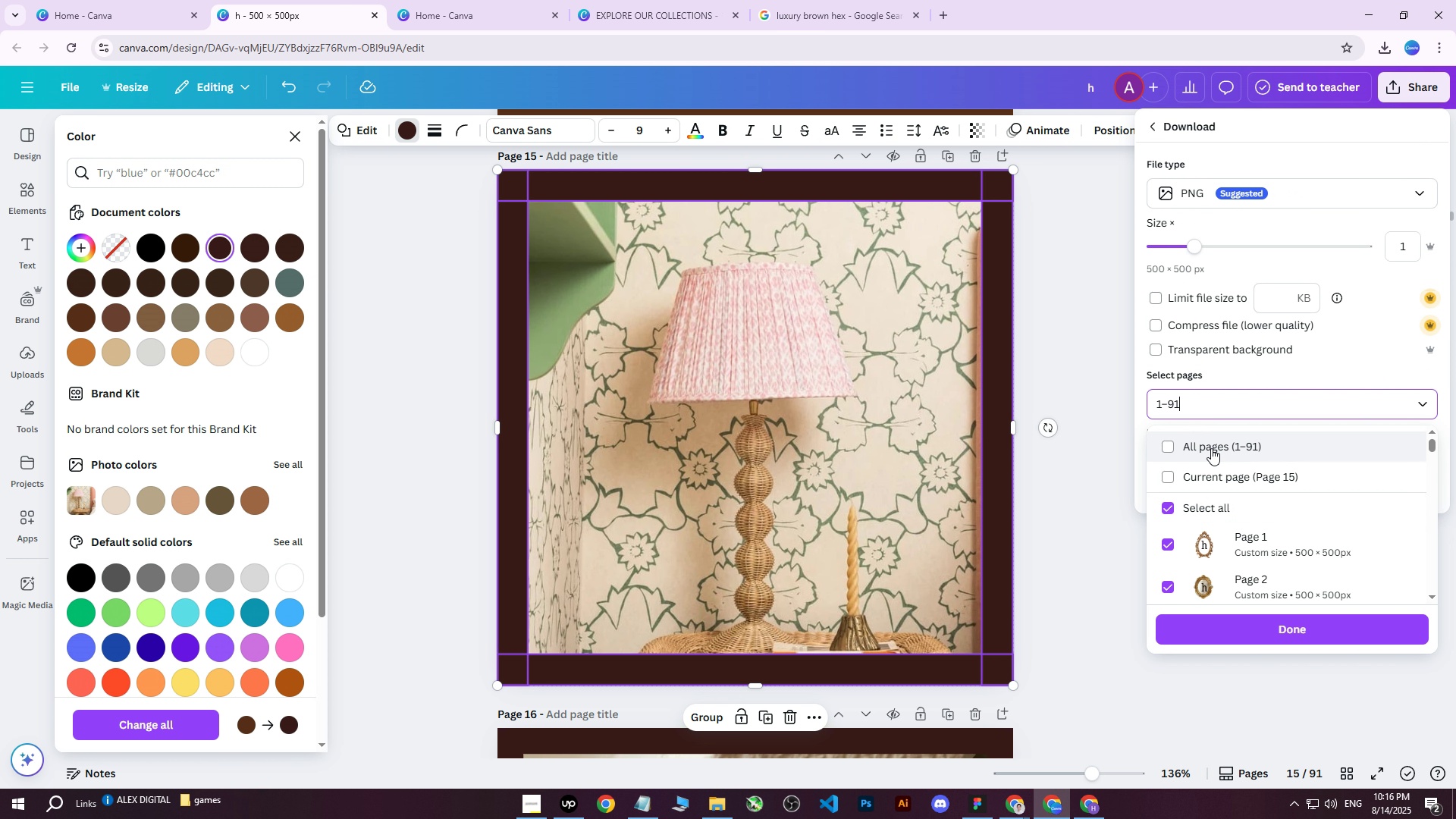 
triple_click([1211, 448])
 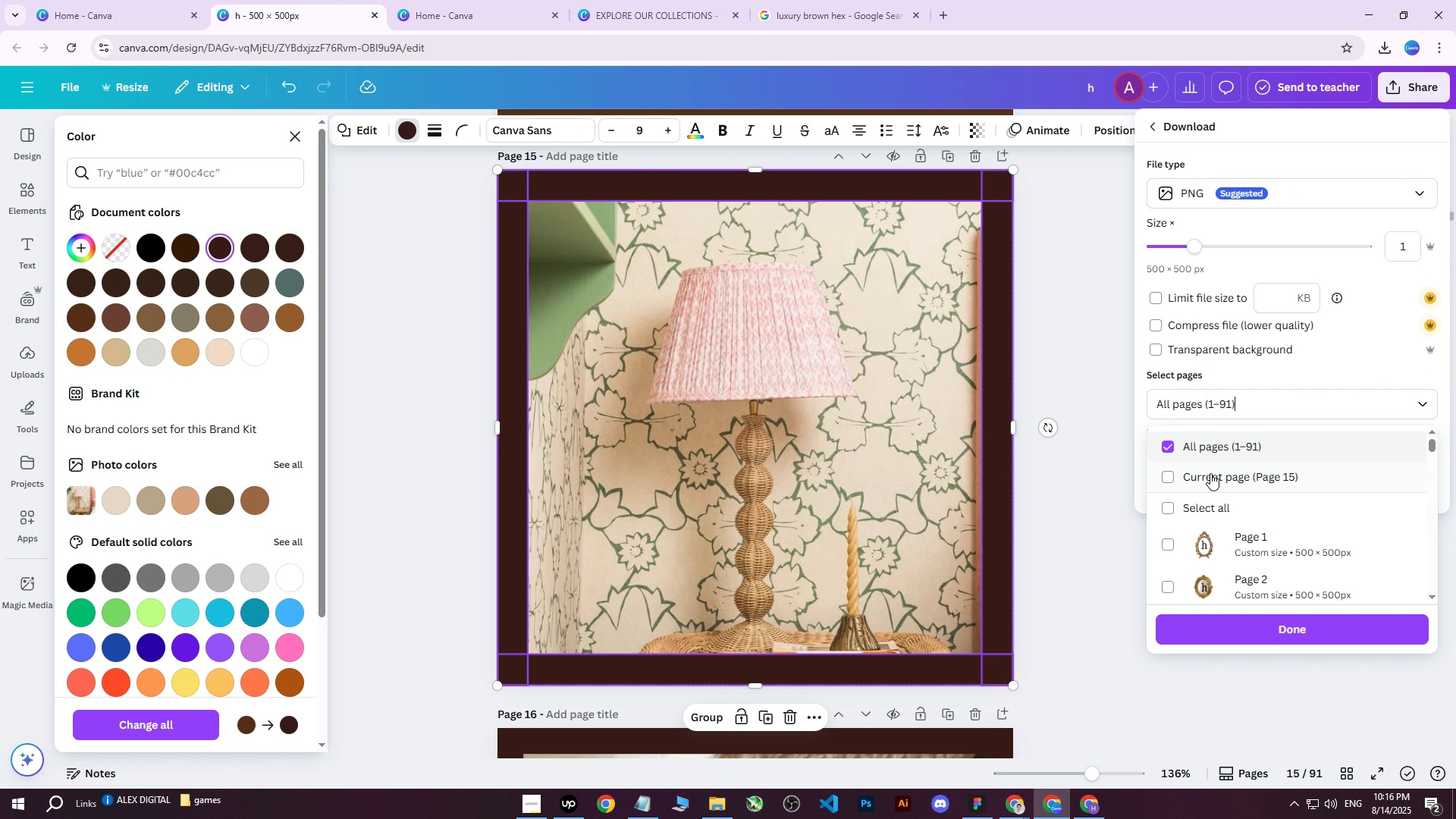 
triple_click([1209, 475])
 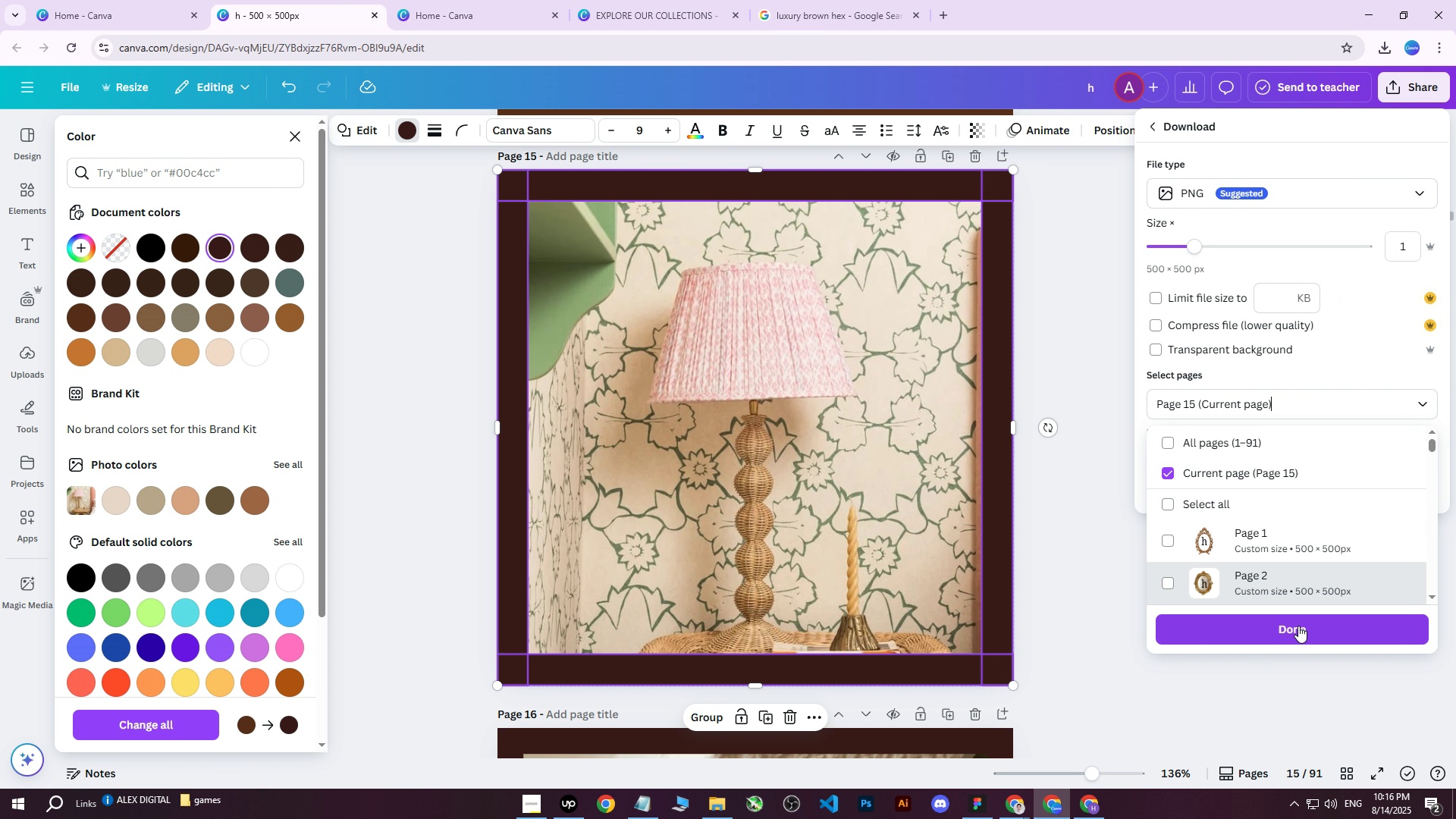 
triple_click([1293, 629])
 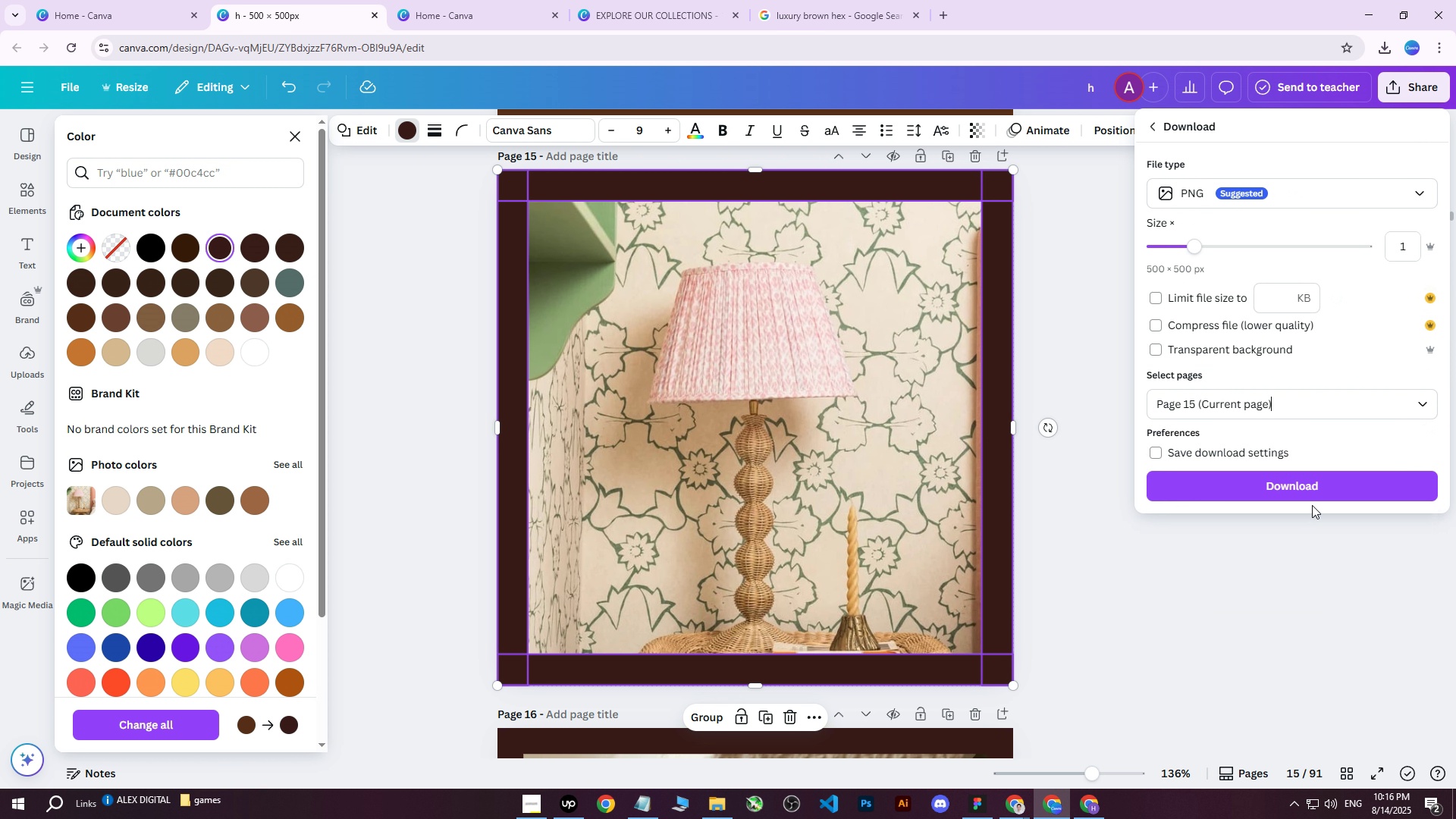 
triple_click([1313, 498])
 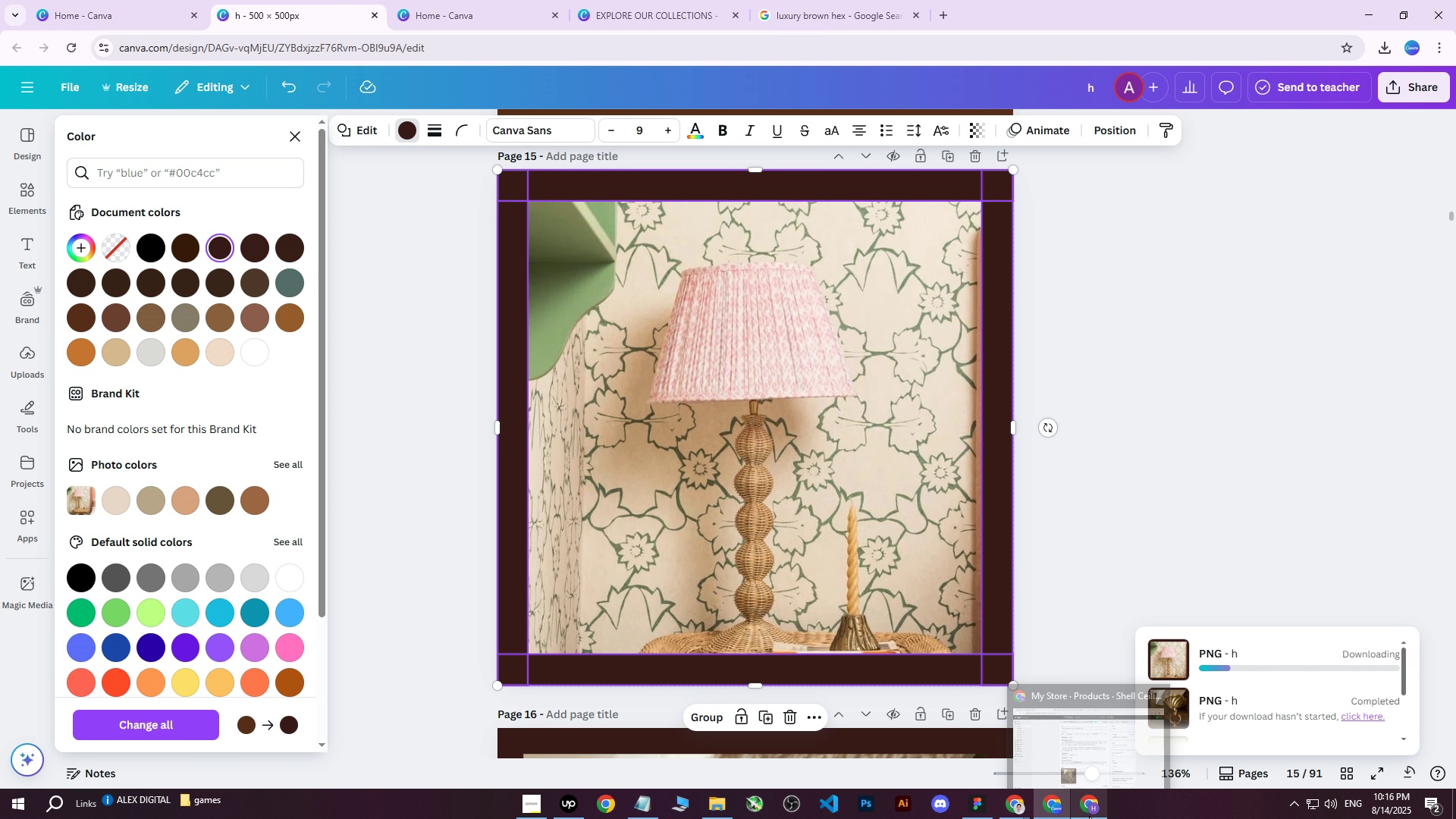 
left_click([1089, 816])
 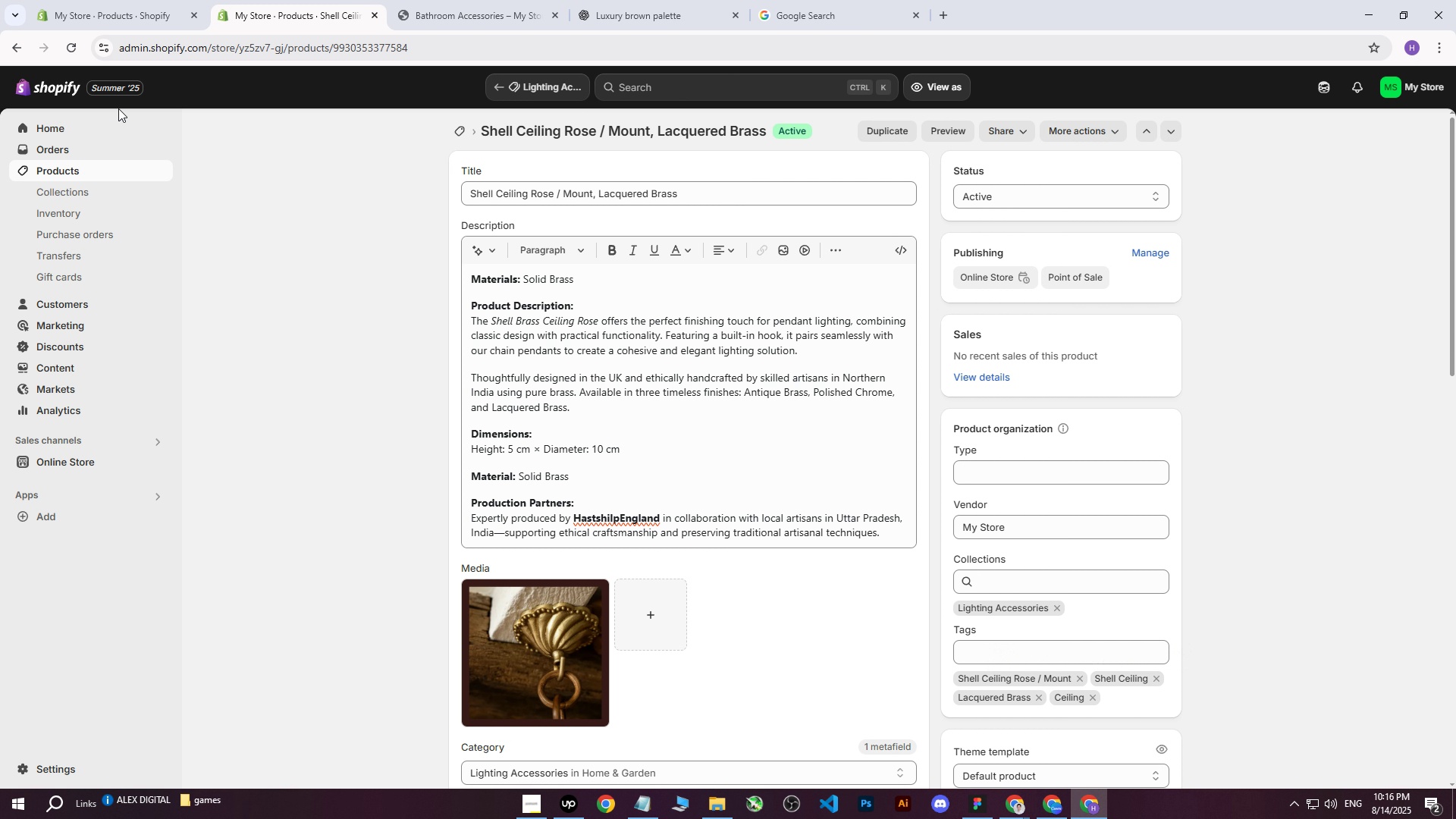 
middle_click([66, 193])
 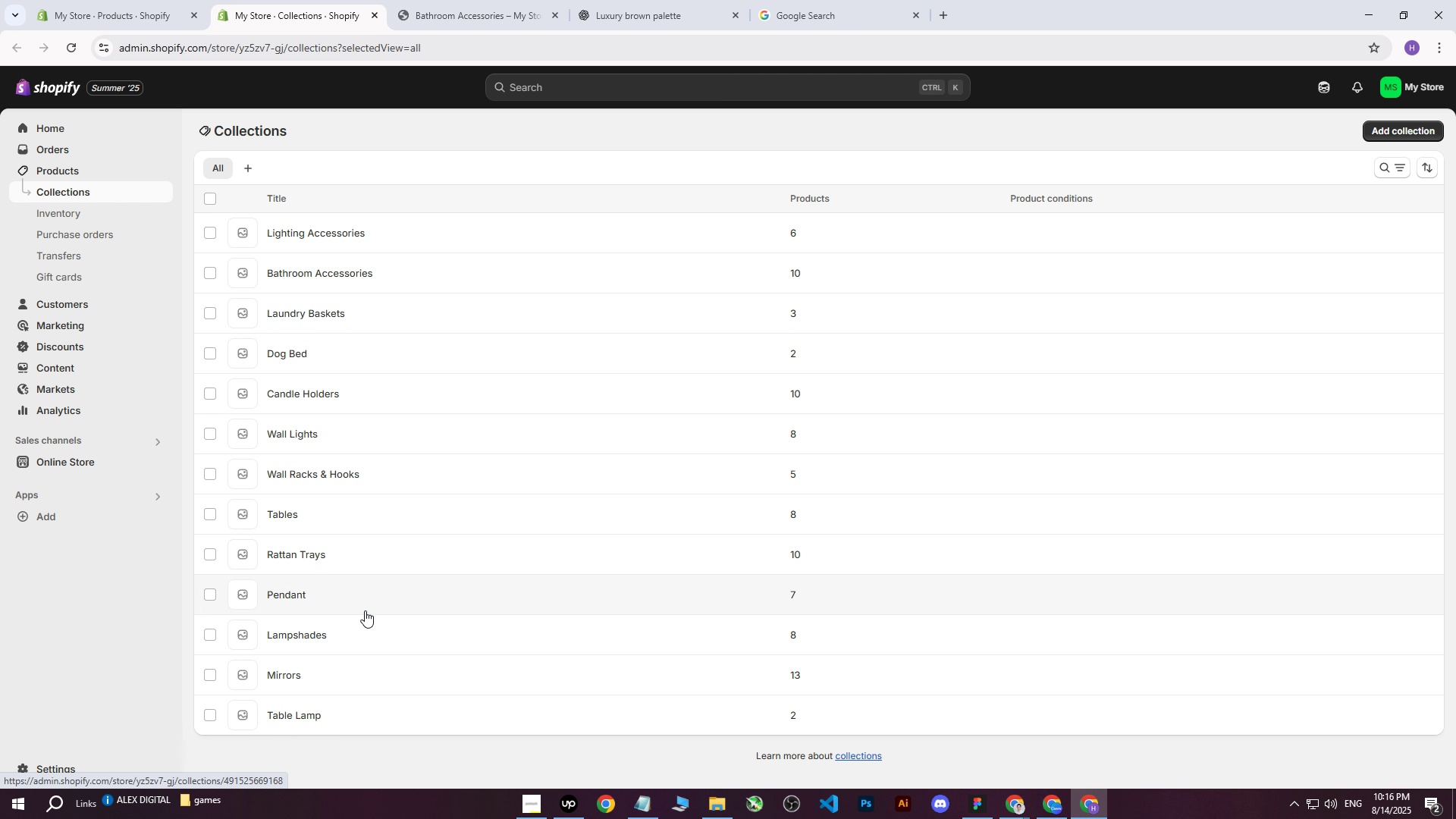 
wait(9.45)
 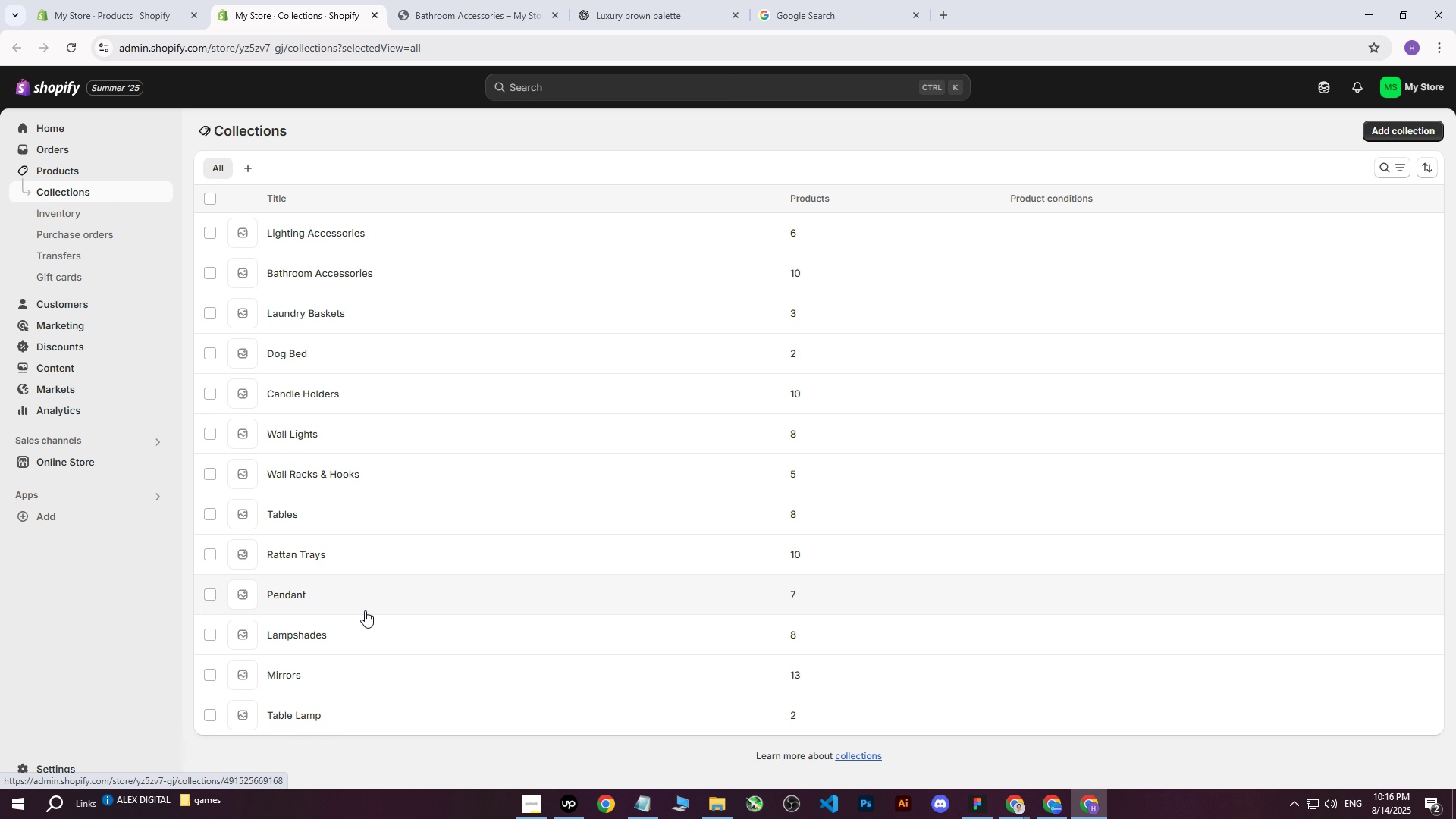 
left_click([1056, 805])
 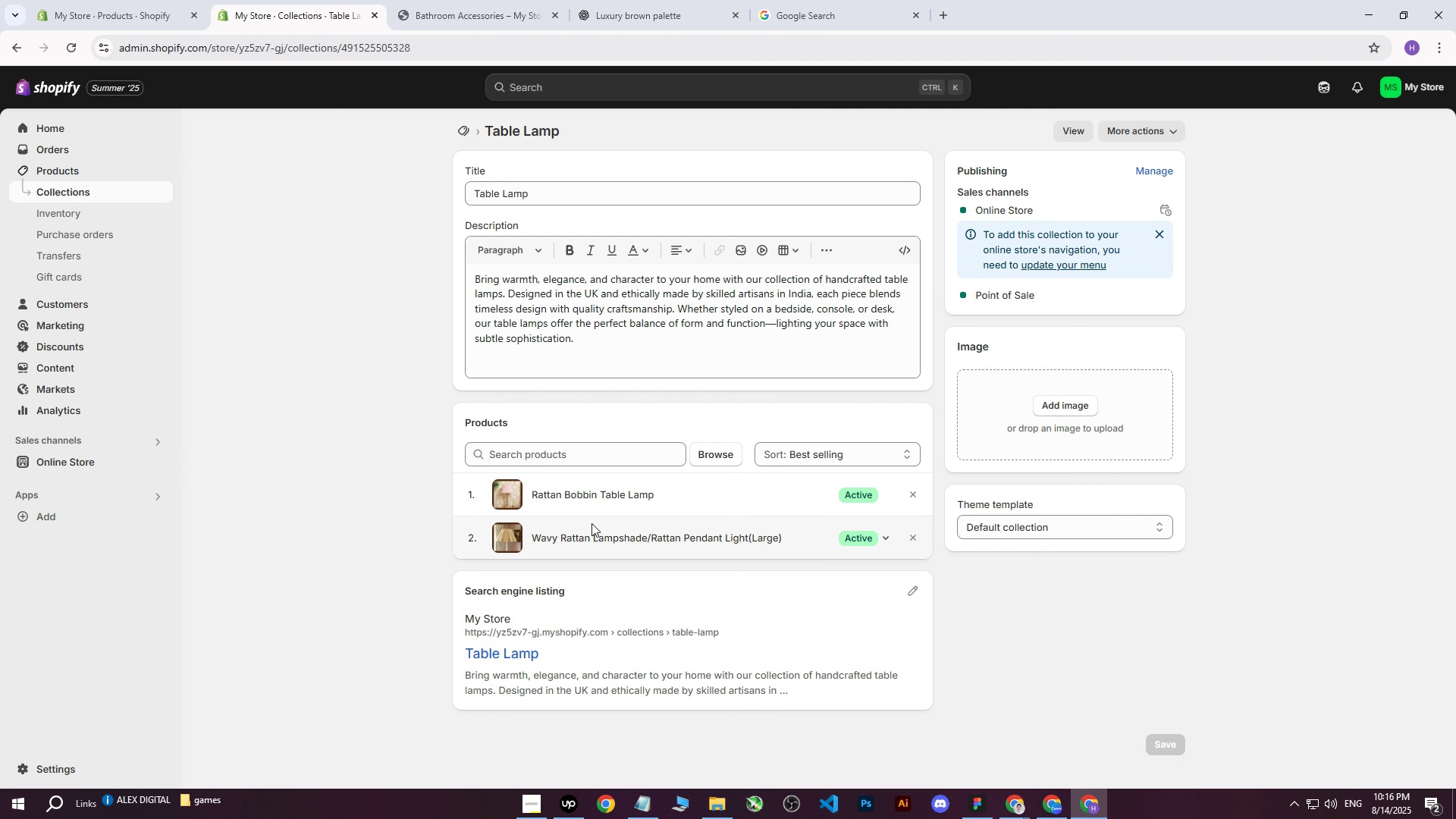 
left_click([559, 490])
 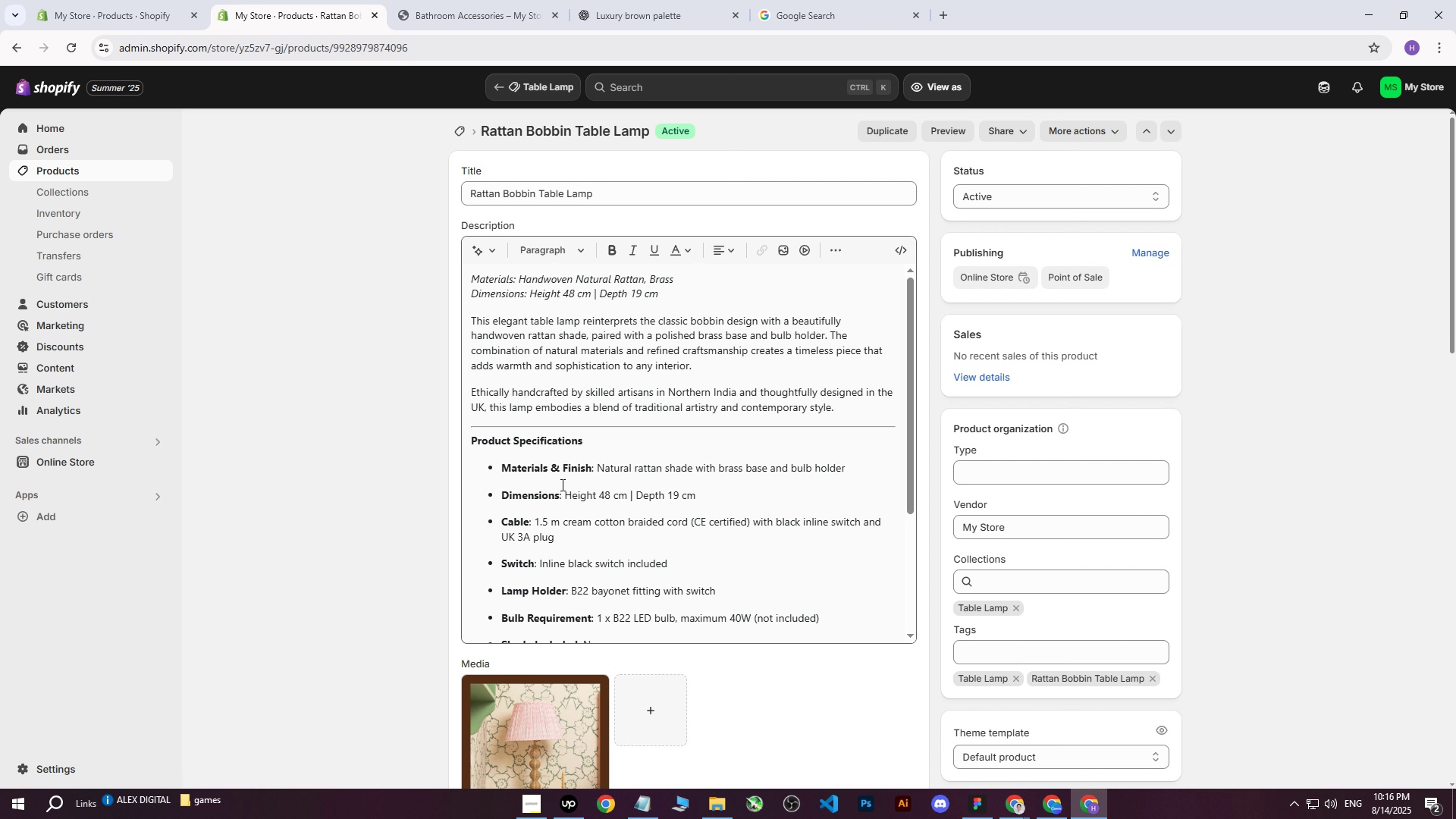 
scroll: coordinate [598, 625], scroll_direction: down, amount: 5.0
 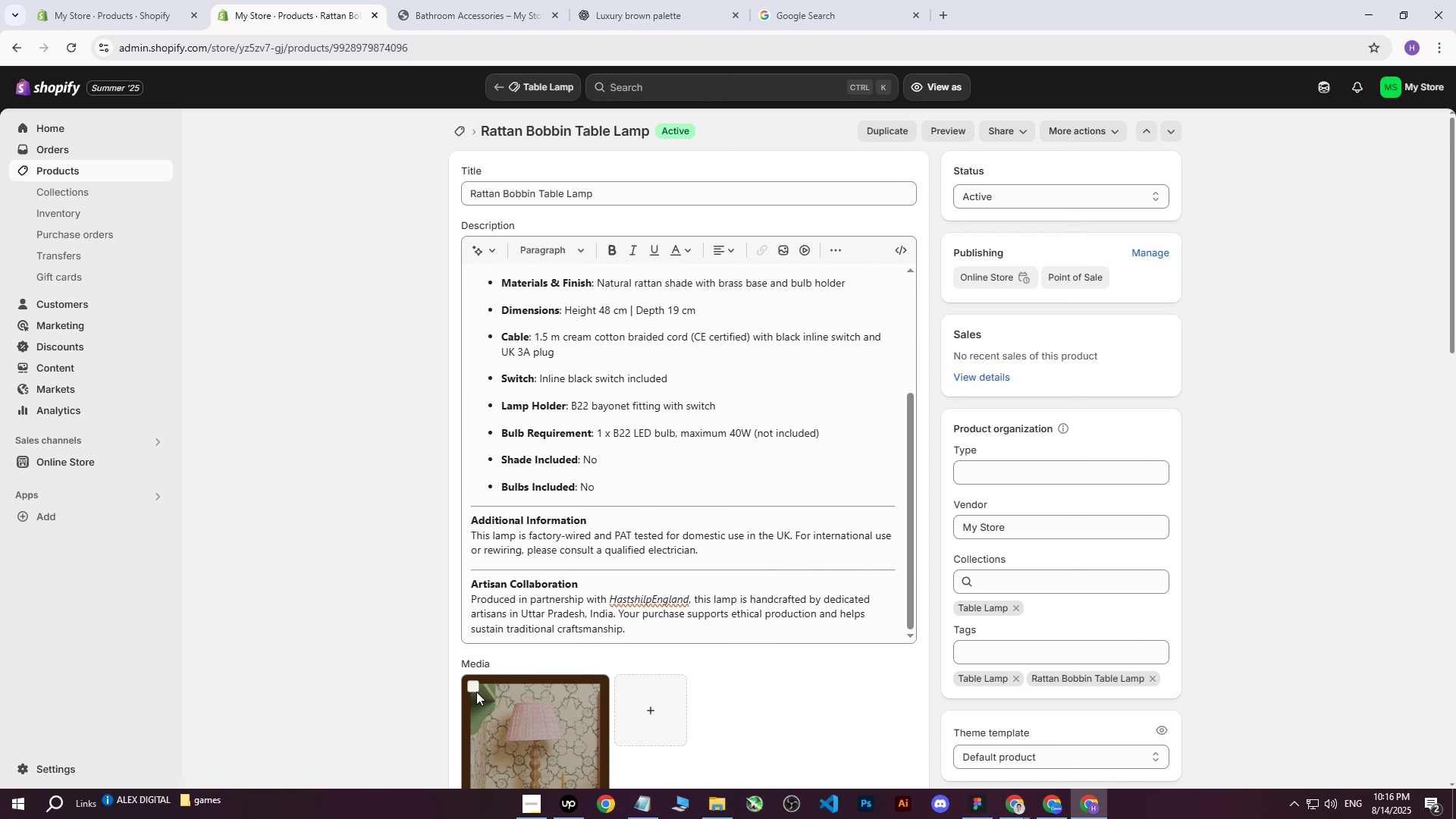 
left_click([472, 690])
 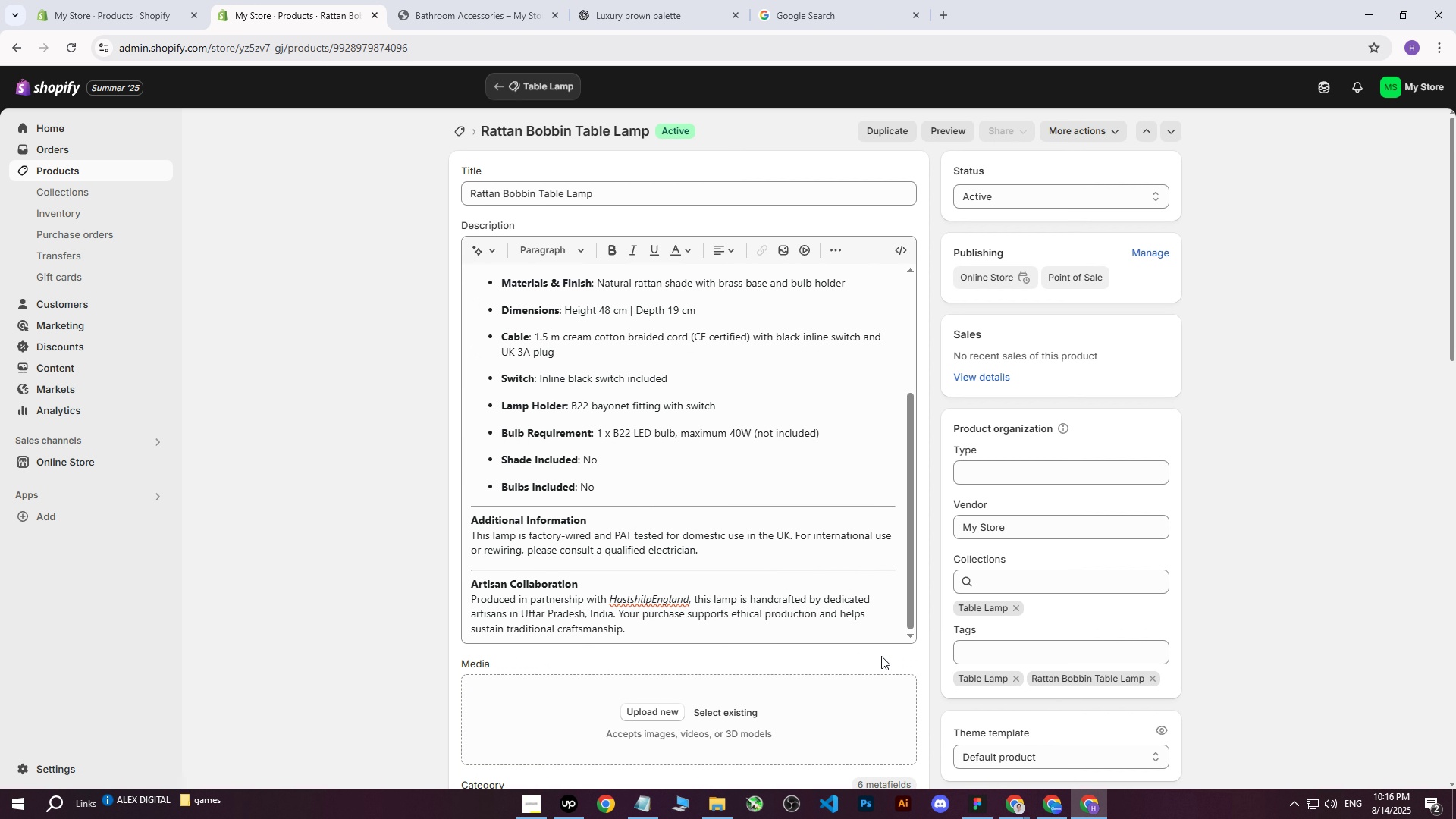 
scroll: coordinate [879, 555], scroll_direction: down, amount: 2.0
 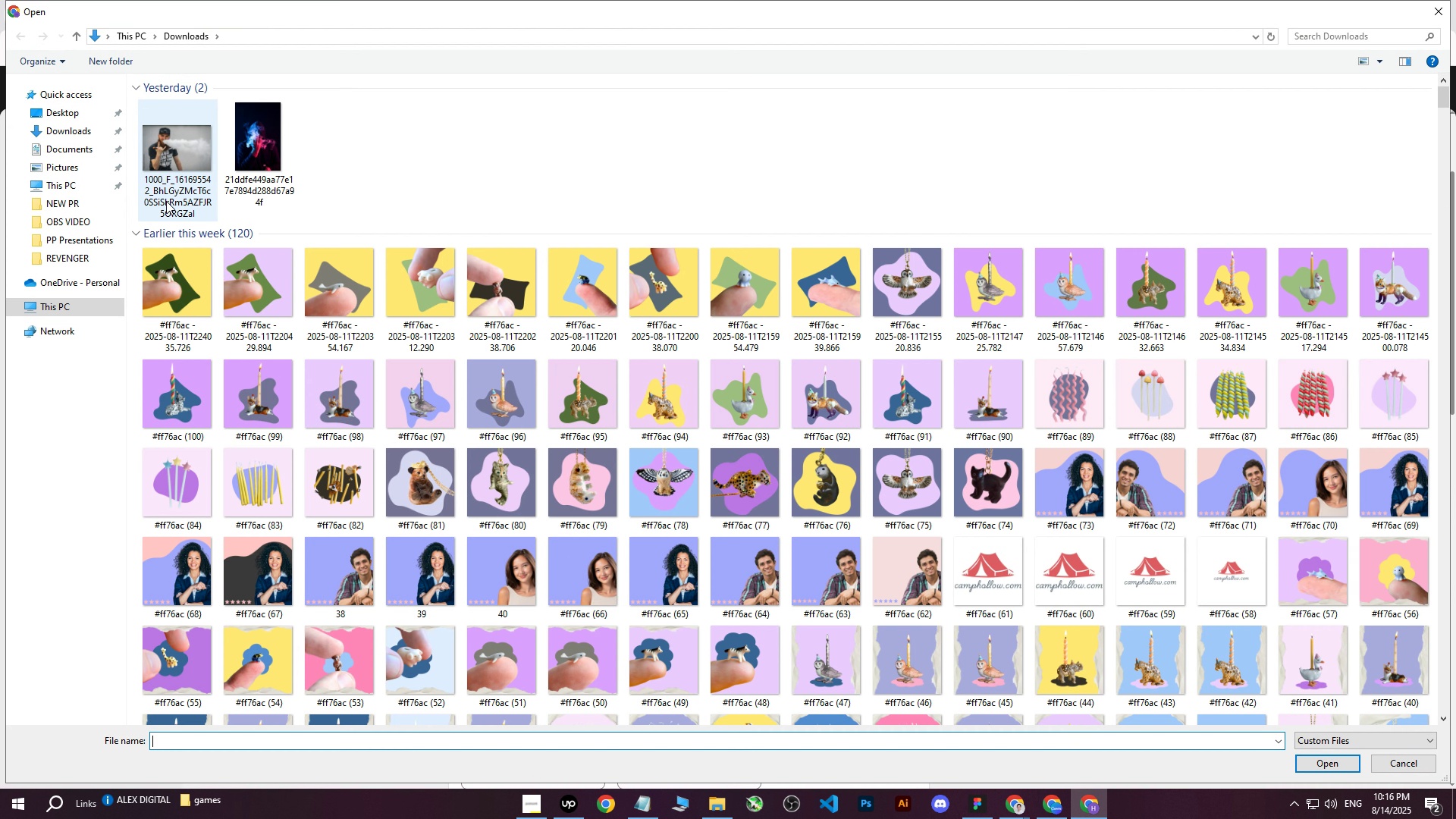 
left_click([182, 137])
 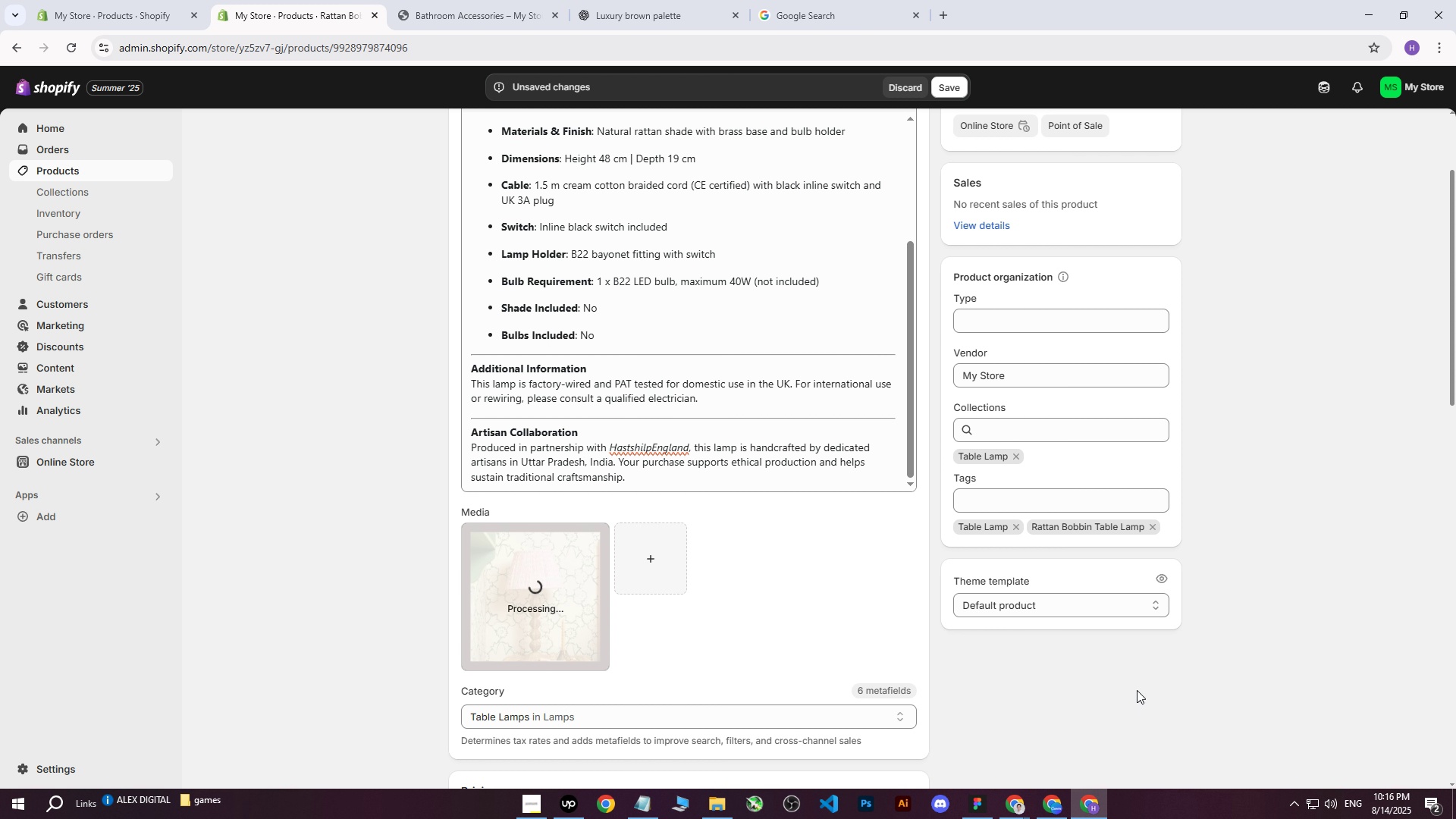 
wait(6.57)
 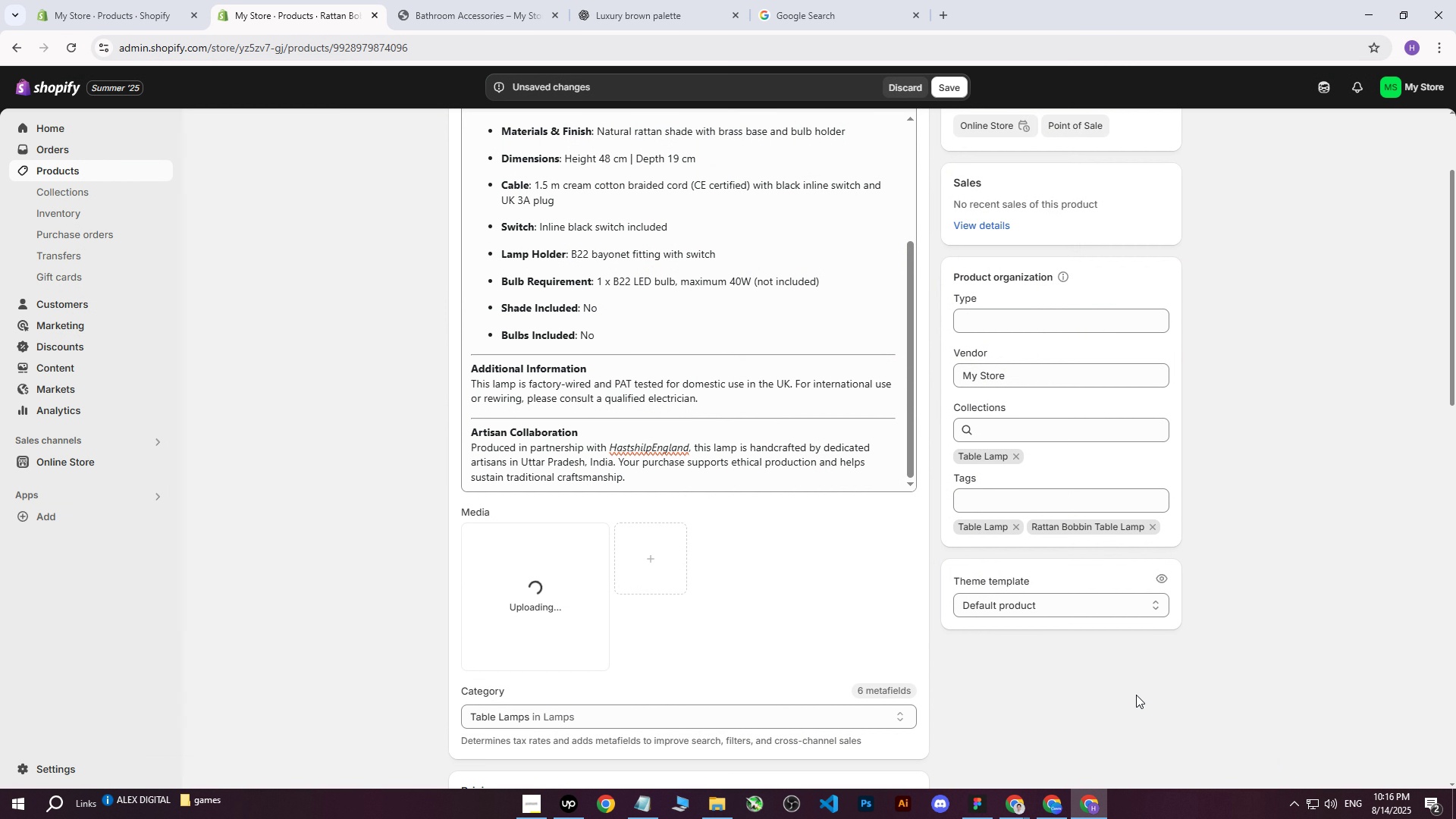 
scroll: coordinate [971, 372], scroll_direction: up, amount: 4.0
 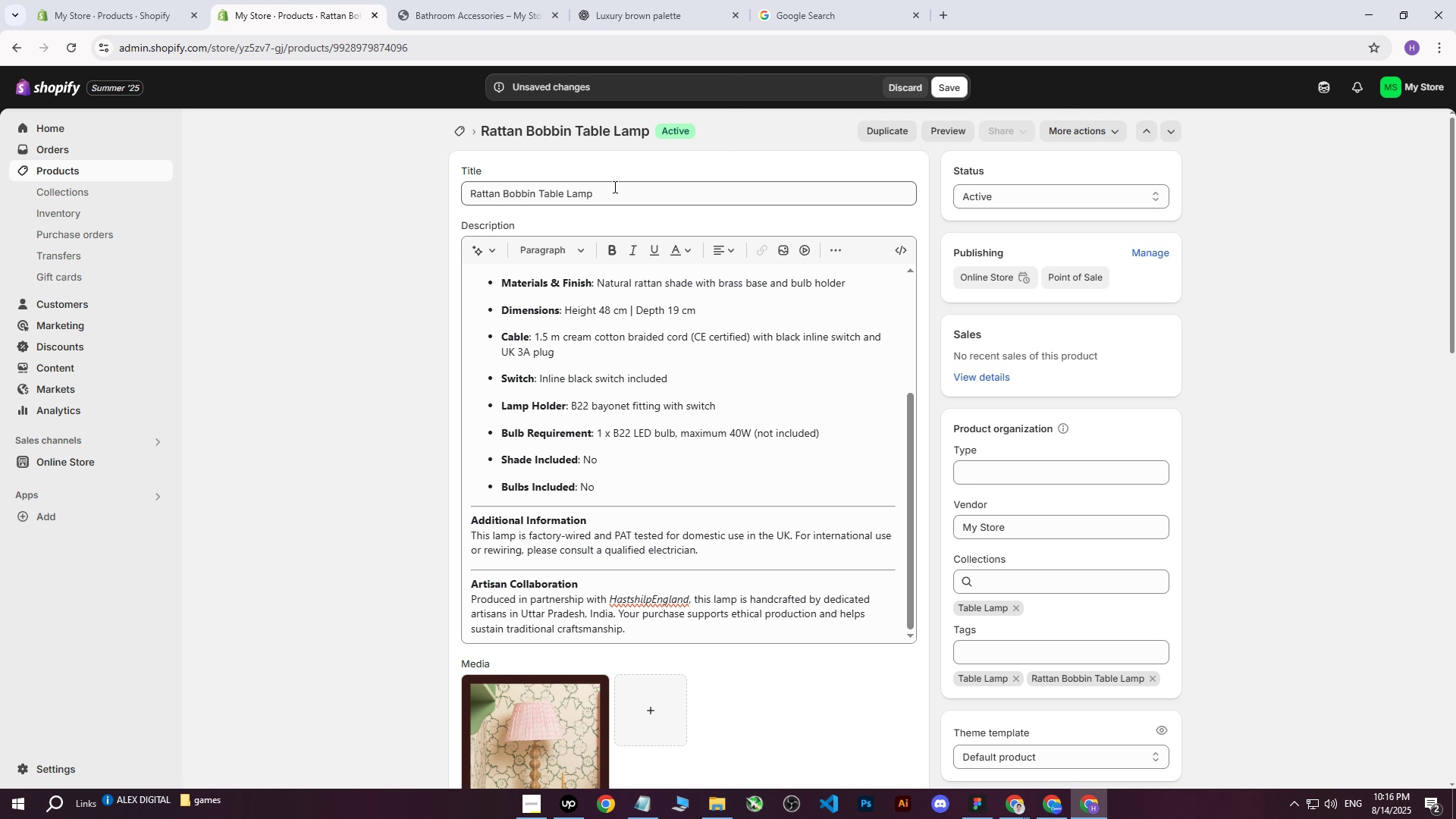 
left_click_drag(start_coordinate=[627, 194], to_coordinate=[407, 185])
 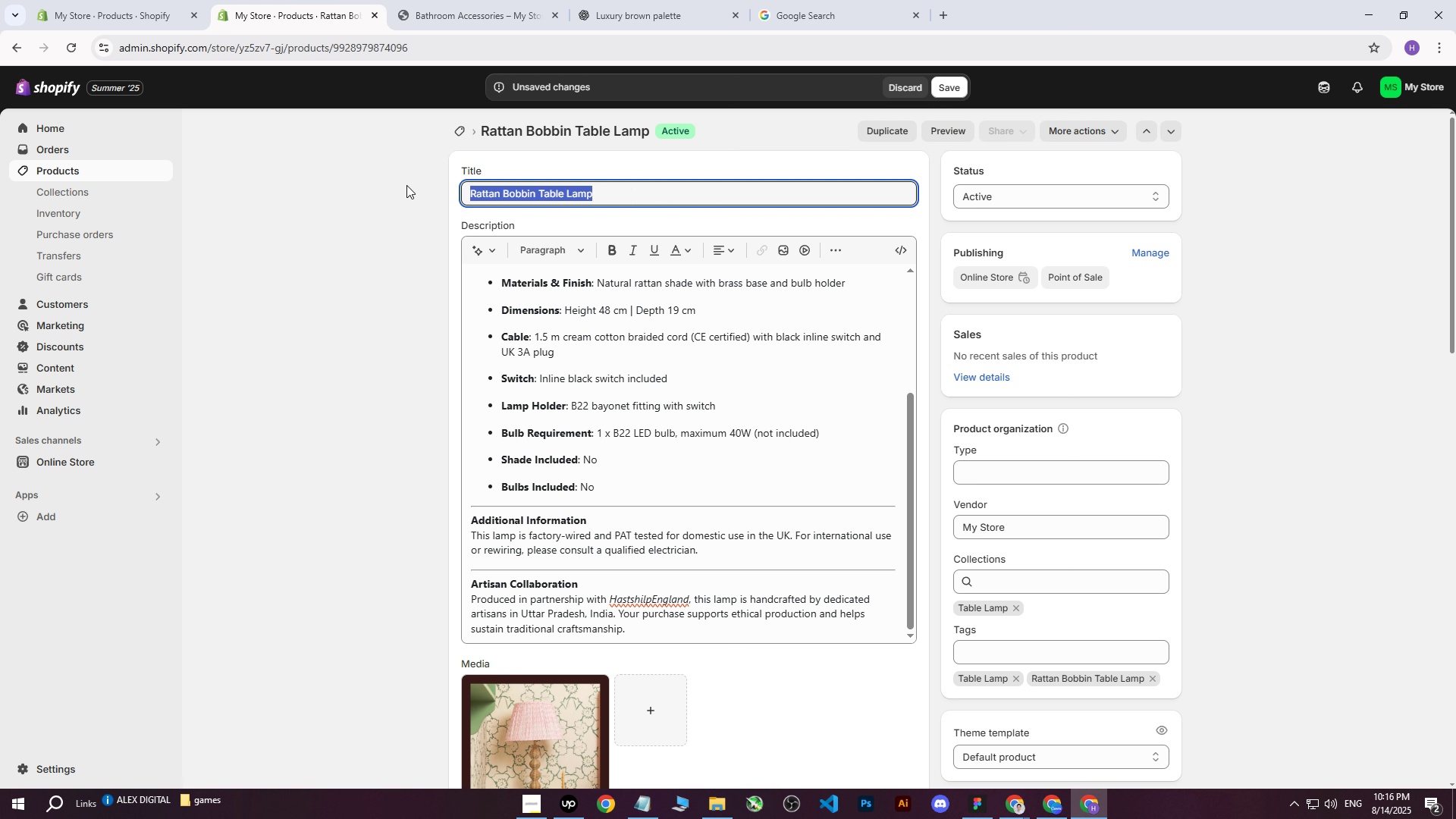 
key(Control+ControlLeft)
 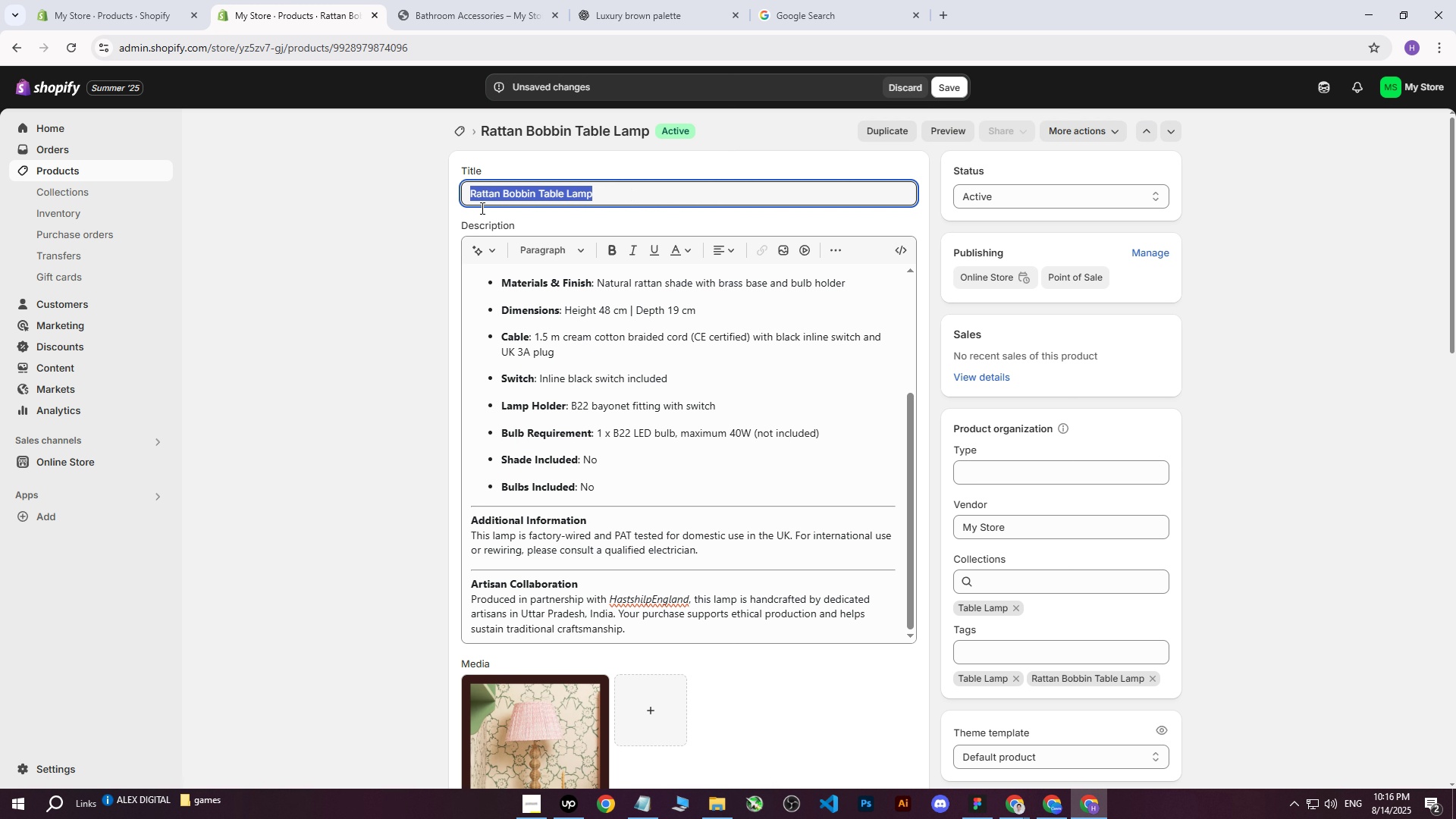 
key(Control+C)
 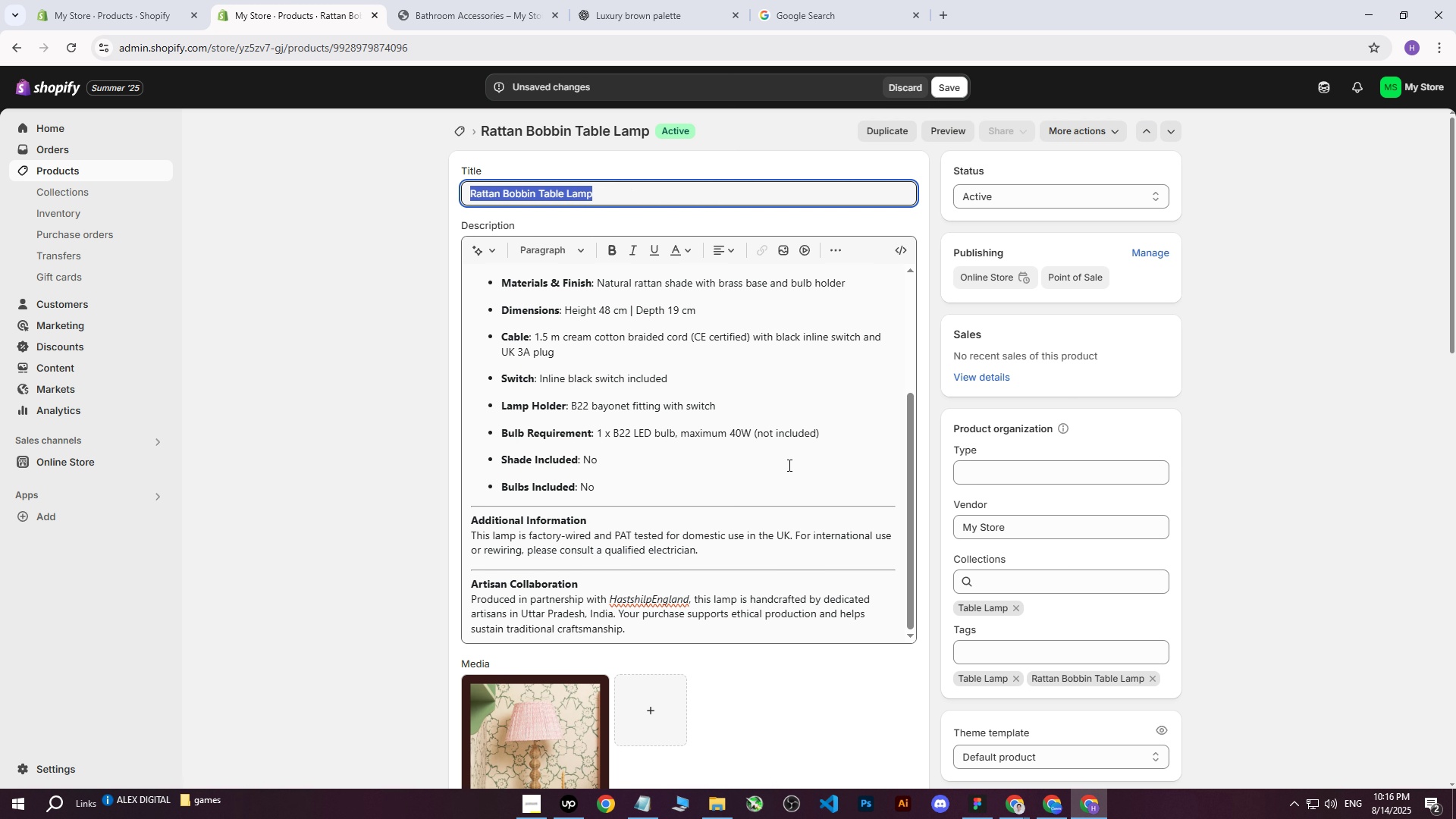 
scroll: coordinate [785, 482], scroll_direction: down, amount: 3.0
 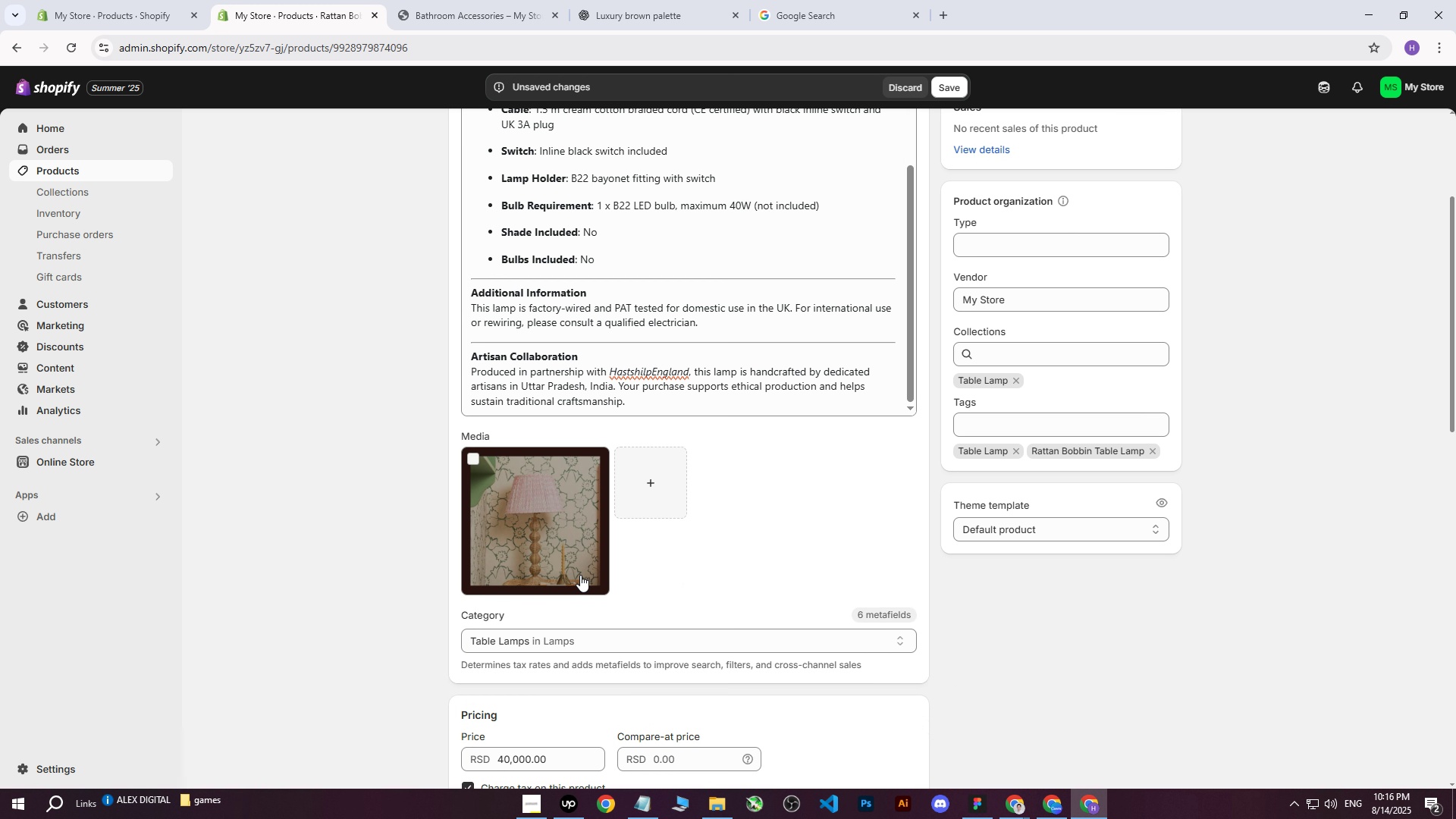 
left_click([576, 568])
 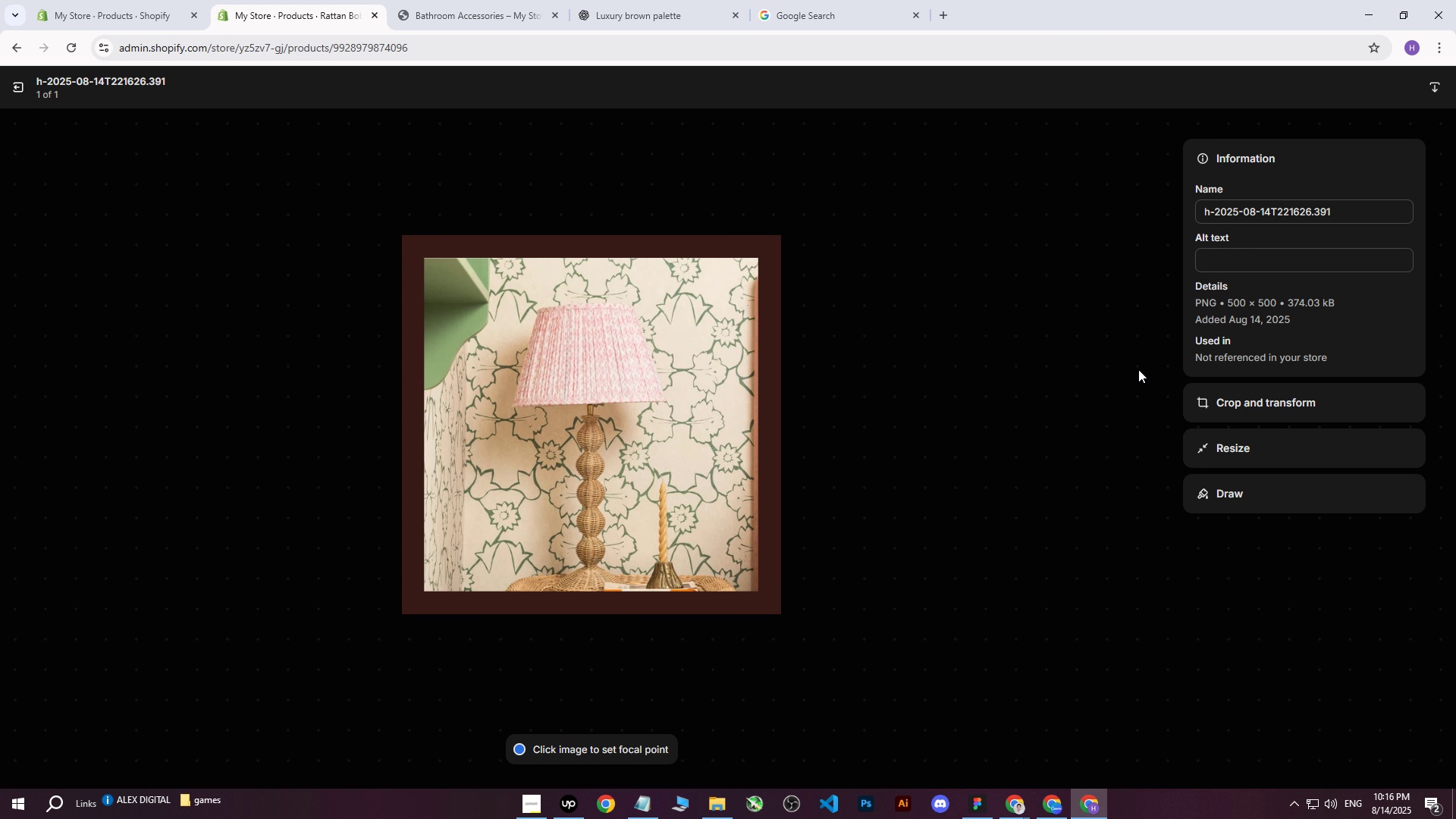 
left_click([1259, 262])
 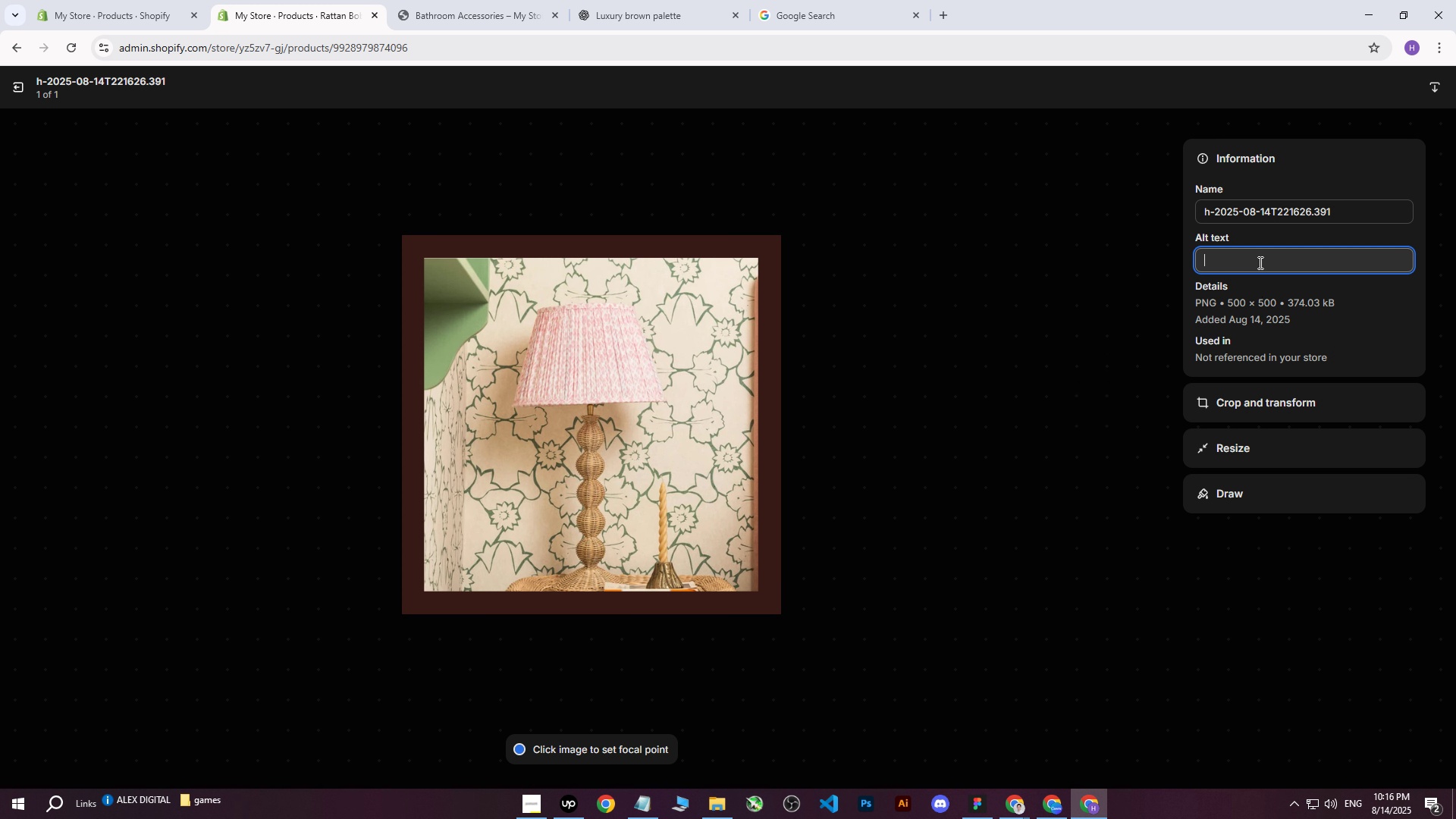 
key(Control+ControlLeft)
 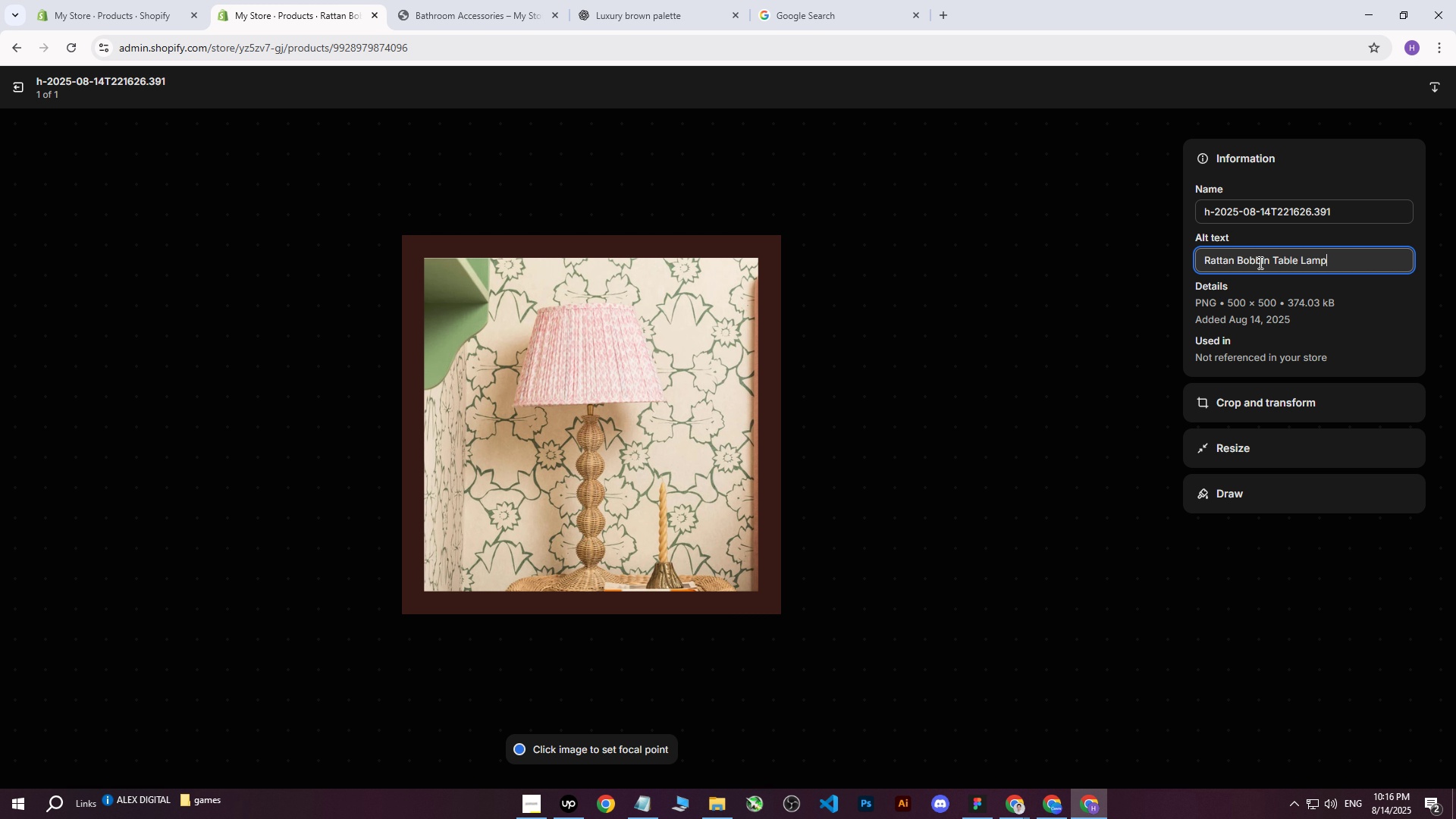 
key(Control+V)
 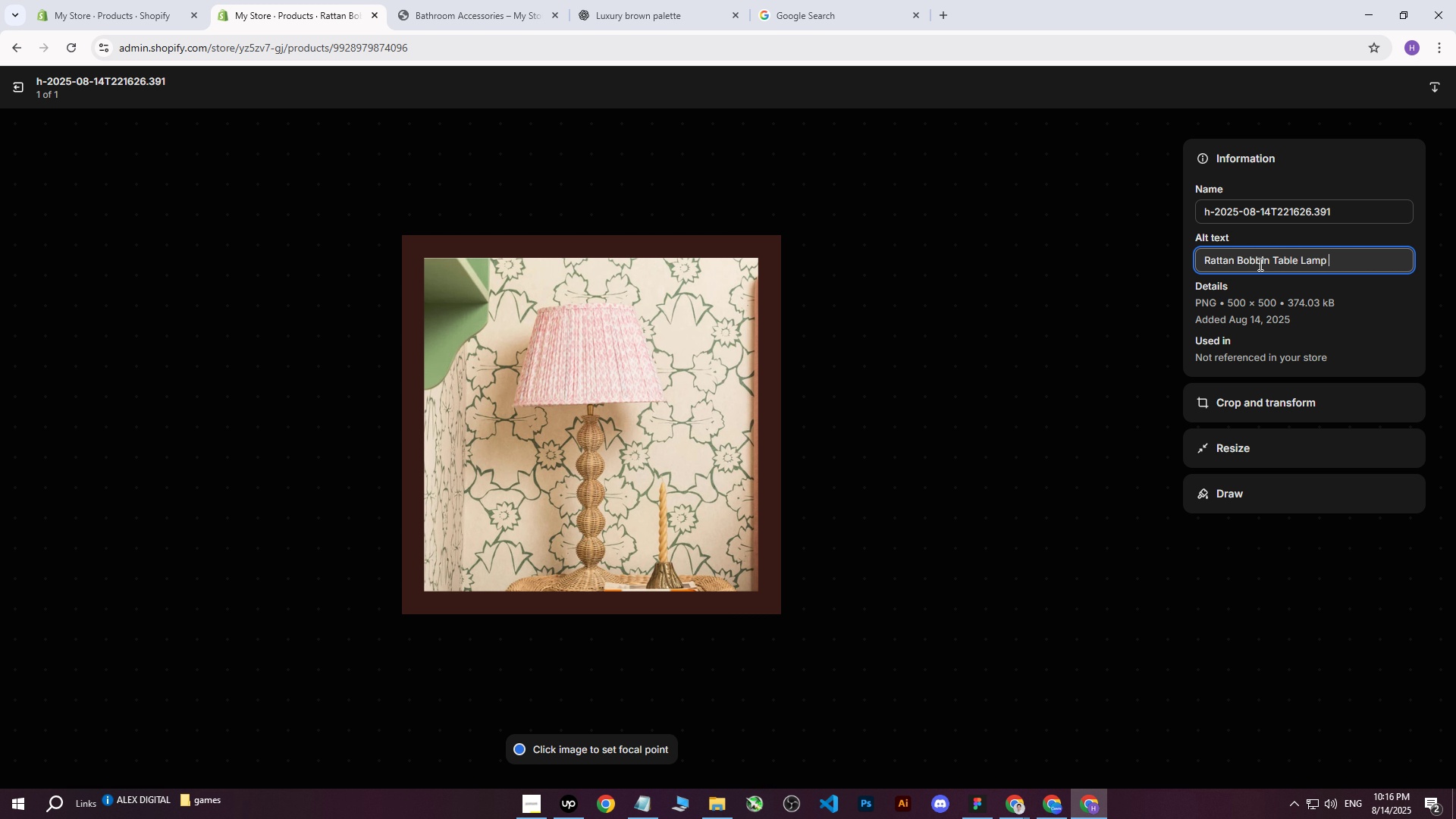 
type( standing on m)
key(Backspace)
type(mini closet with candle beside it.)
 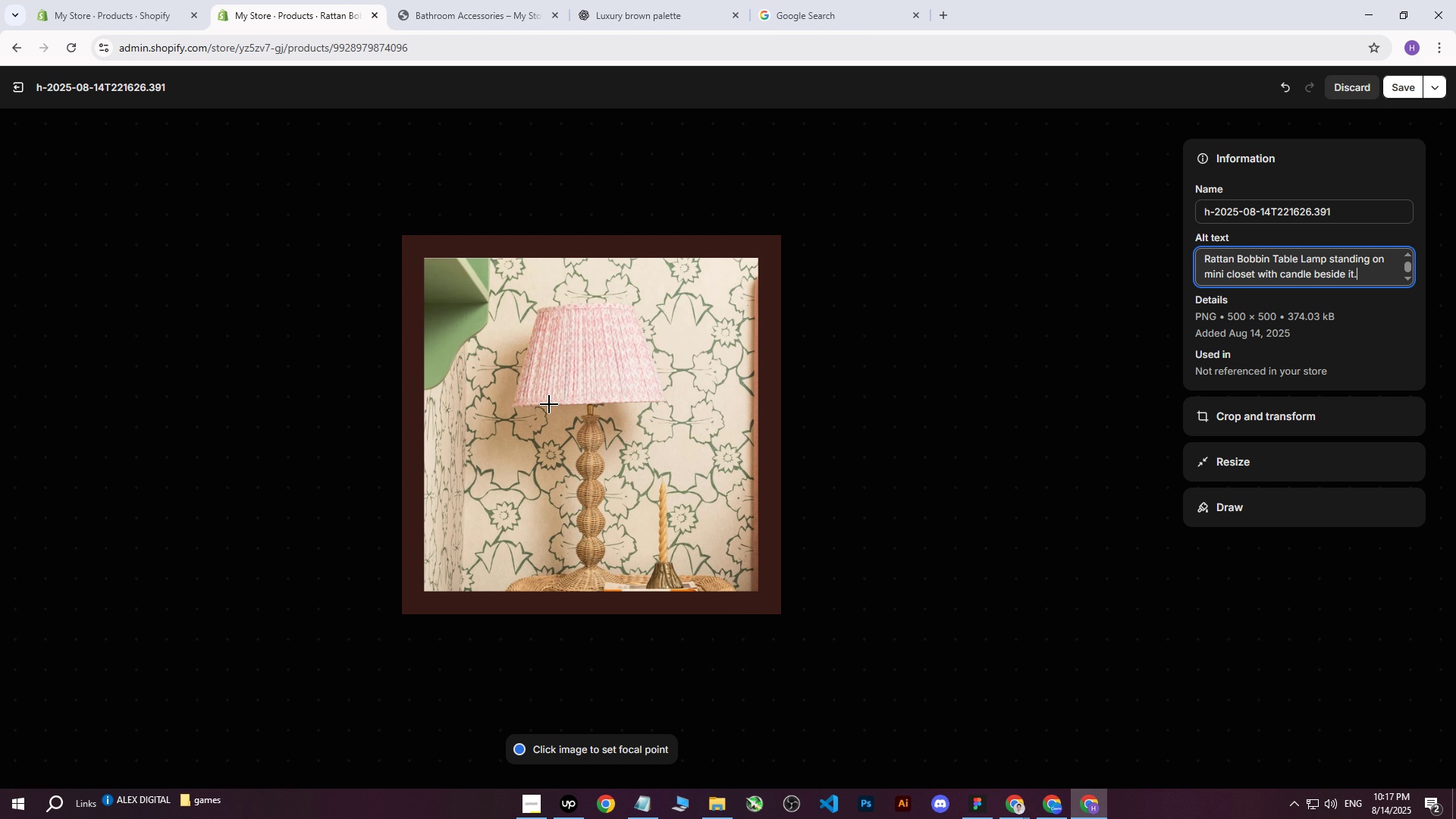 
left_click([588, 430])
 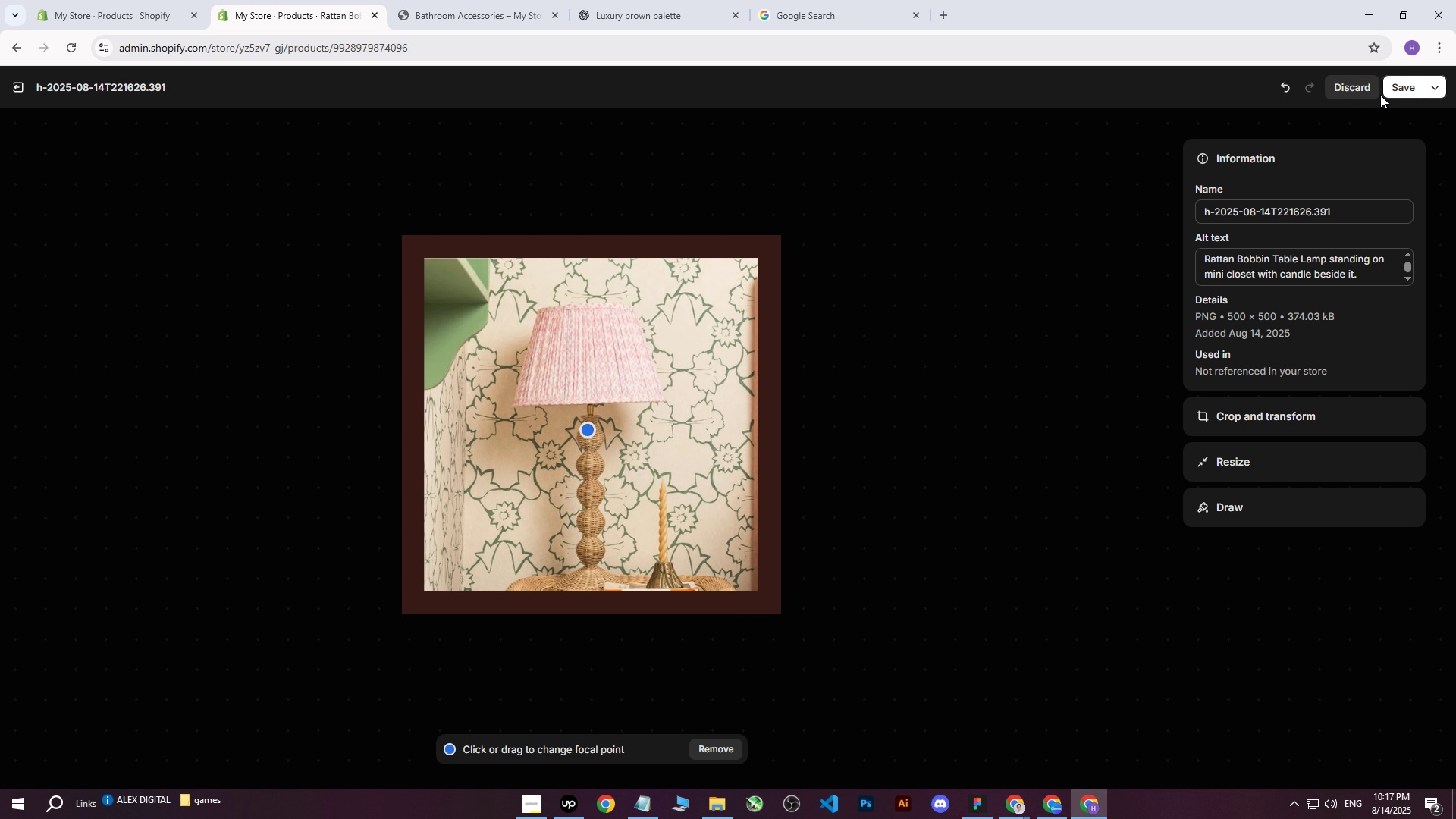 
double_click([1396, 93])
 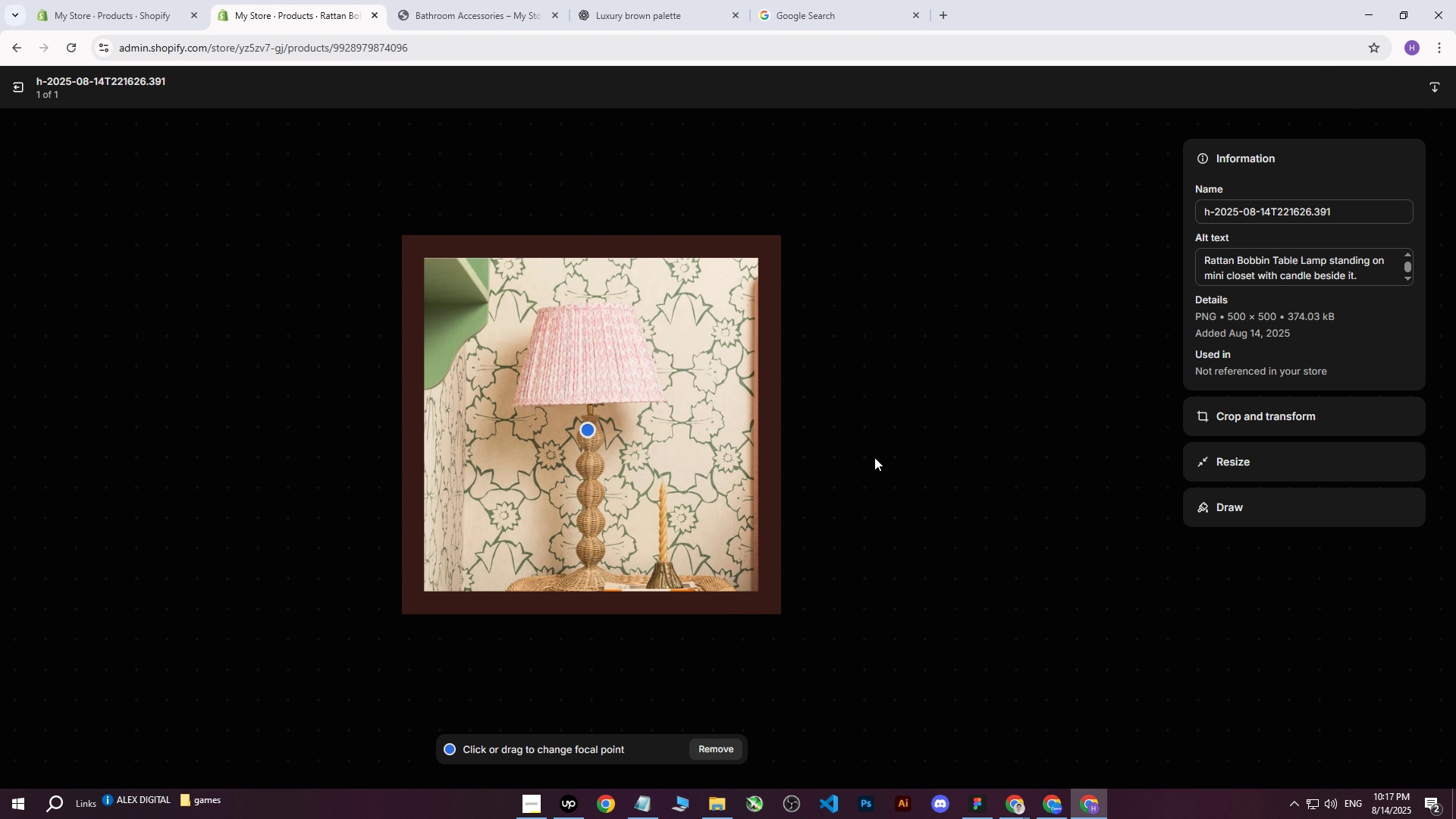 
left_click([14, 86])
 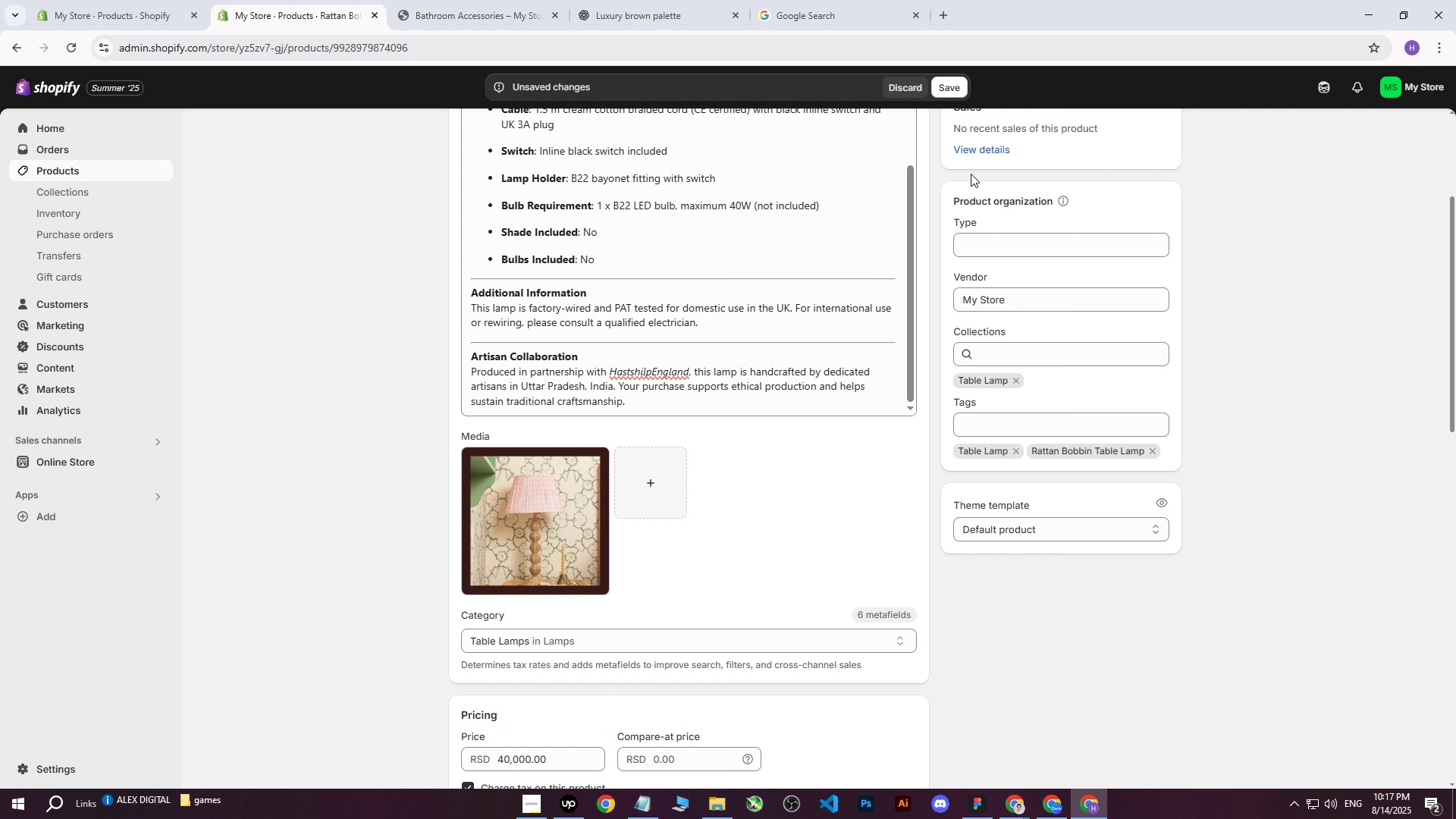 
left_click([946, 96])
 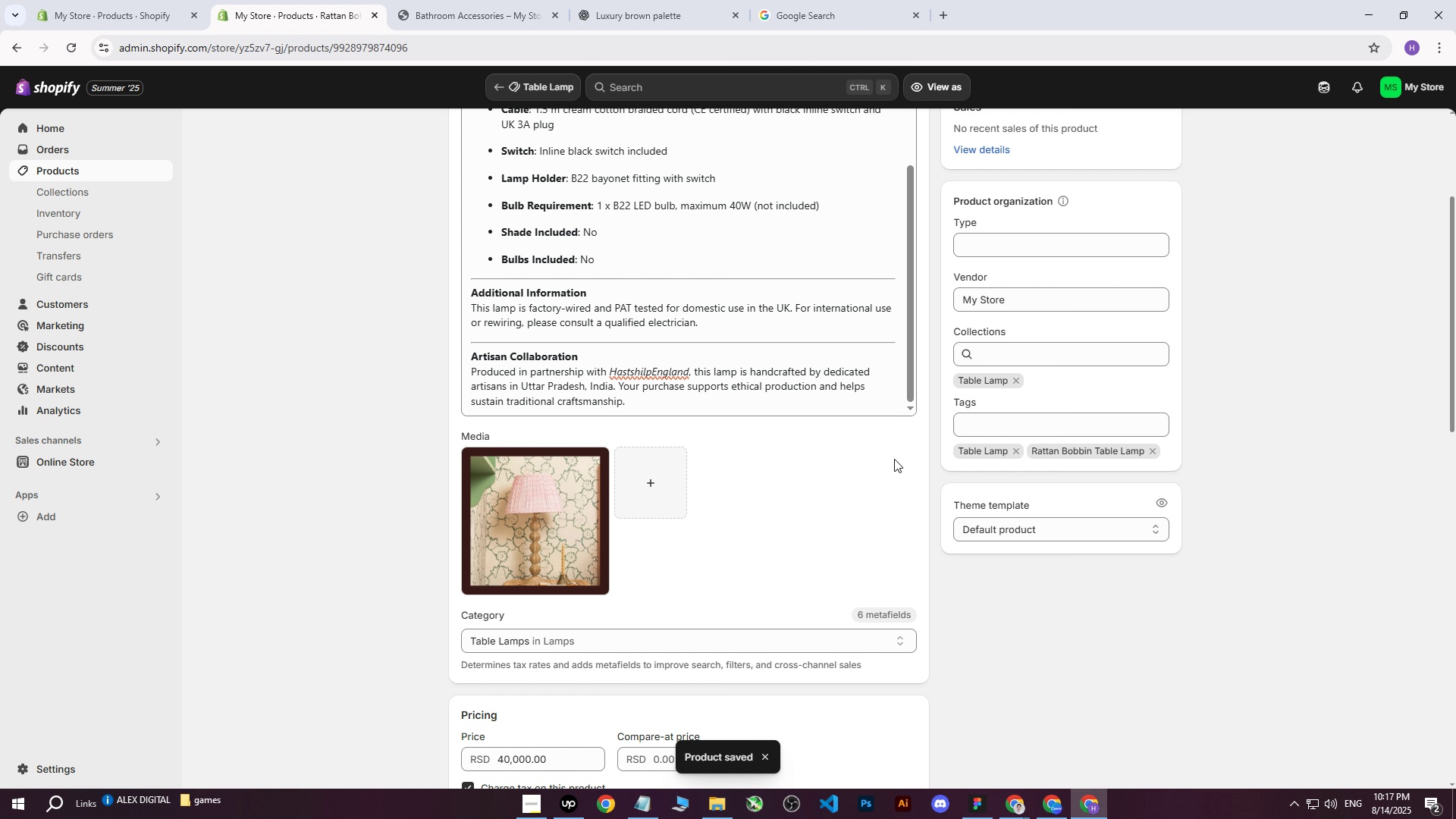 
left_click([1029, 808])
 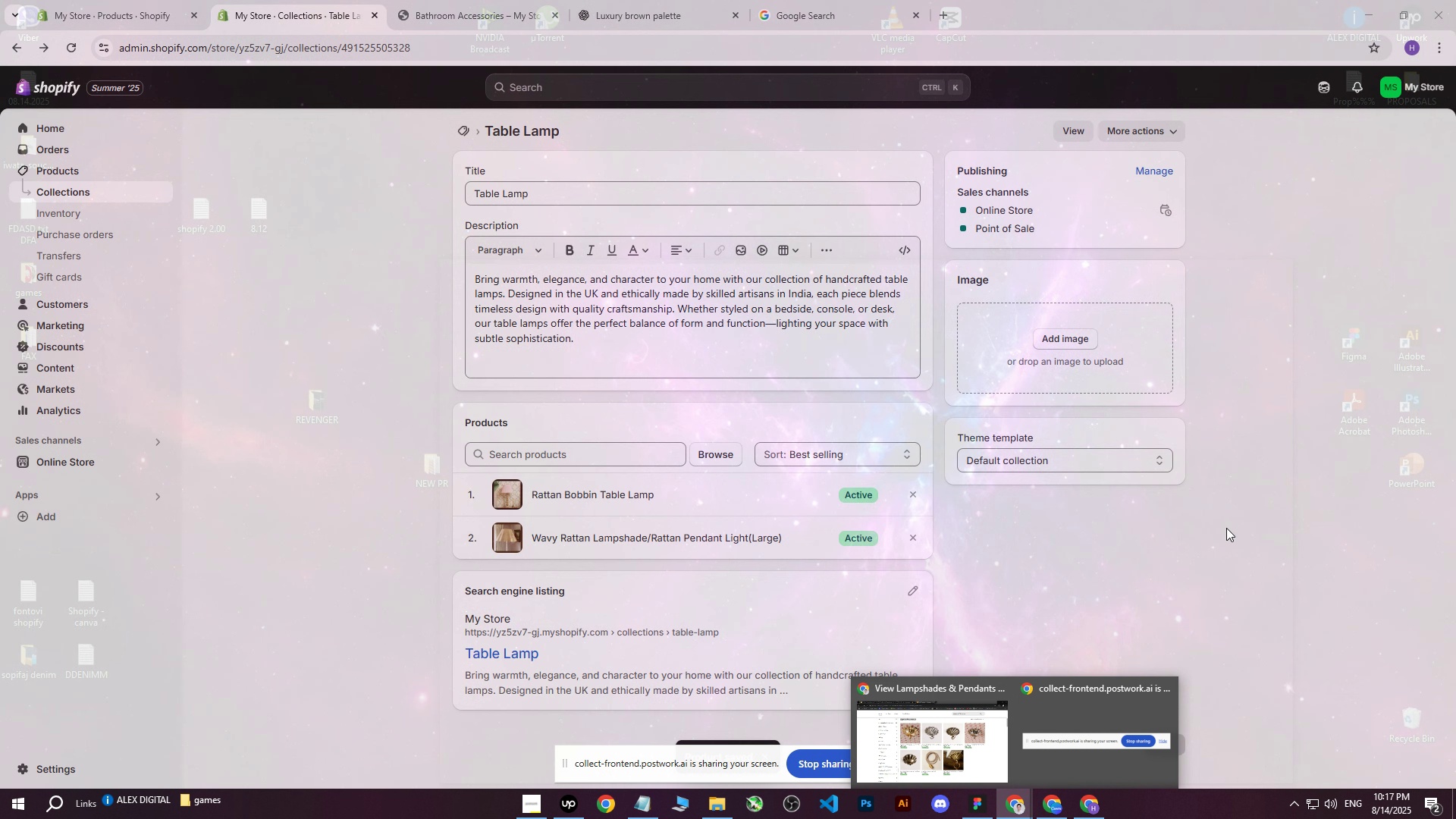 
left_click([1226, 528])
 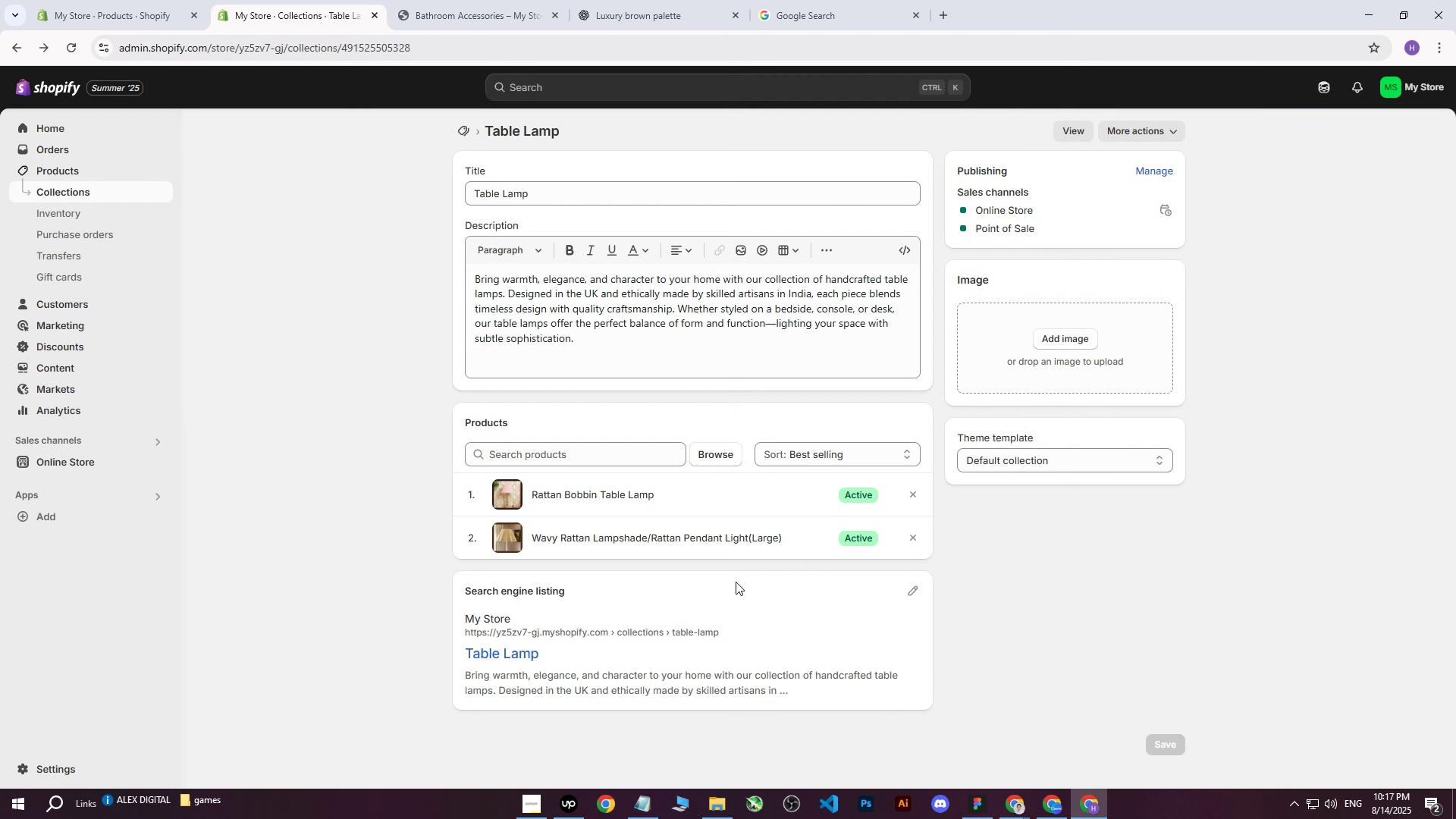 
left_click([1064, 813])
 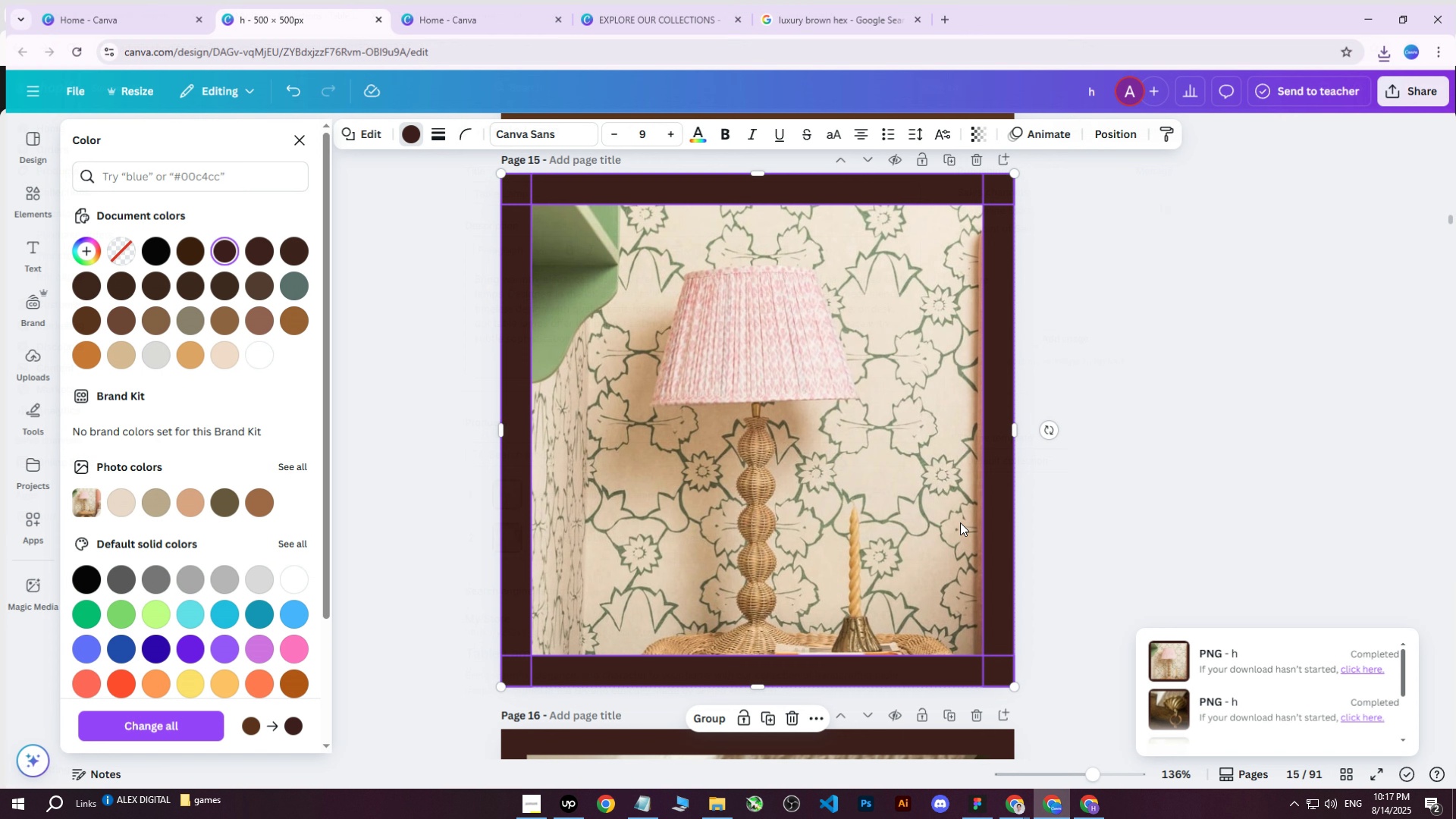 
scroll: coordinate [841, 435], scroll_direction: up, amount: 7.0
 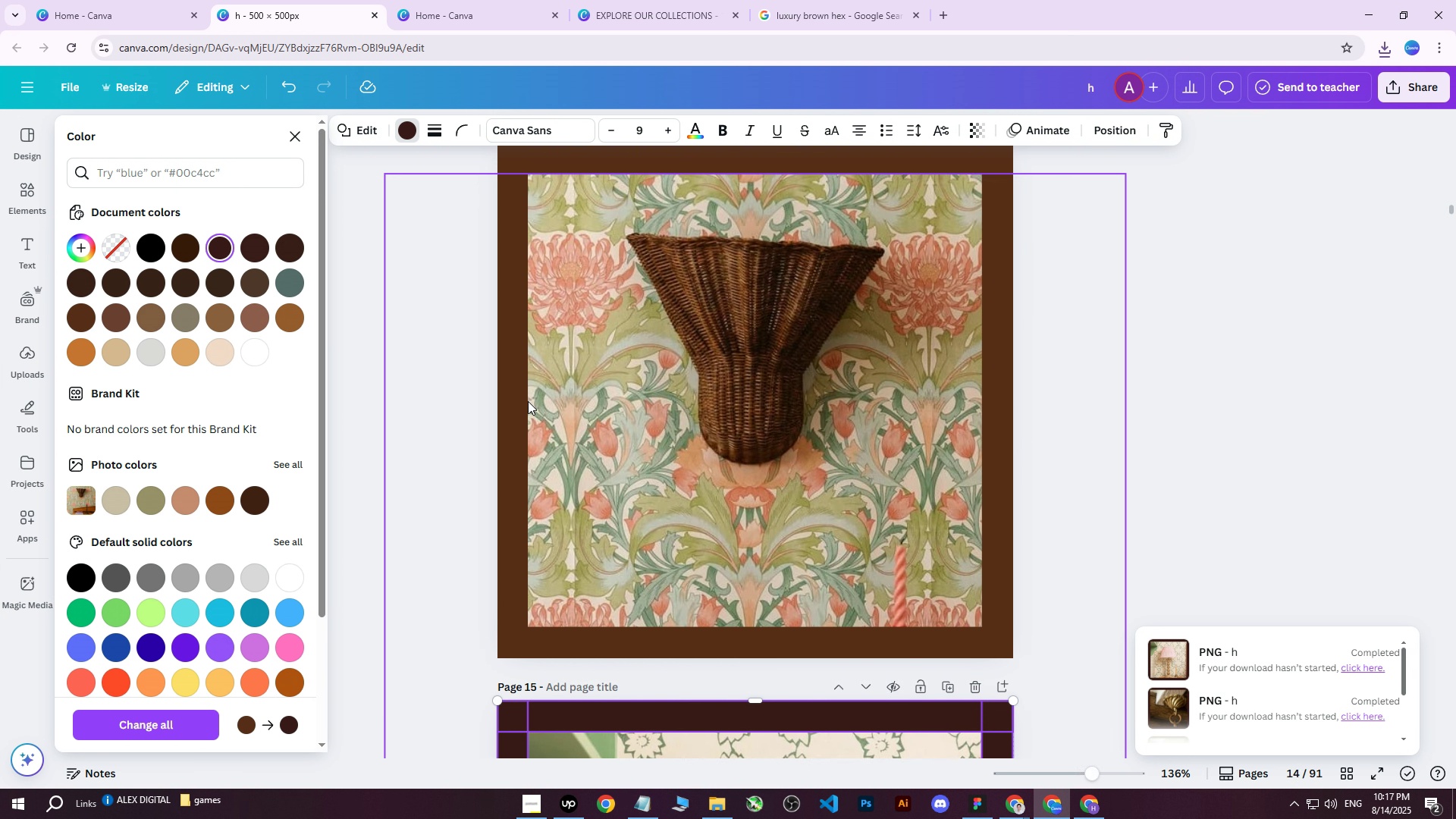 
left_click([518, 402])
 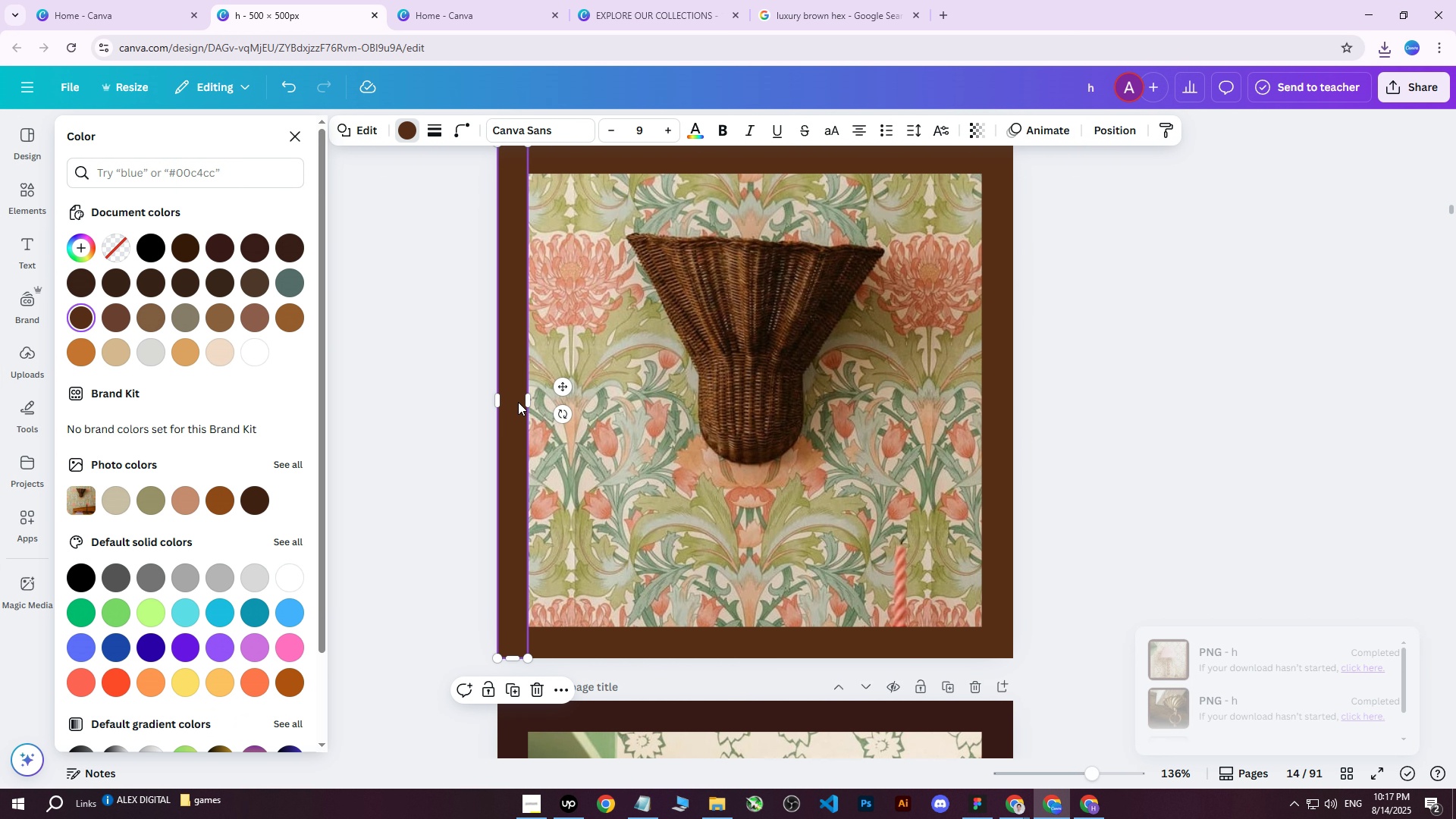 
scroll: coordinate [553, 397], scroll_direction: up, amount: 2.0
 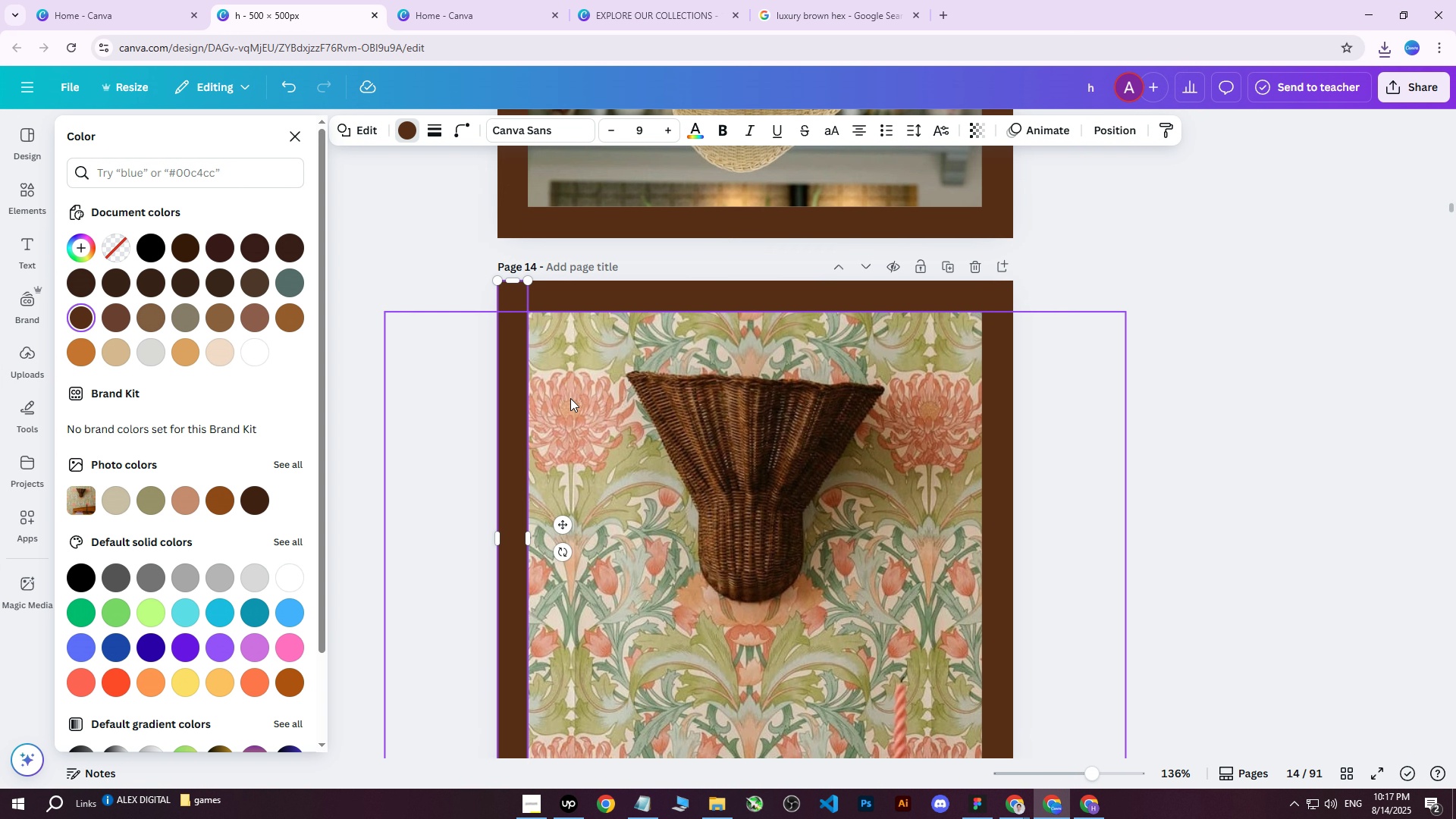 
hold_key(key=ShiftLeft, duration=1.14)
left_click([646, 303])
 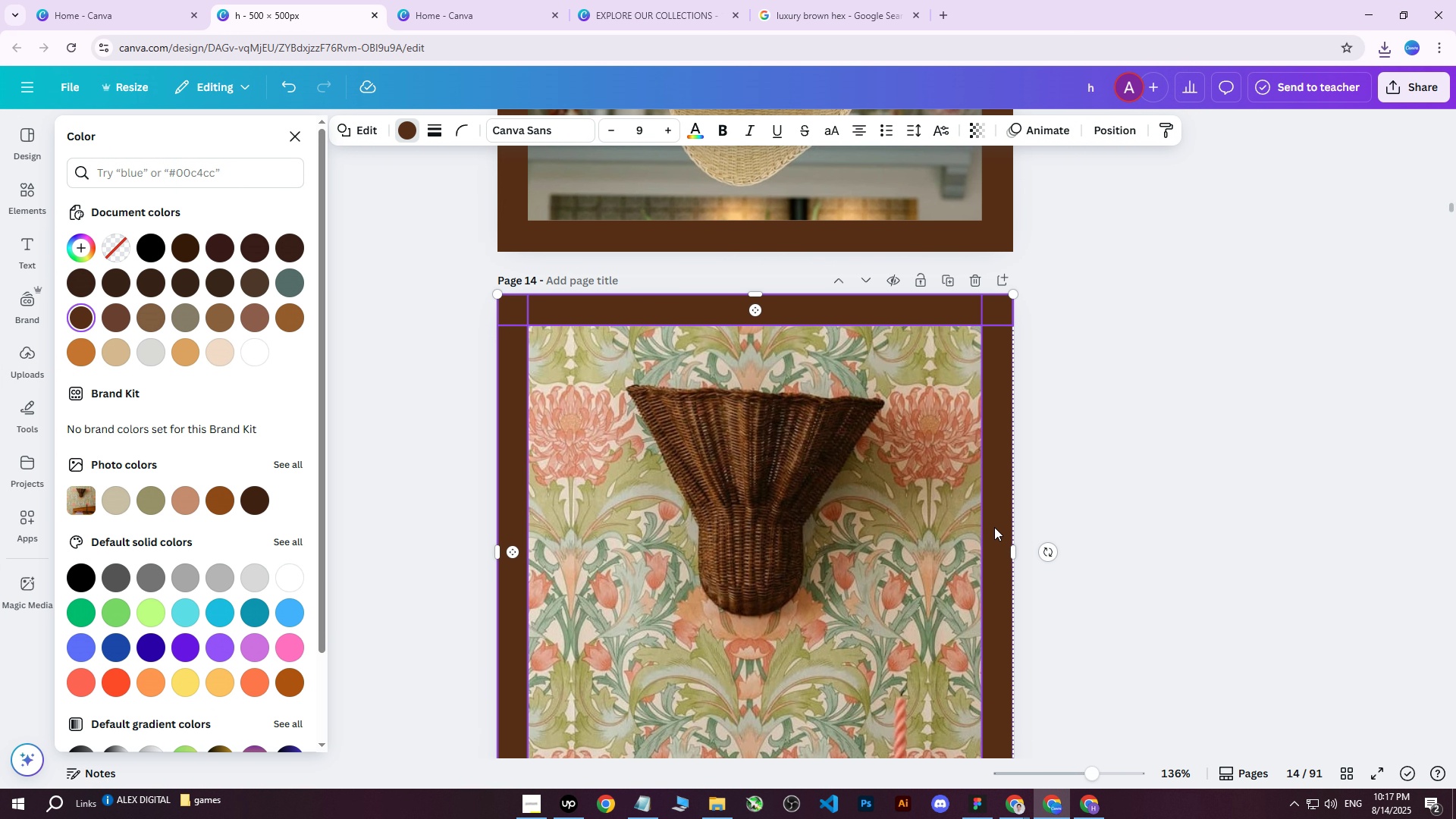 
left_click([994, 526])
 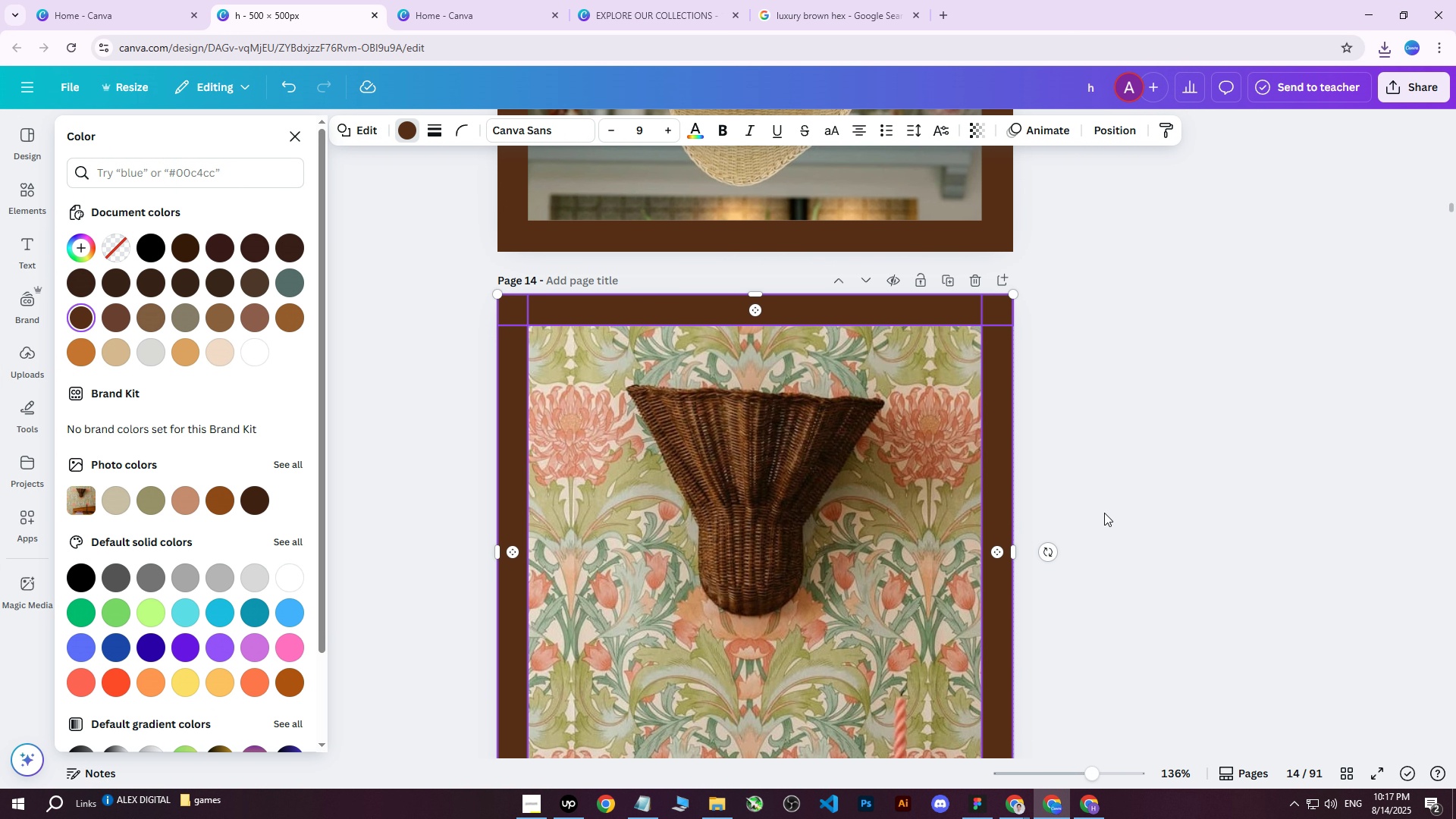 
scroll: coordinate [1117, 510], scroll_direction: down, amount: 2.0
 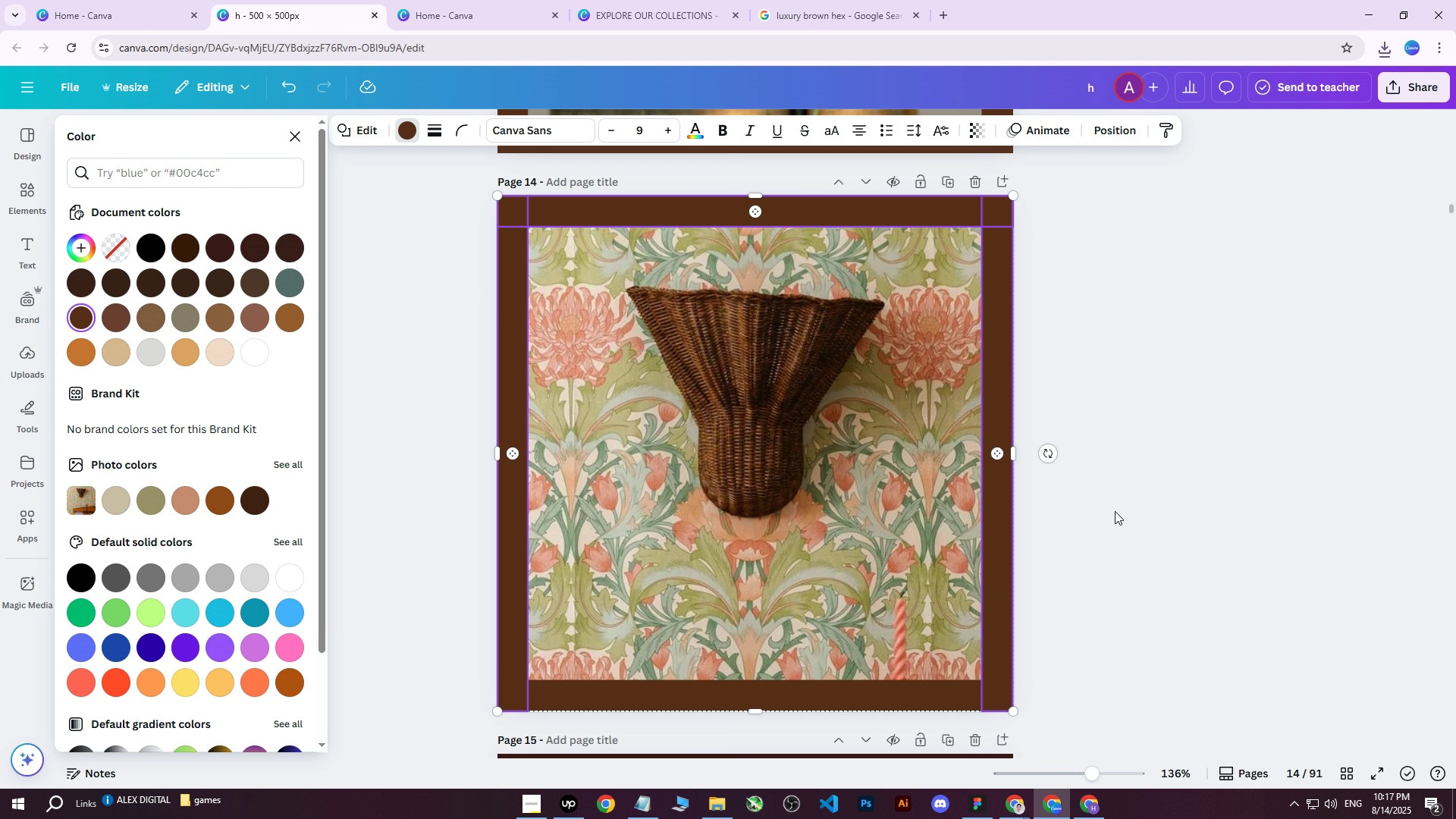 
hold_key(key=ShiftLeft, duration=0.55)
left_click([846, 647])
 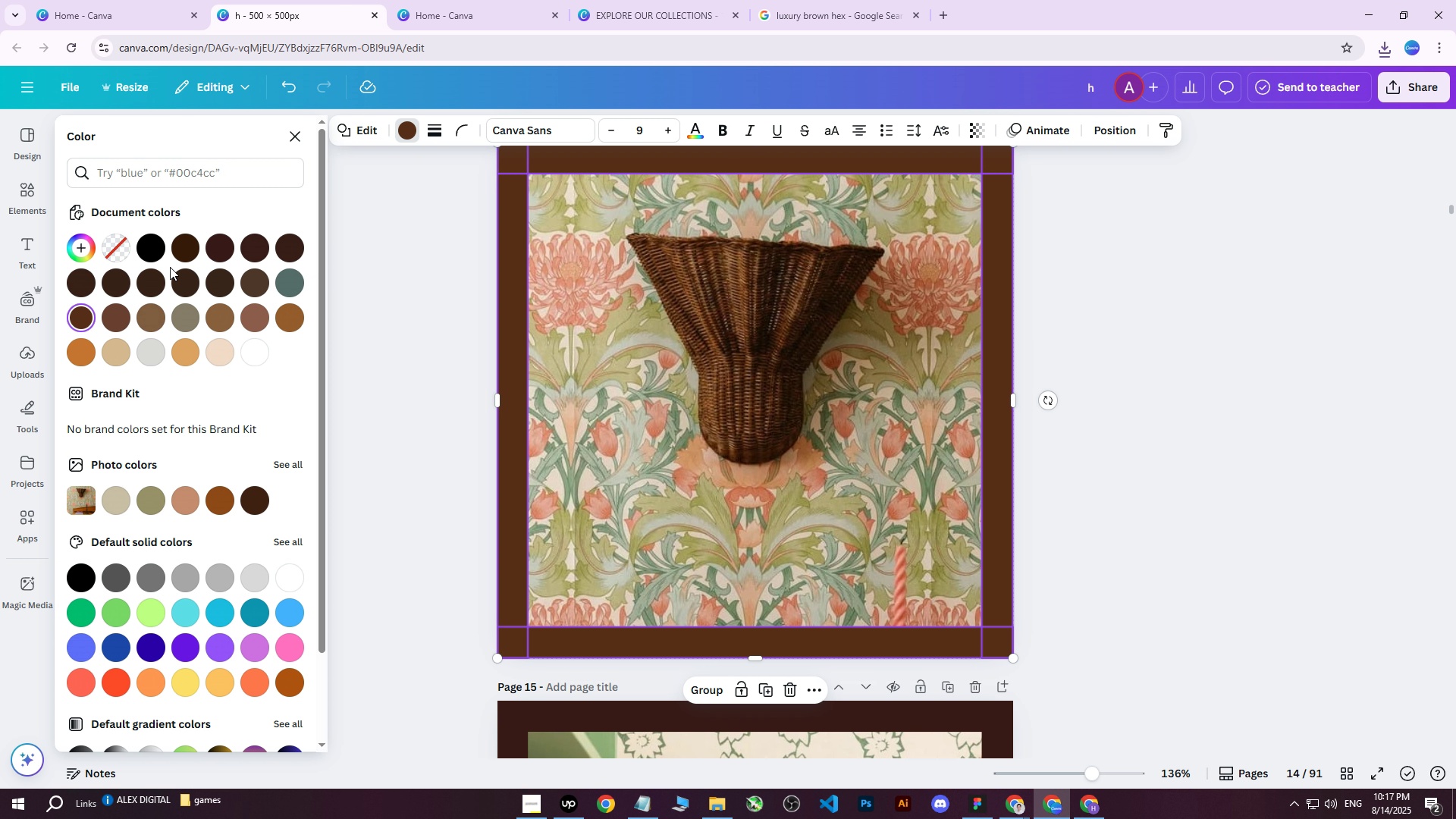 
left_click([224, 249])
 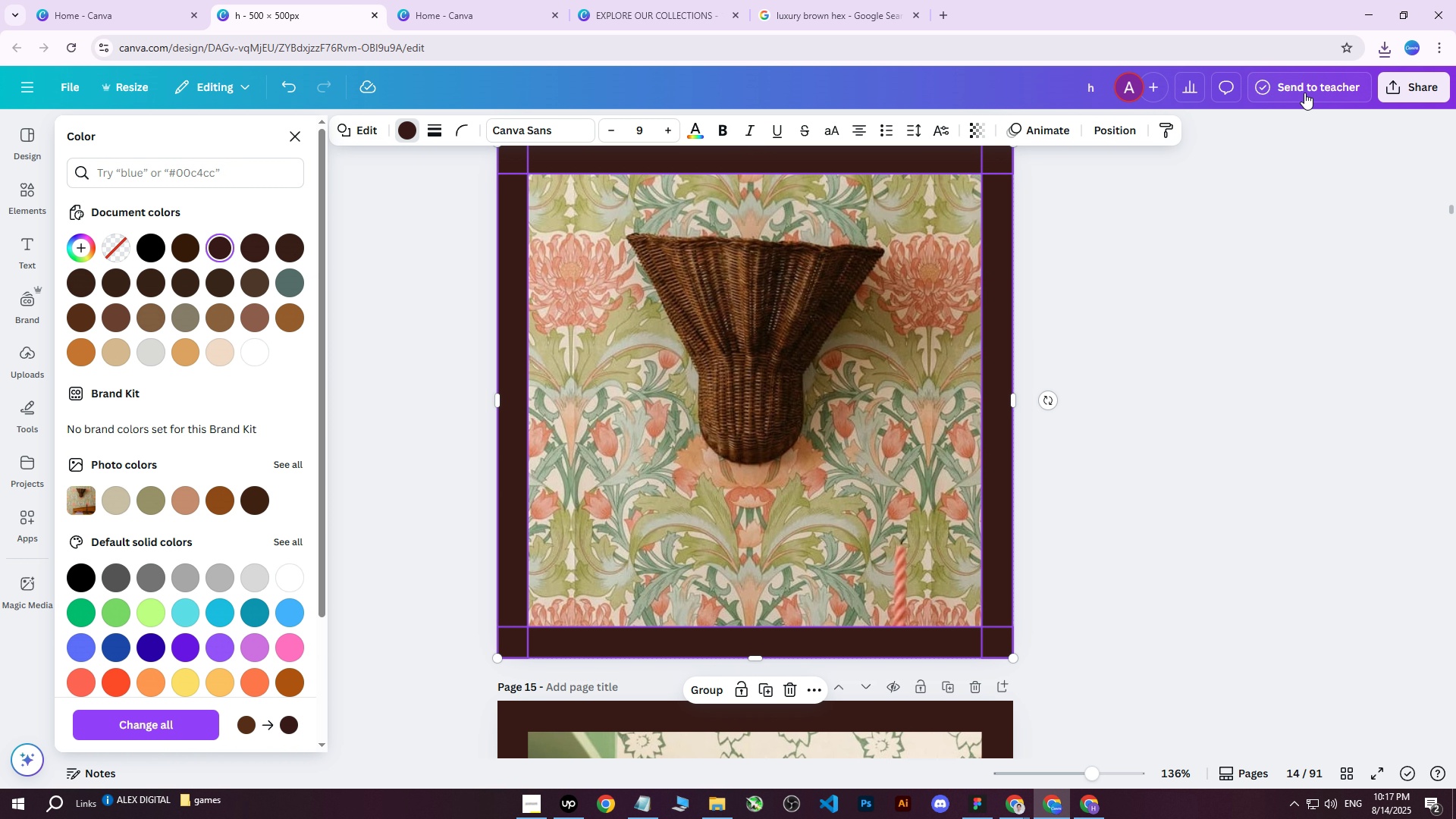 
left_click([1422, 89])
 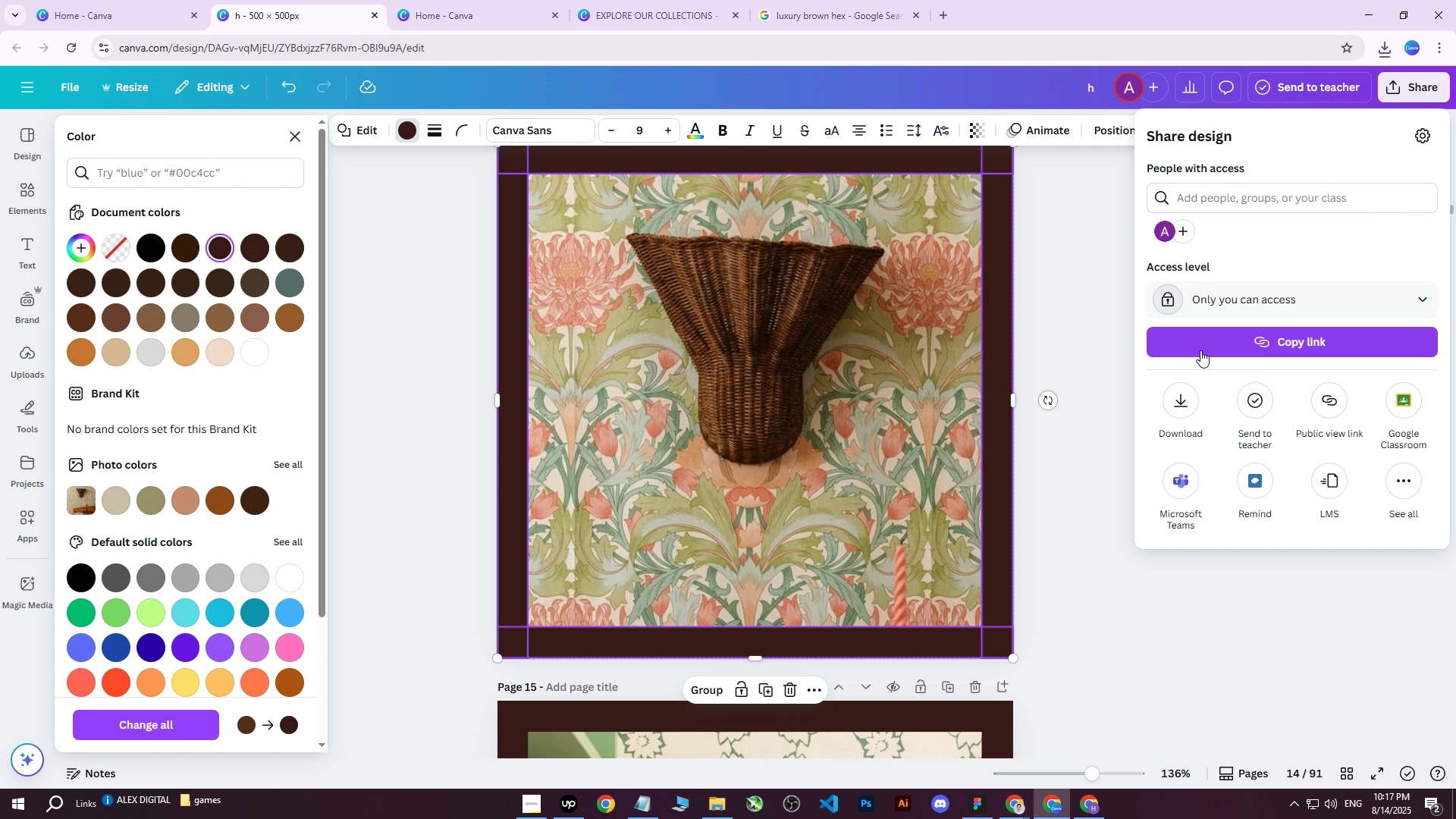 
left_click([1183, 405])
 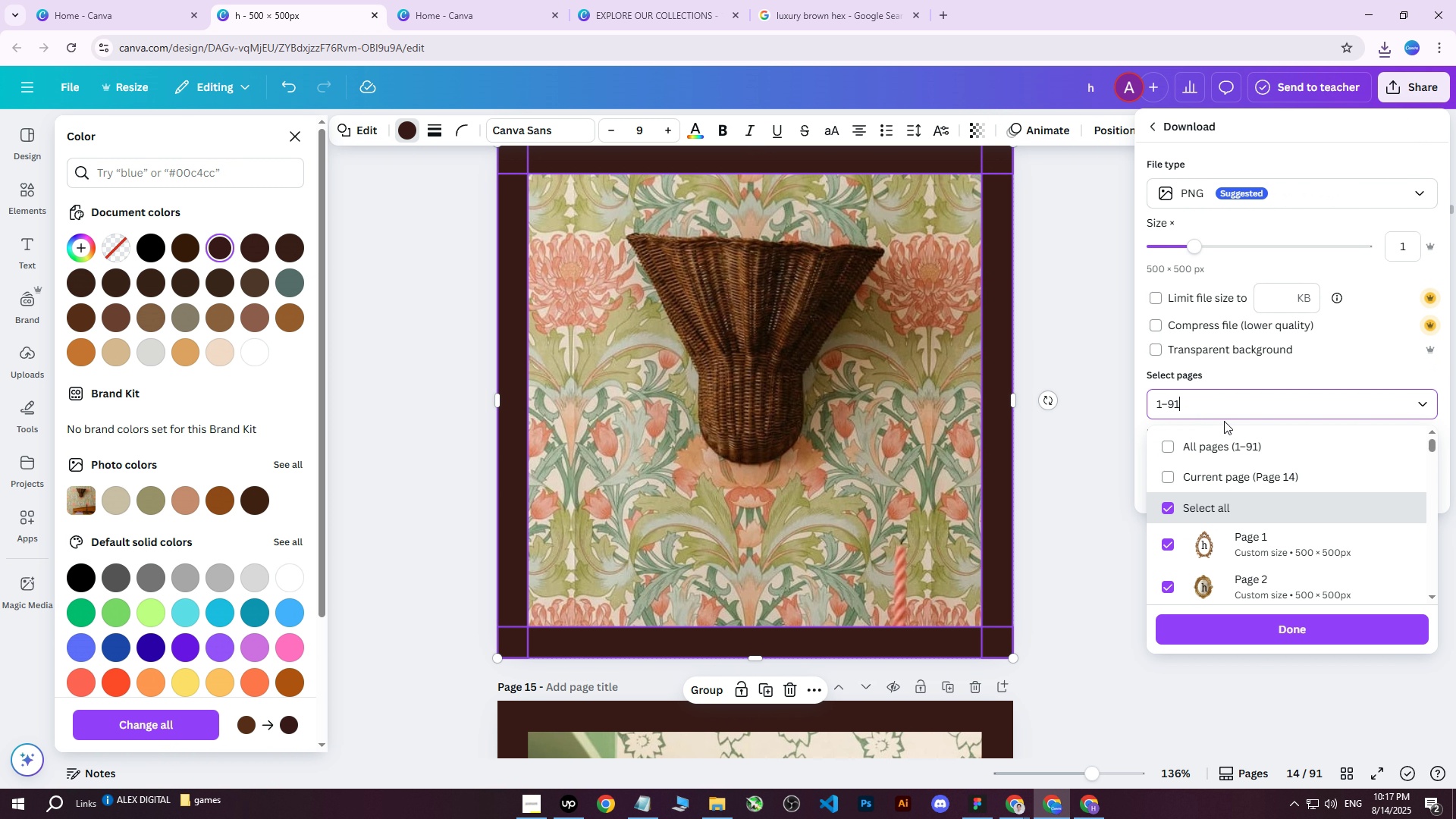 
double_click([1244, 431])
 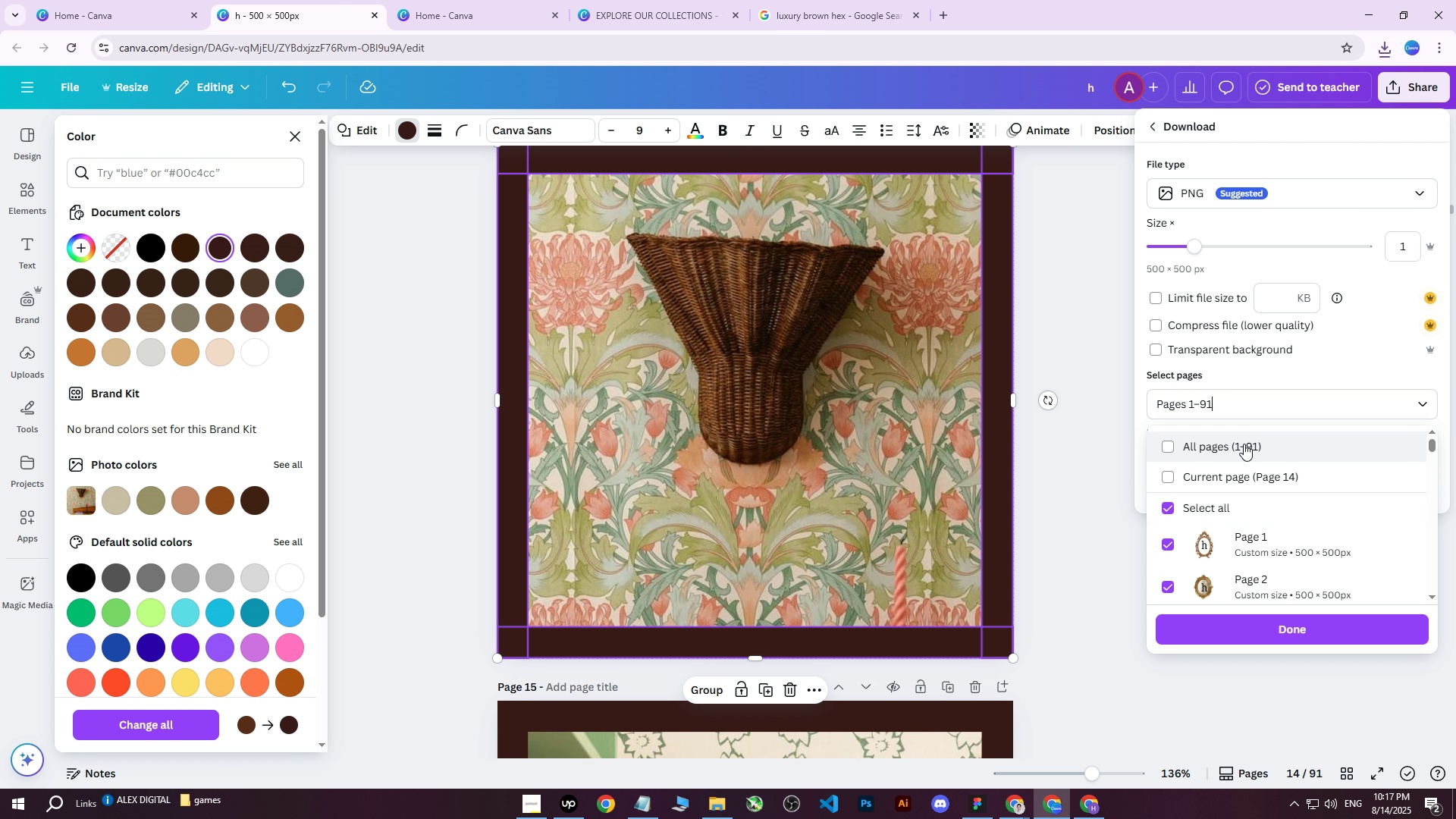 
triple_click([1244, 444])
 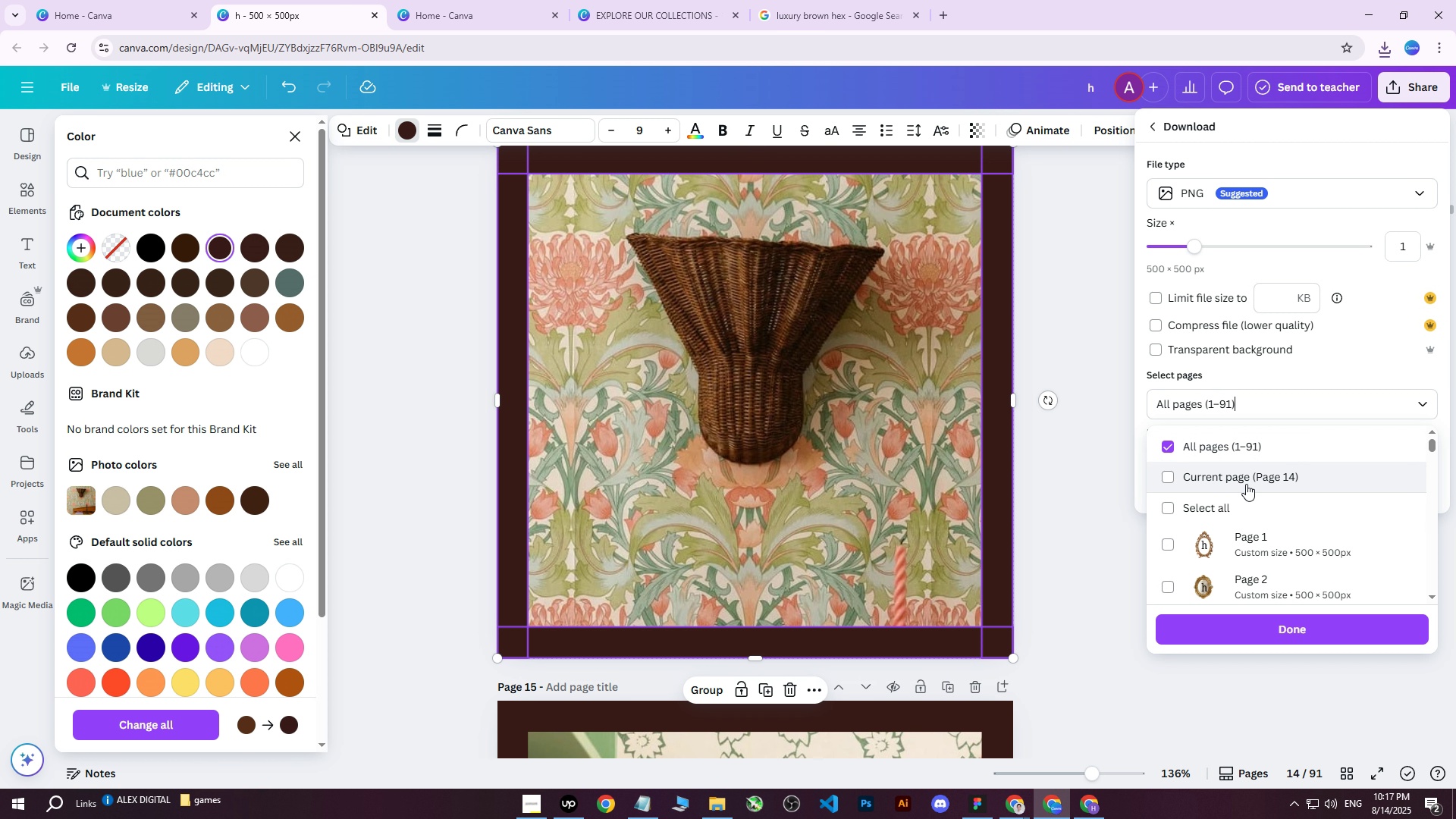 
triple_click([1246, 484])
 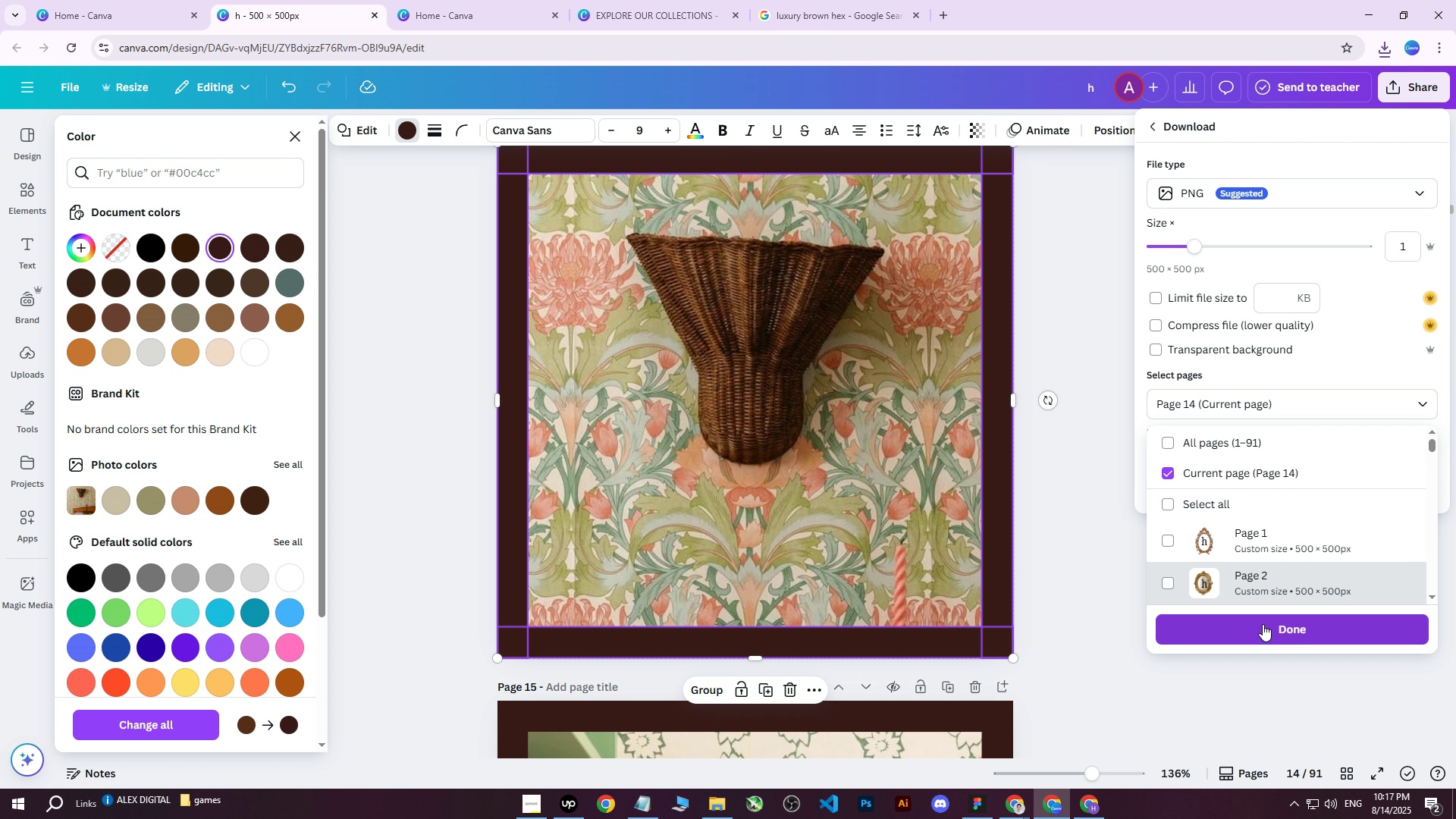 
left_click([1260, 628])
 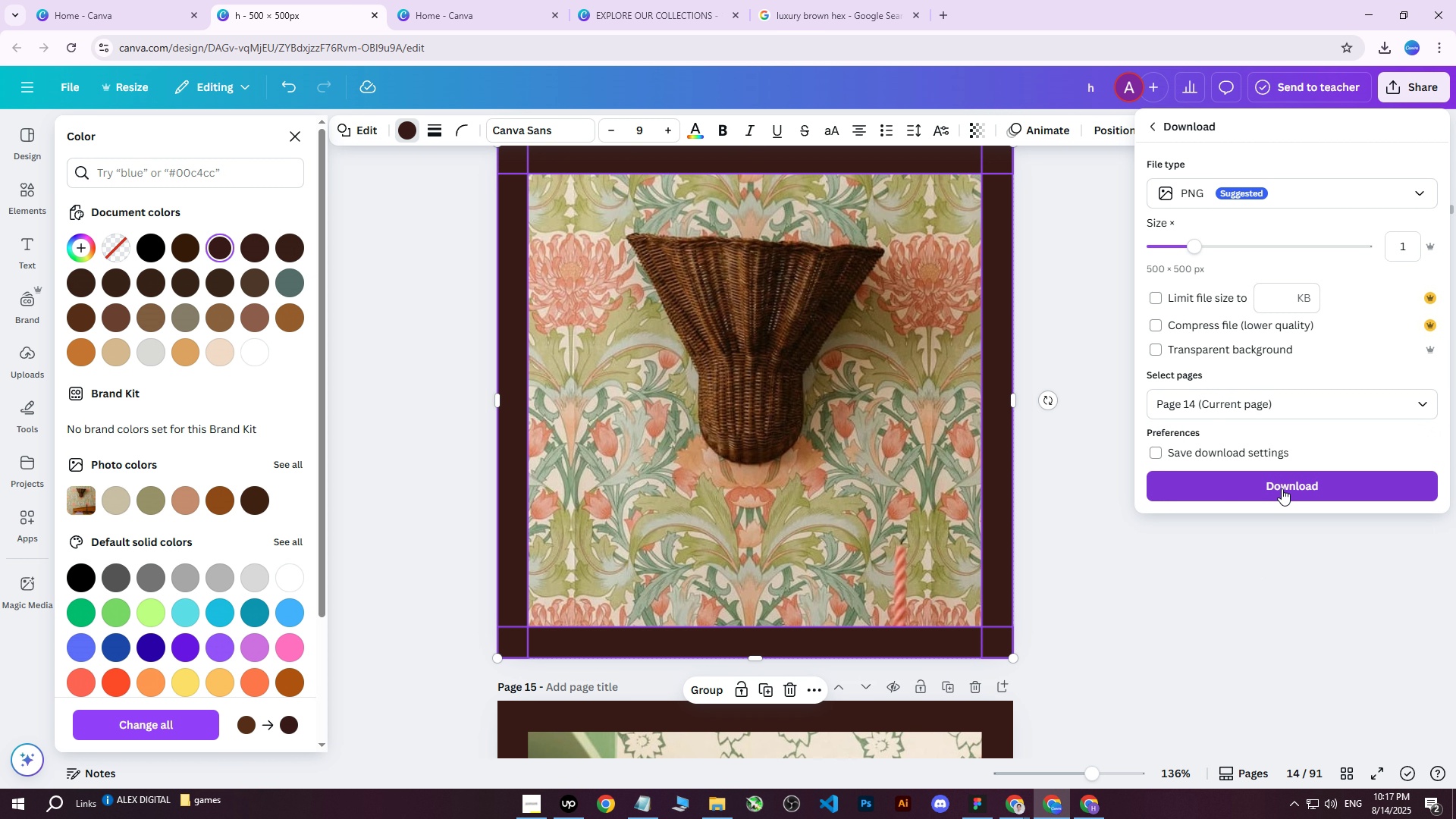 
left_click([1282, 497])
 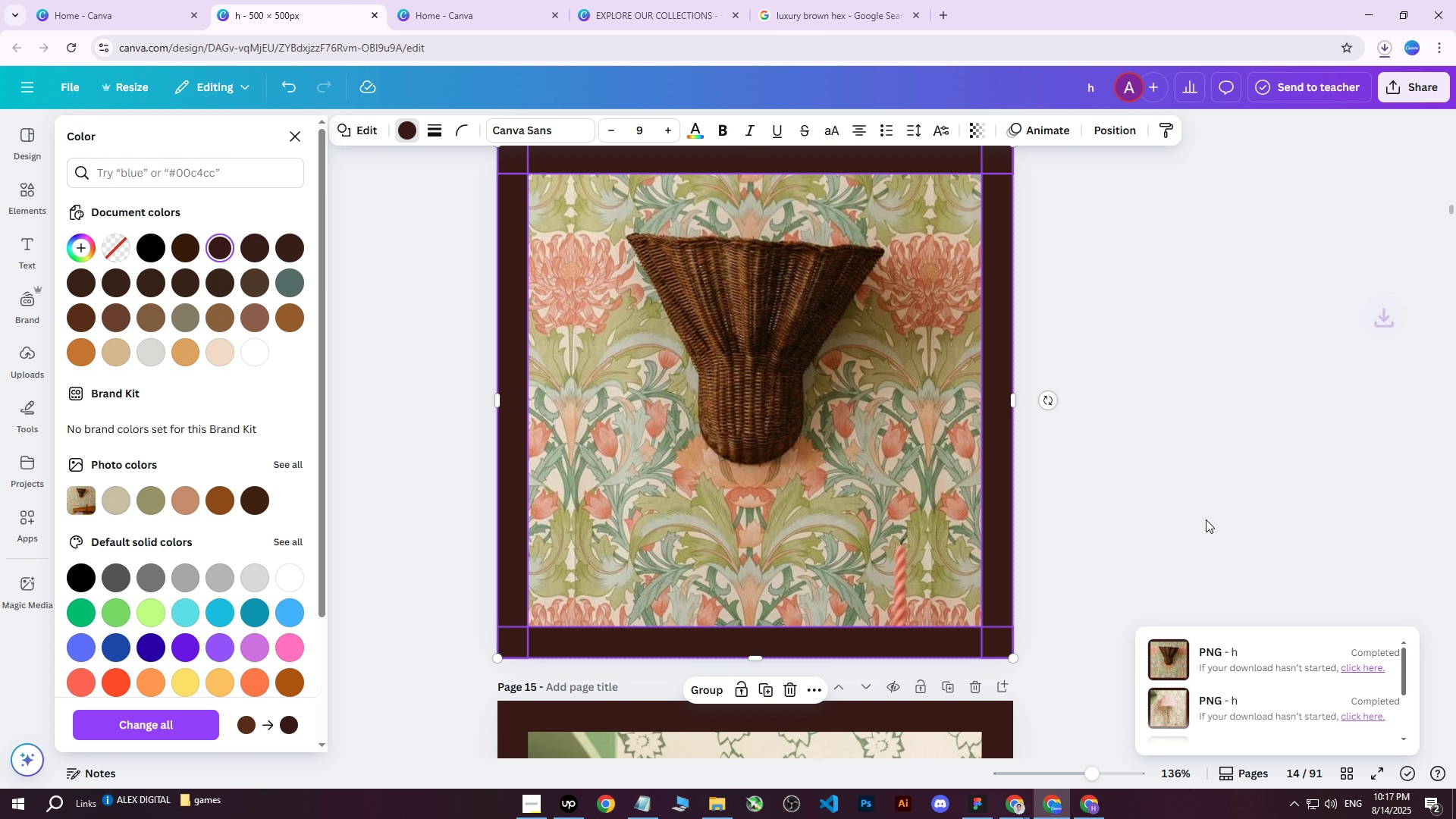 
wait(5.44)
 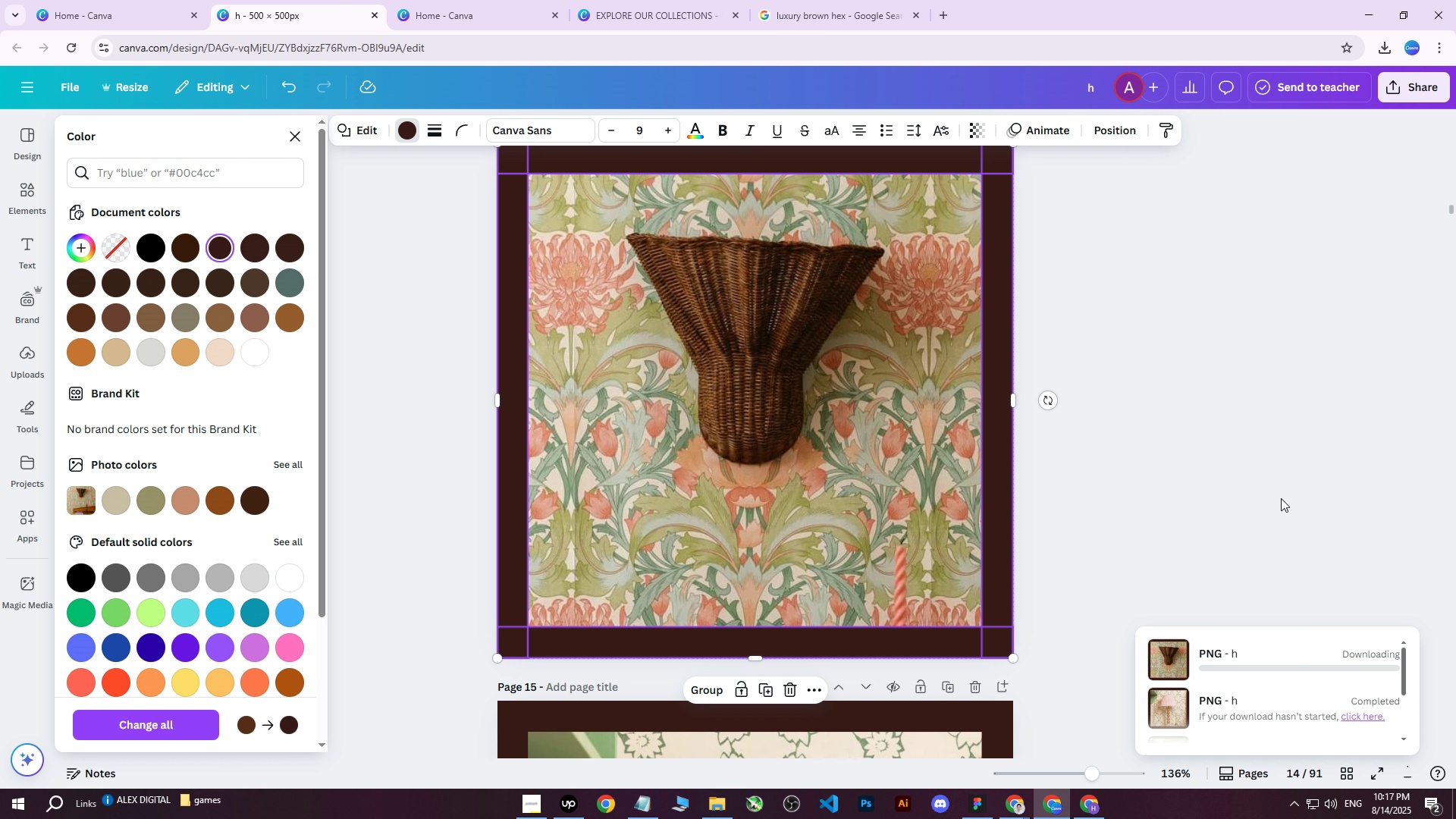 
left_click([1116, 542])
 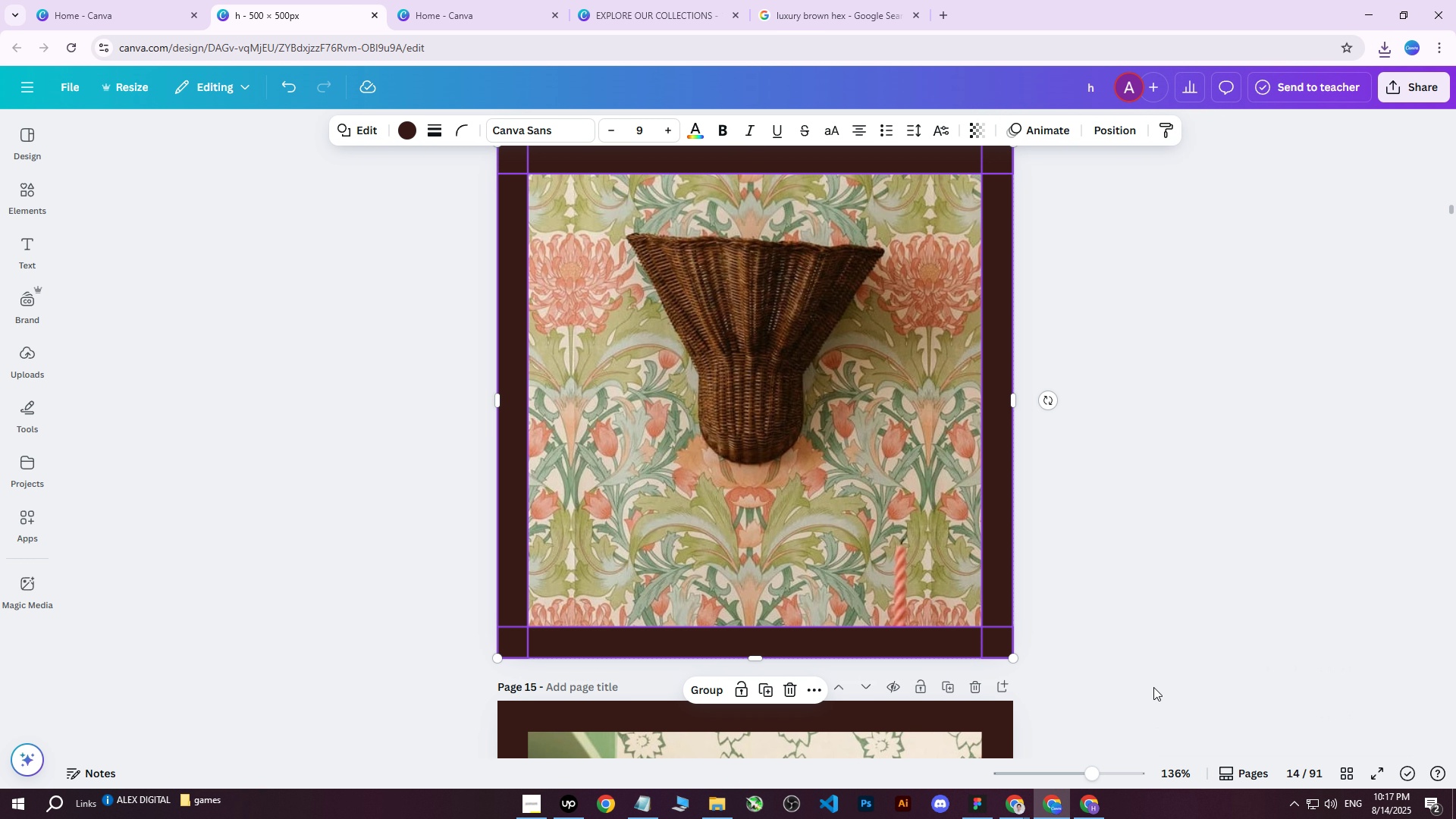 
left_click([1089, 811])
 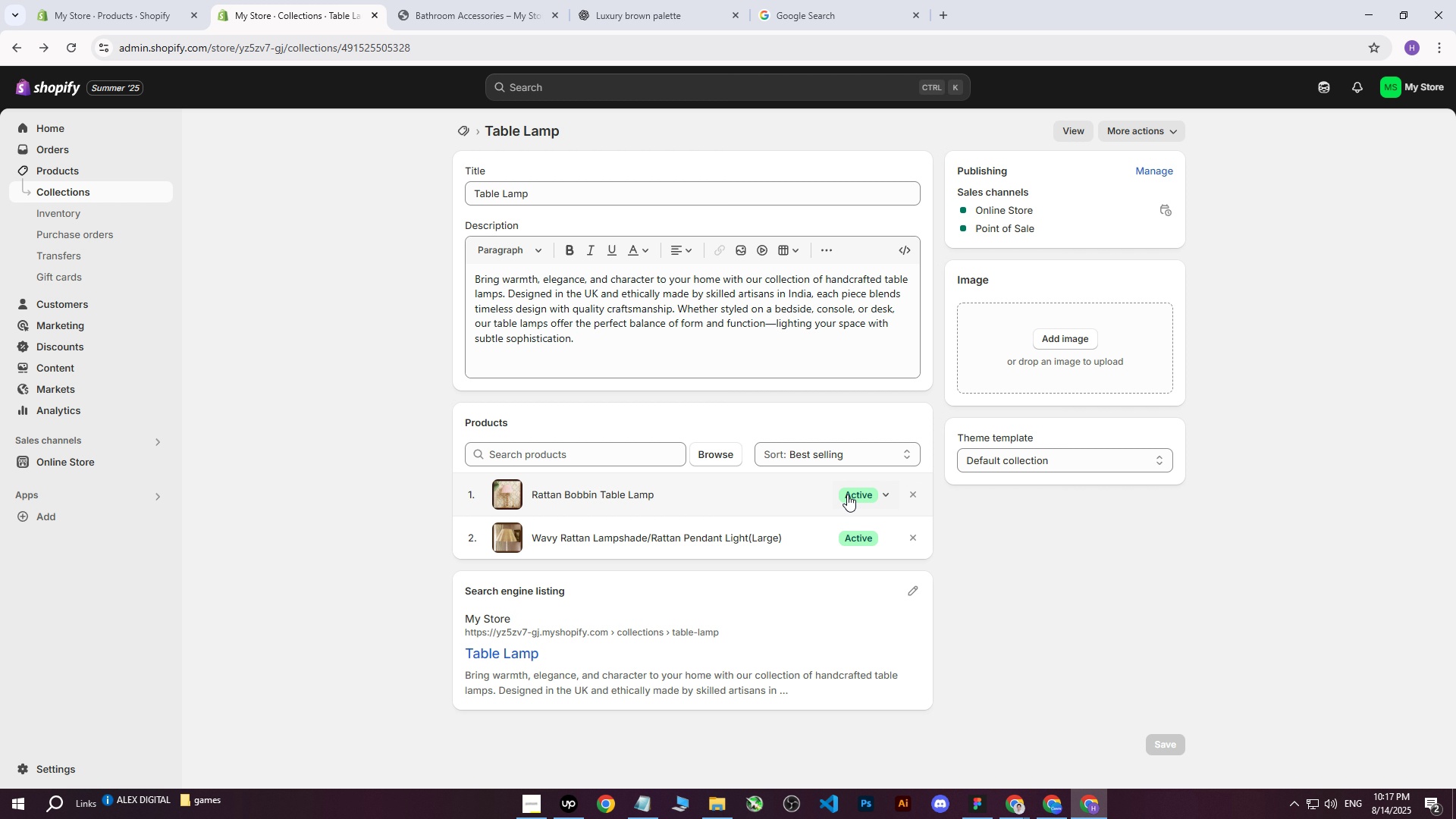 
left_click([1088, 802])
 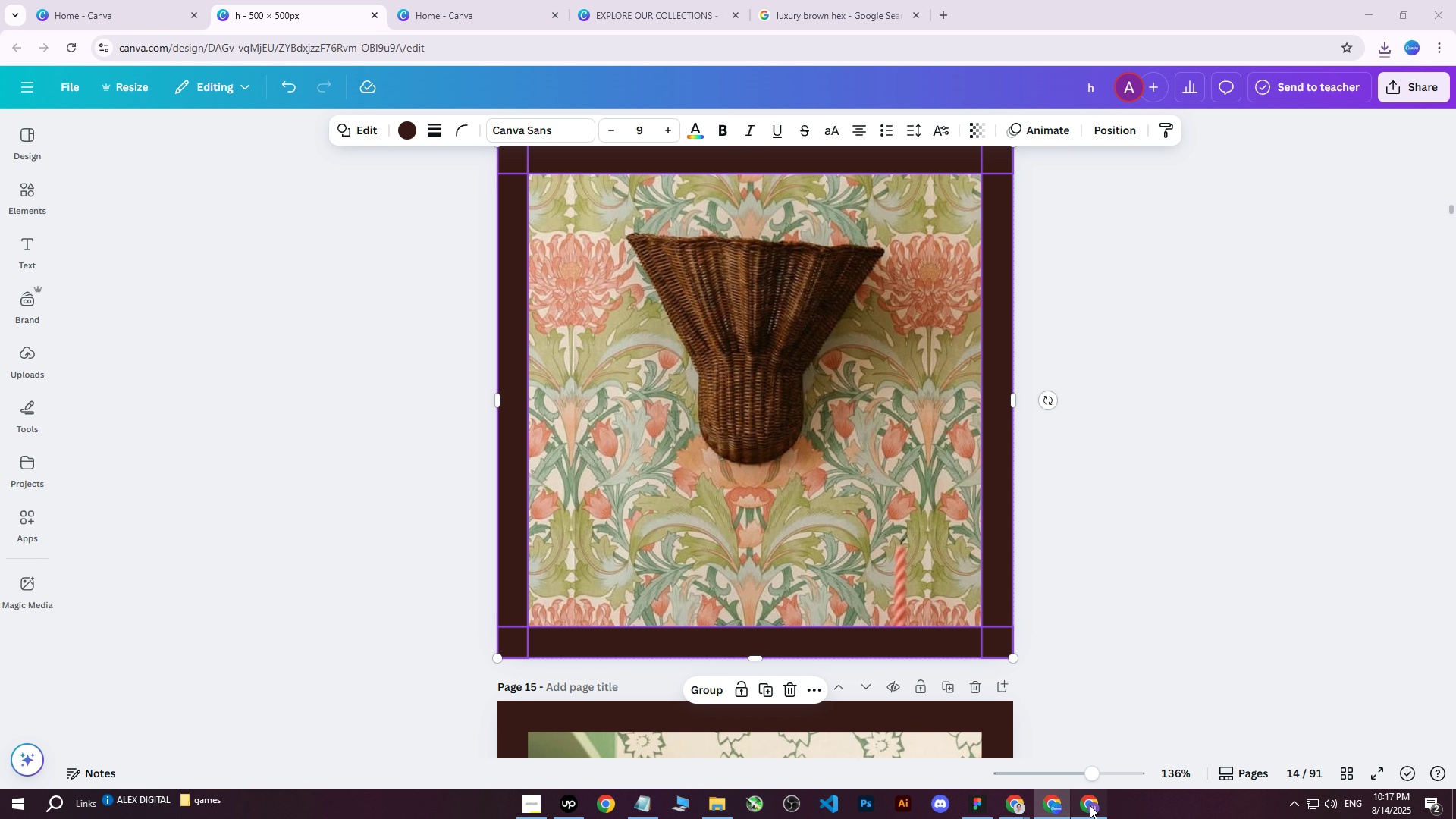 
left_click([1090, 805])
 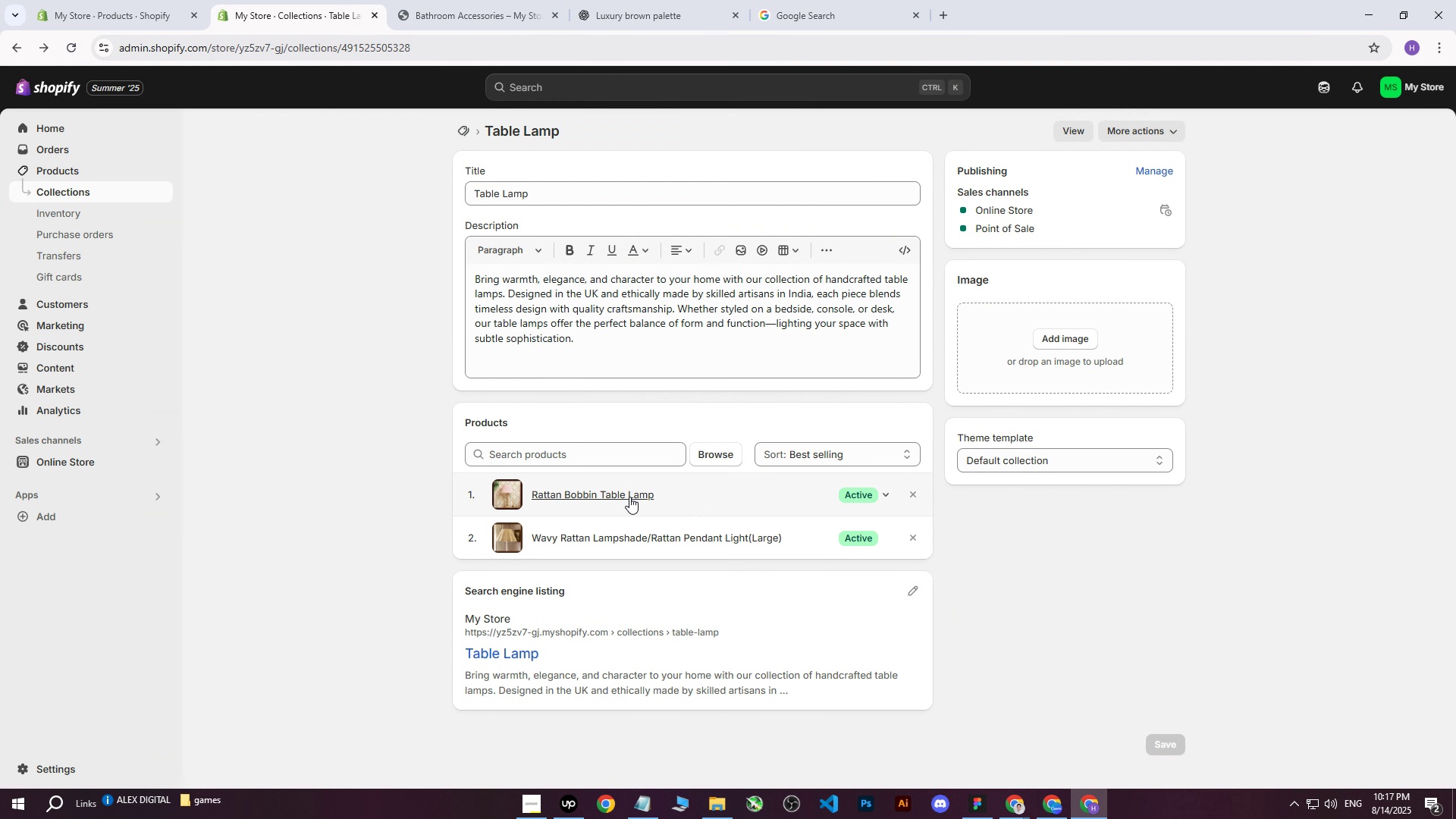 
left_click([1053, 808])
 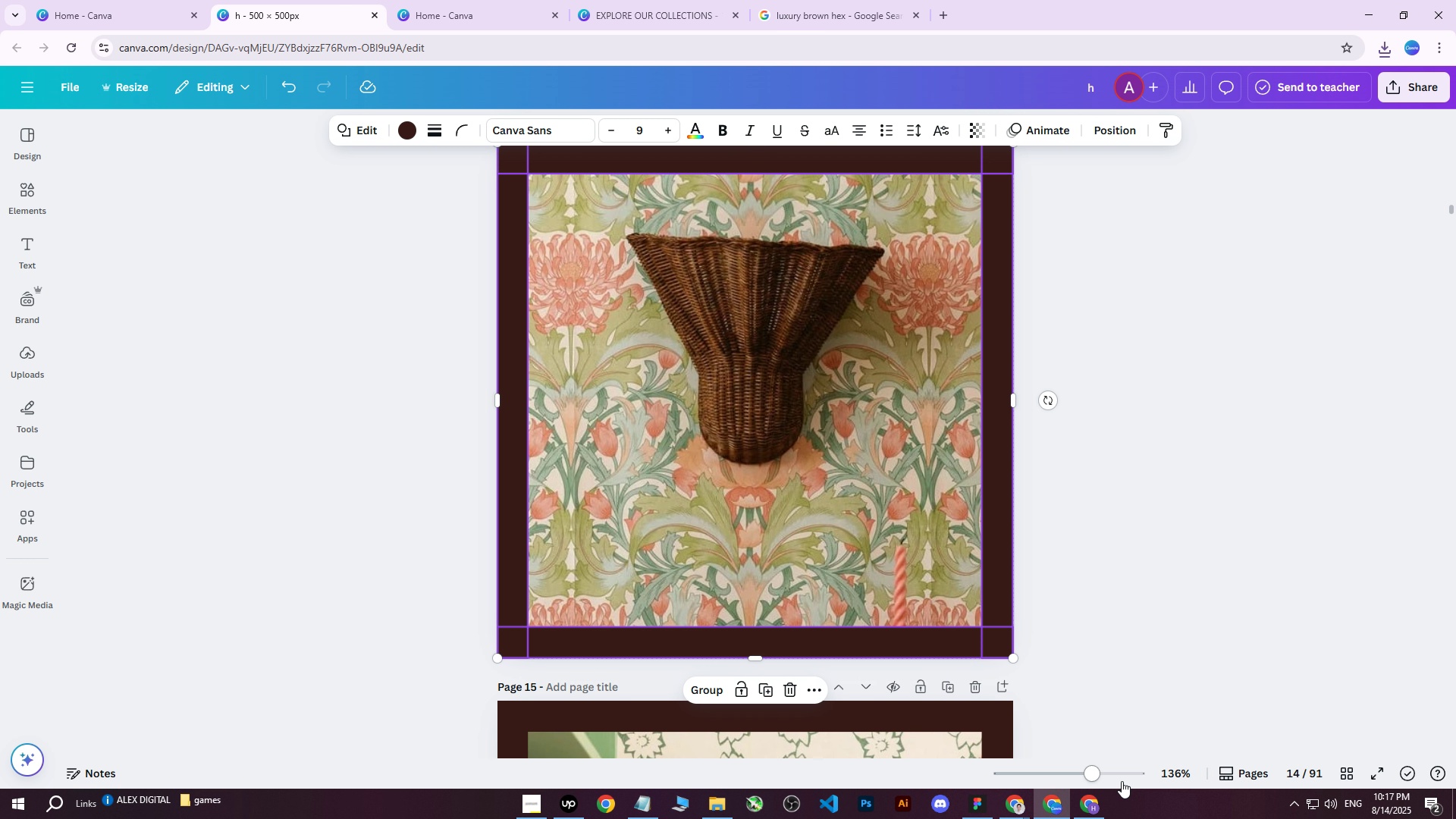 
left_click([1097, 818])
 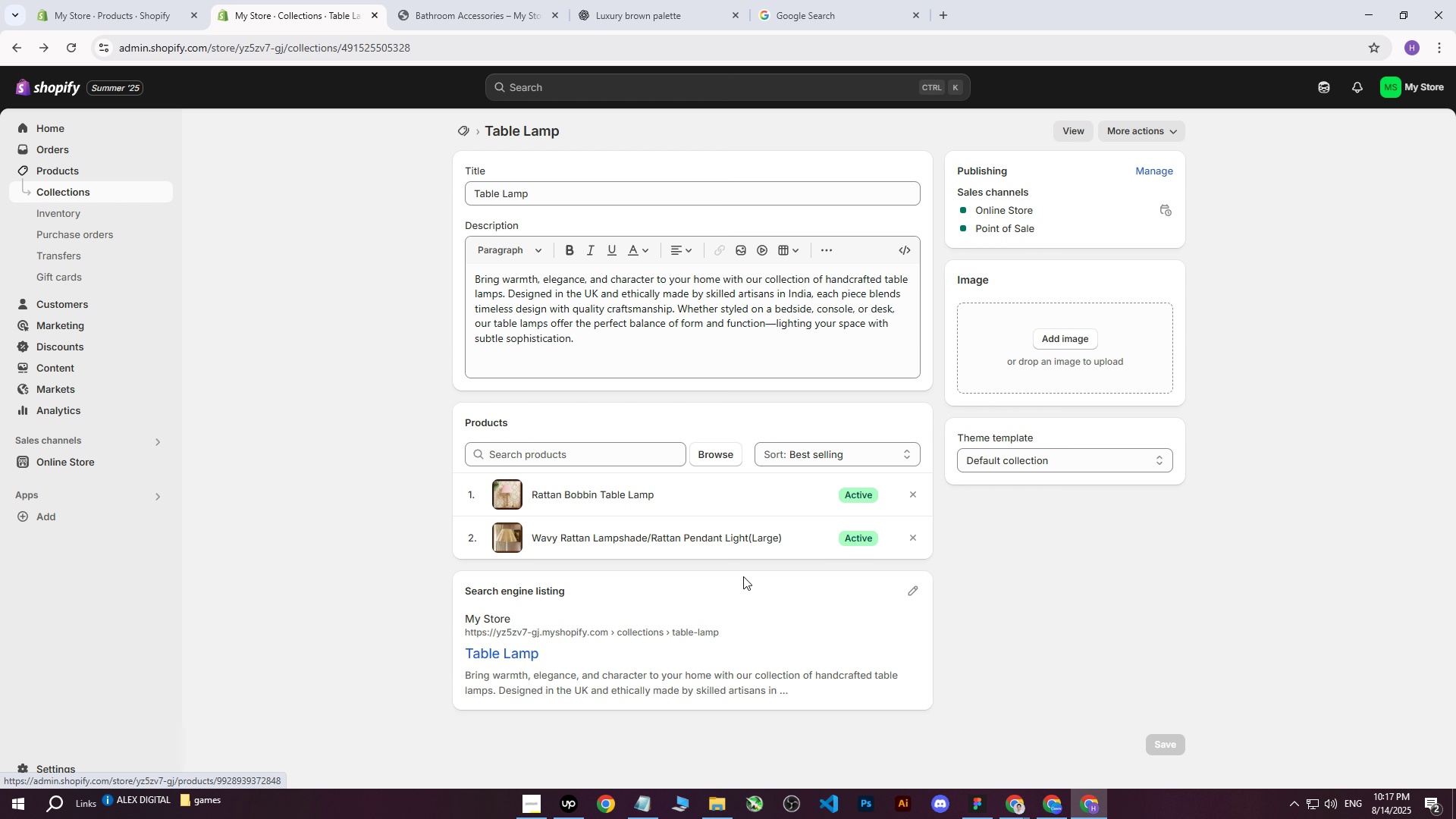 
left_click([1093, 805])
 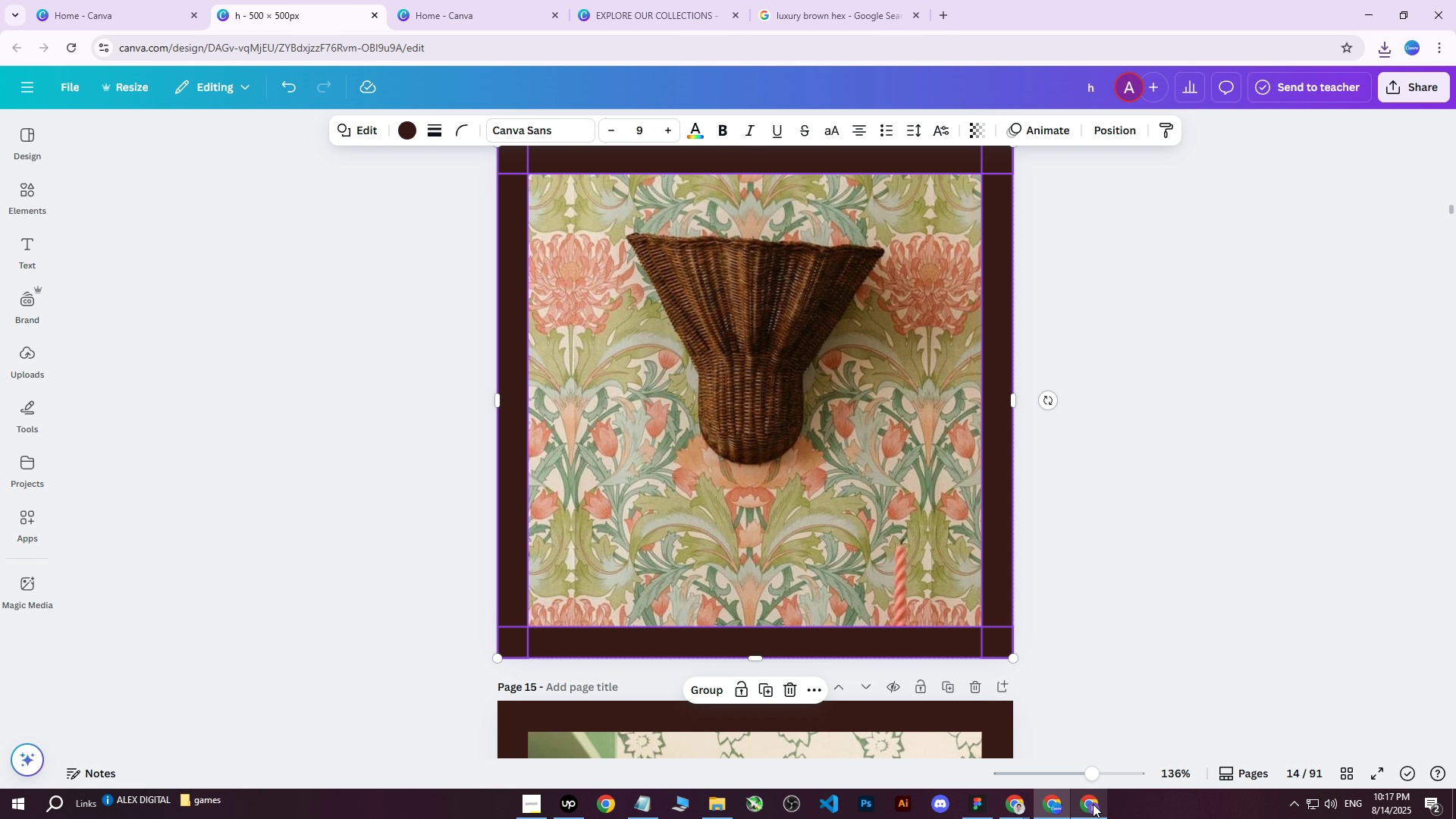 
scroll: coordinate [1019, 497], scroll_direction: up, amount: 7.0
 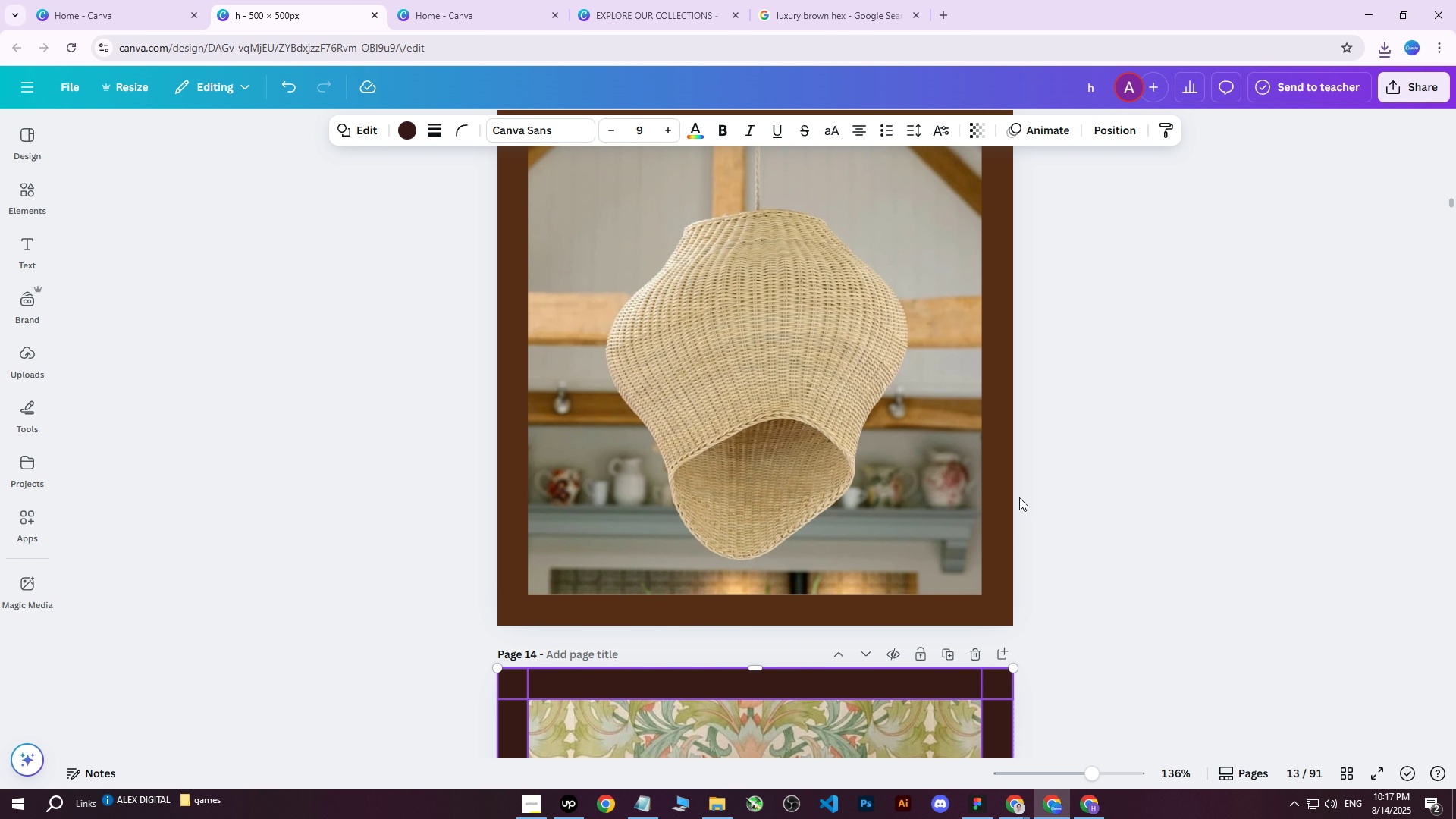 
scroll: coordinate [909, 521], scroll_direction: down, amount: 6.0
 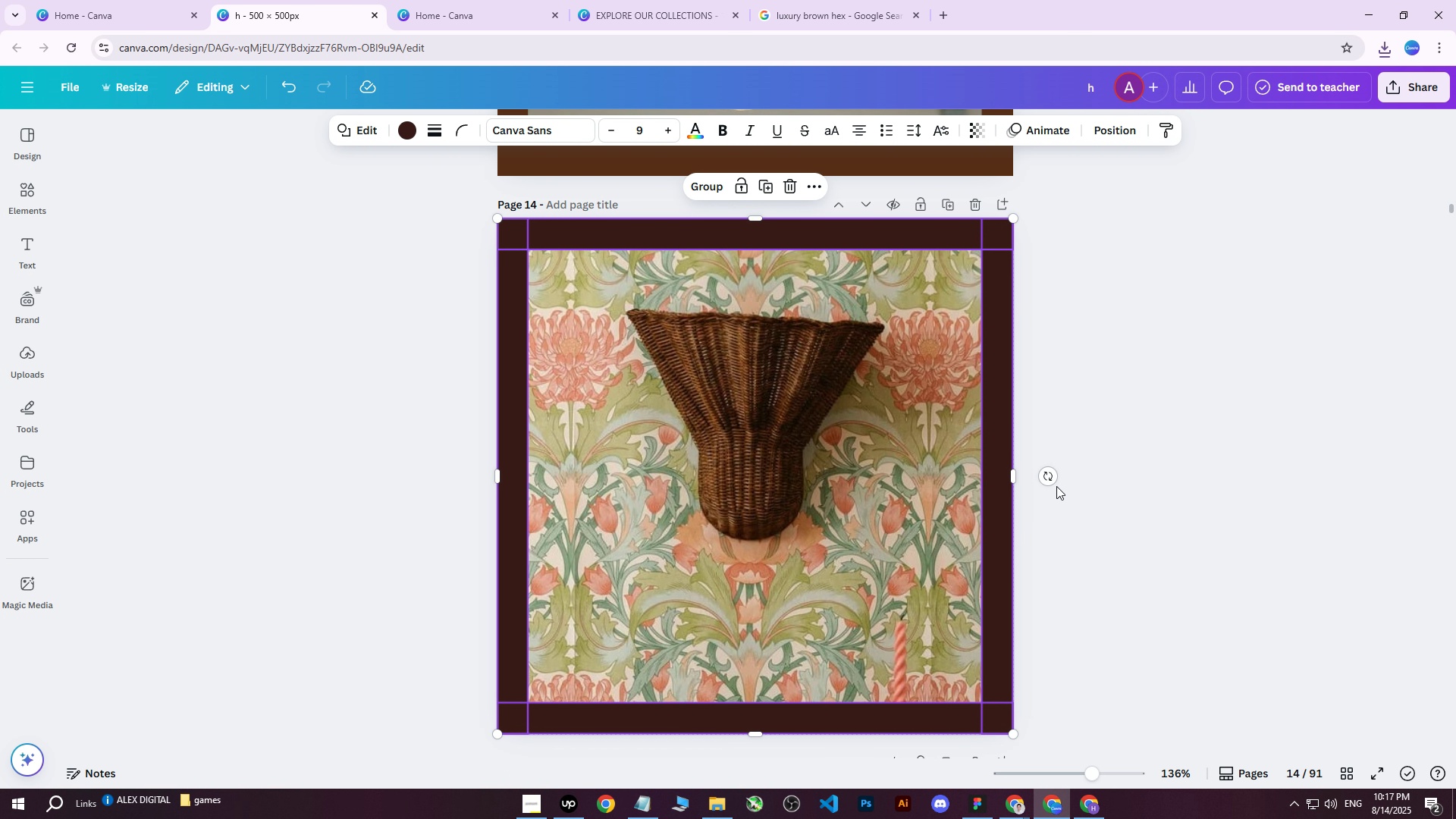 
left_click_drag(start_coordinate=[1048, 476], to_coordinate=[1055, 469])
 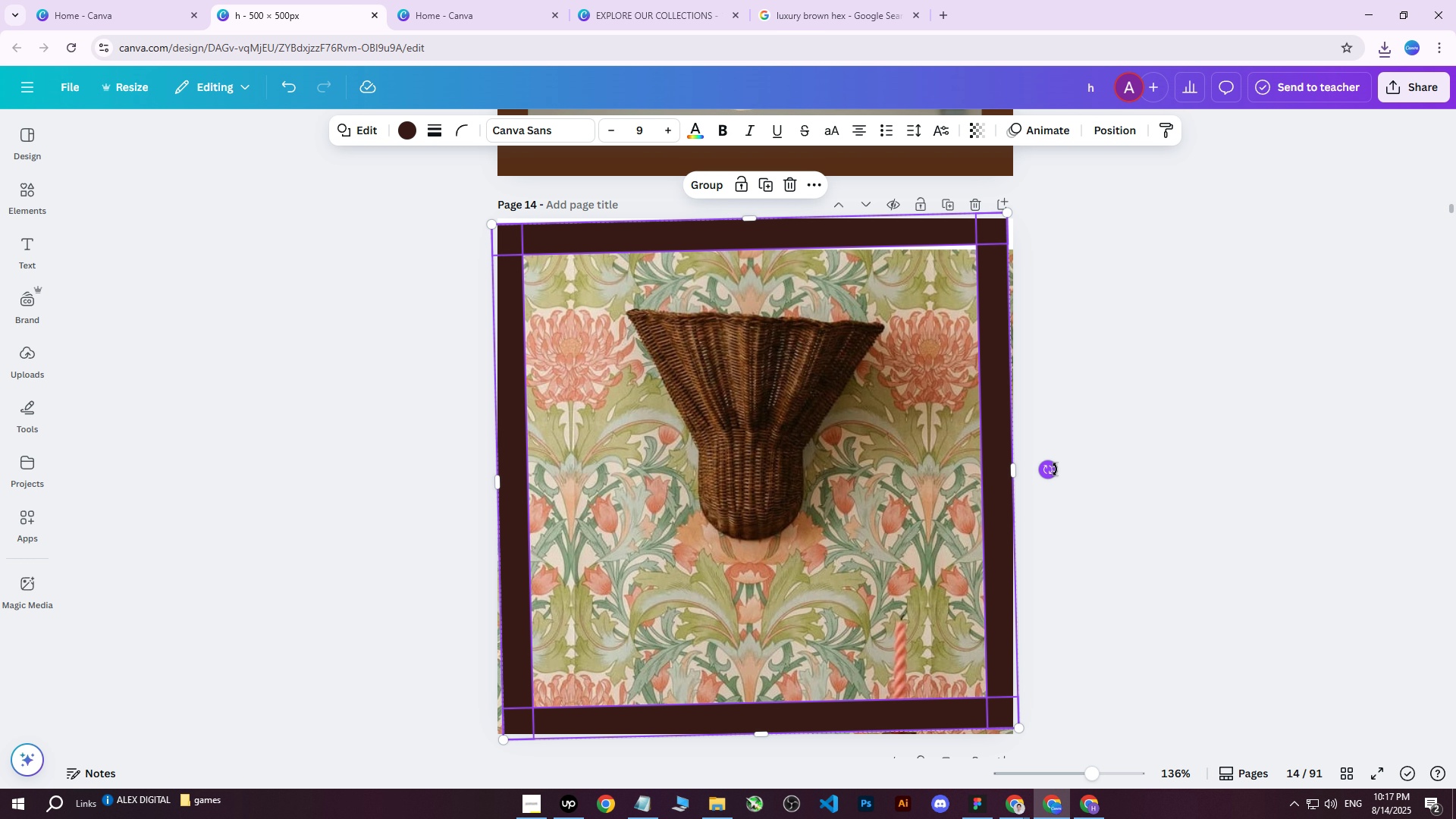 
key(Control+X)
 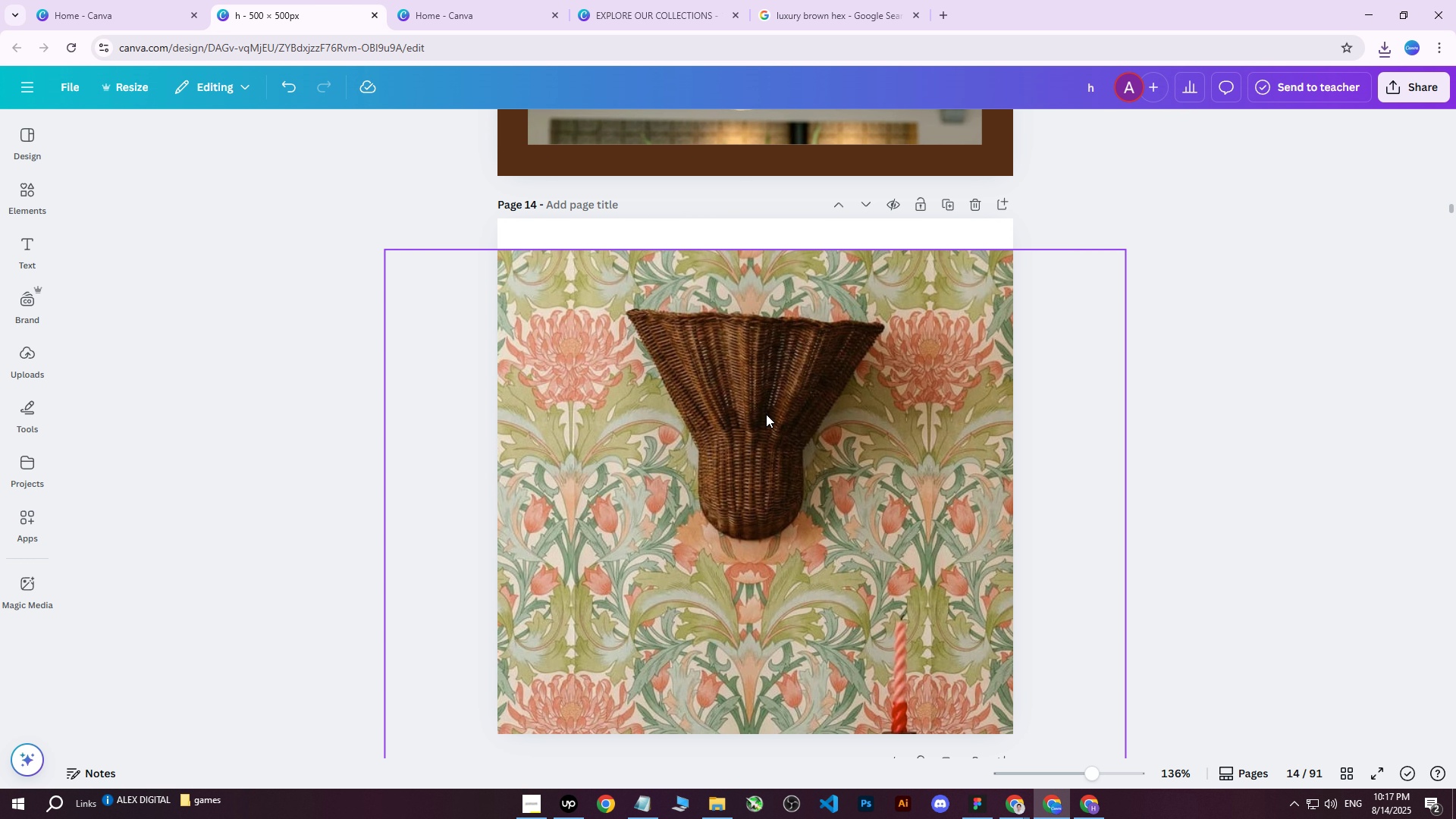 
key(Control+Z)
 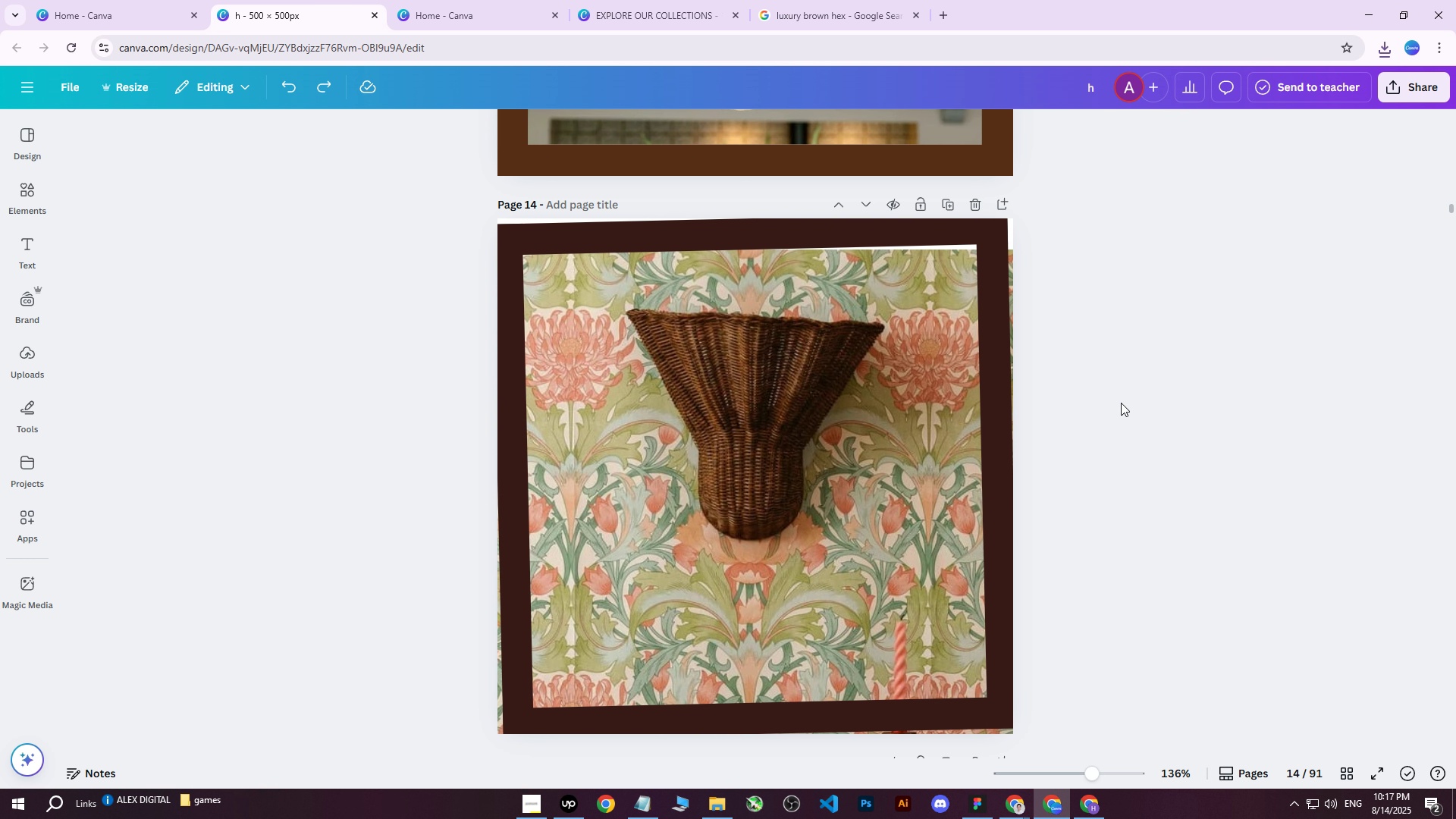 
key(Control+Z)
 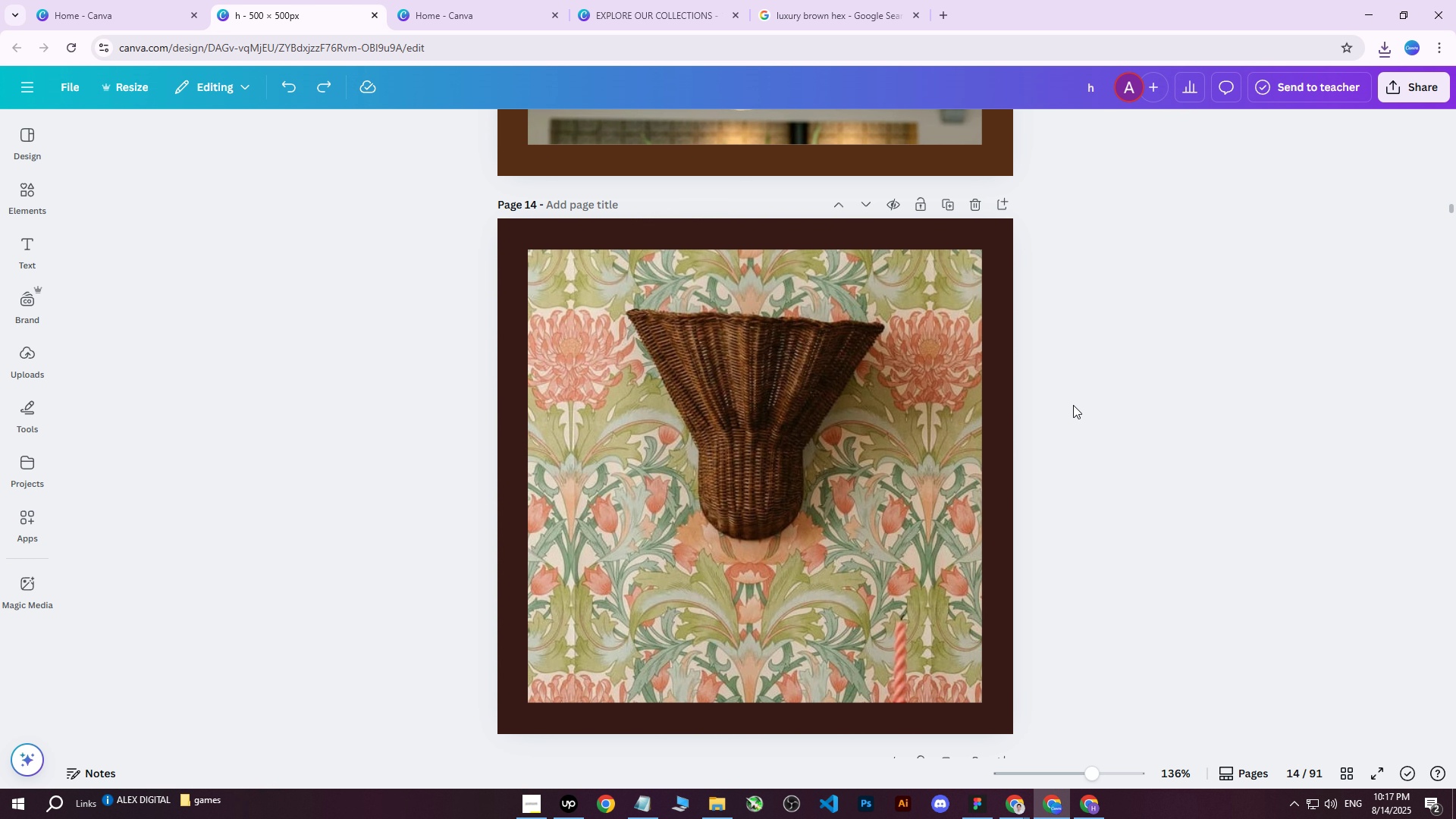 
double_click([744, 406])
 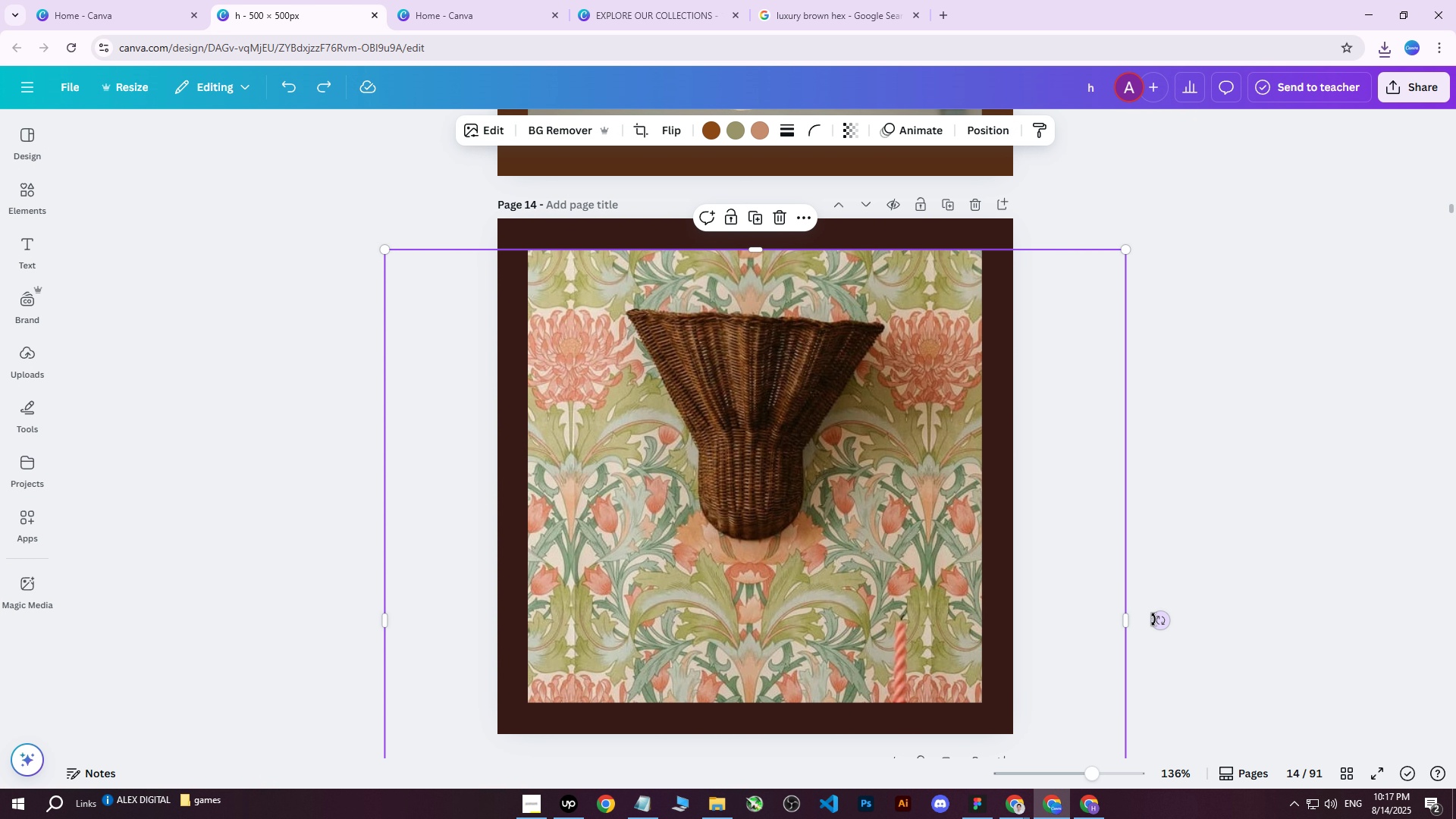 
left_click_drag(start_coordinate=[1158, 620], to_coordinate=[1169, 614])
 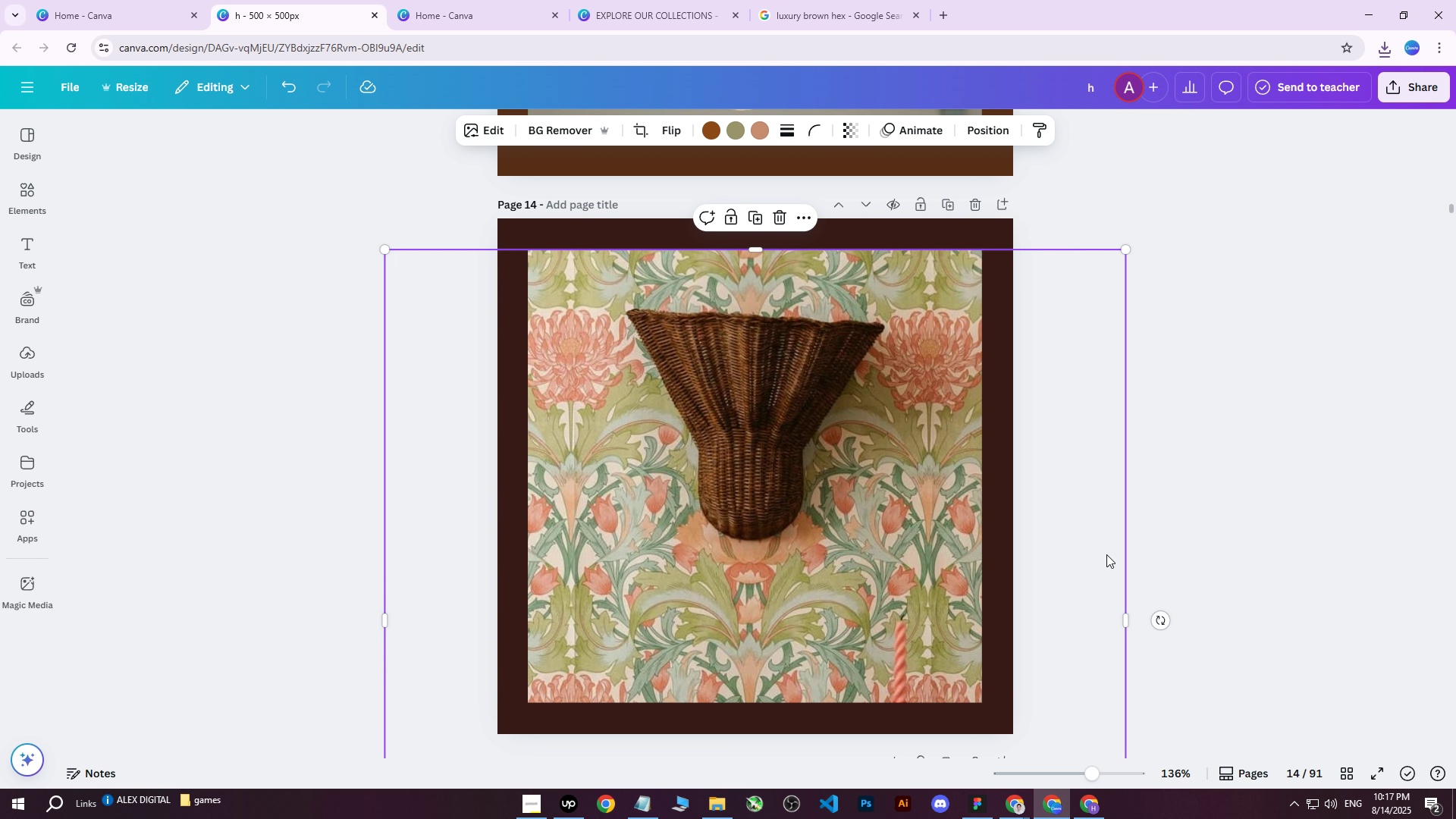 
scroll: coordinate [395, 724], scroll_direction: down, amount: 5.0
 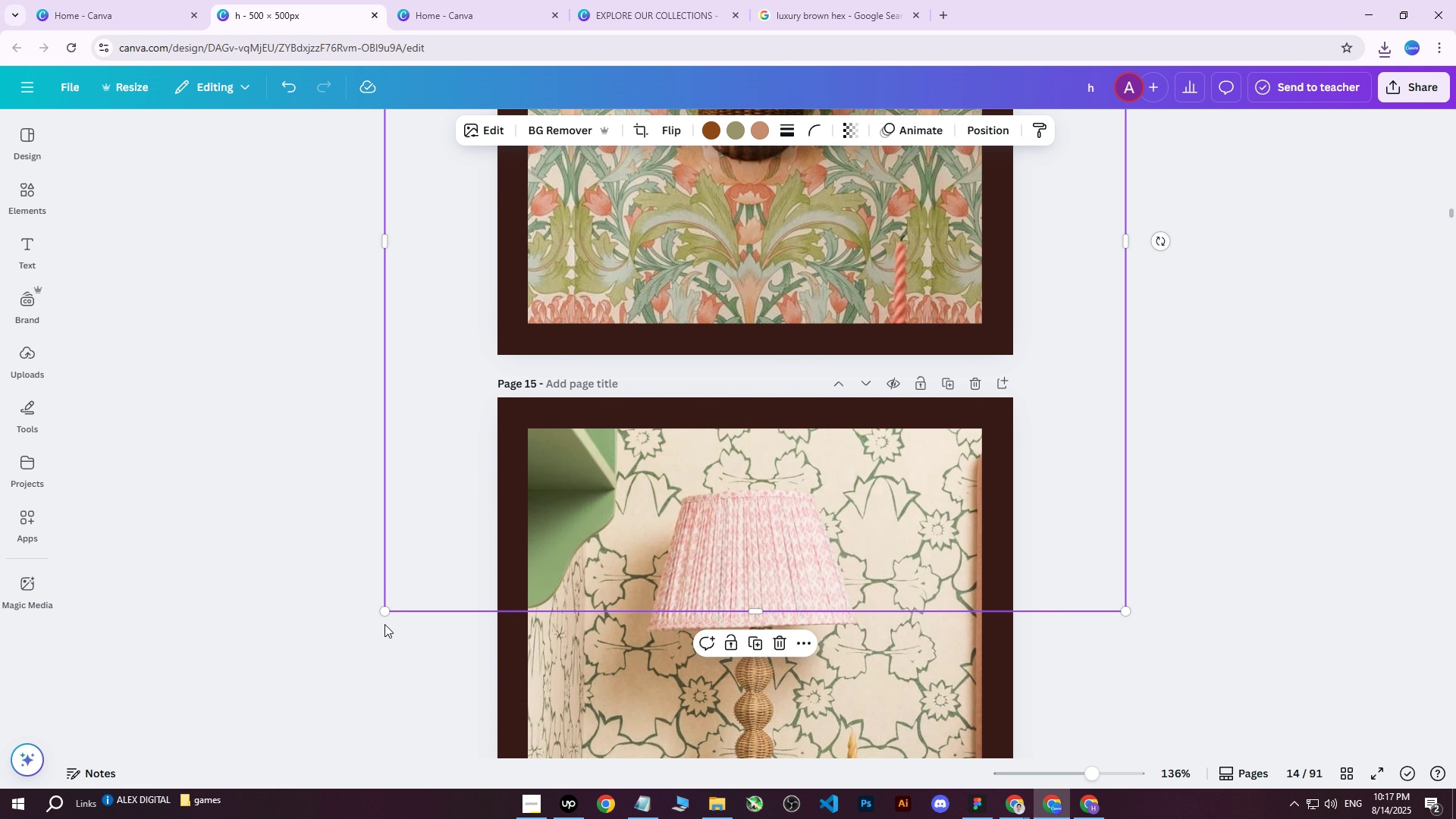 
left_click_drag(start_coordinate=[386, 610], to_coordinate=[369, 631])
 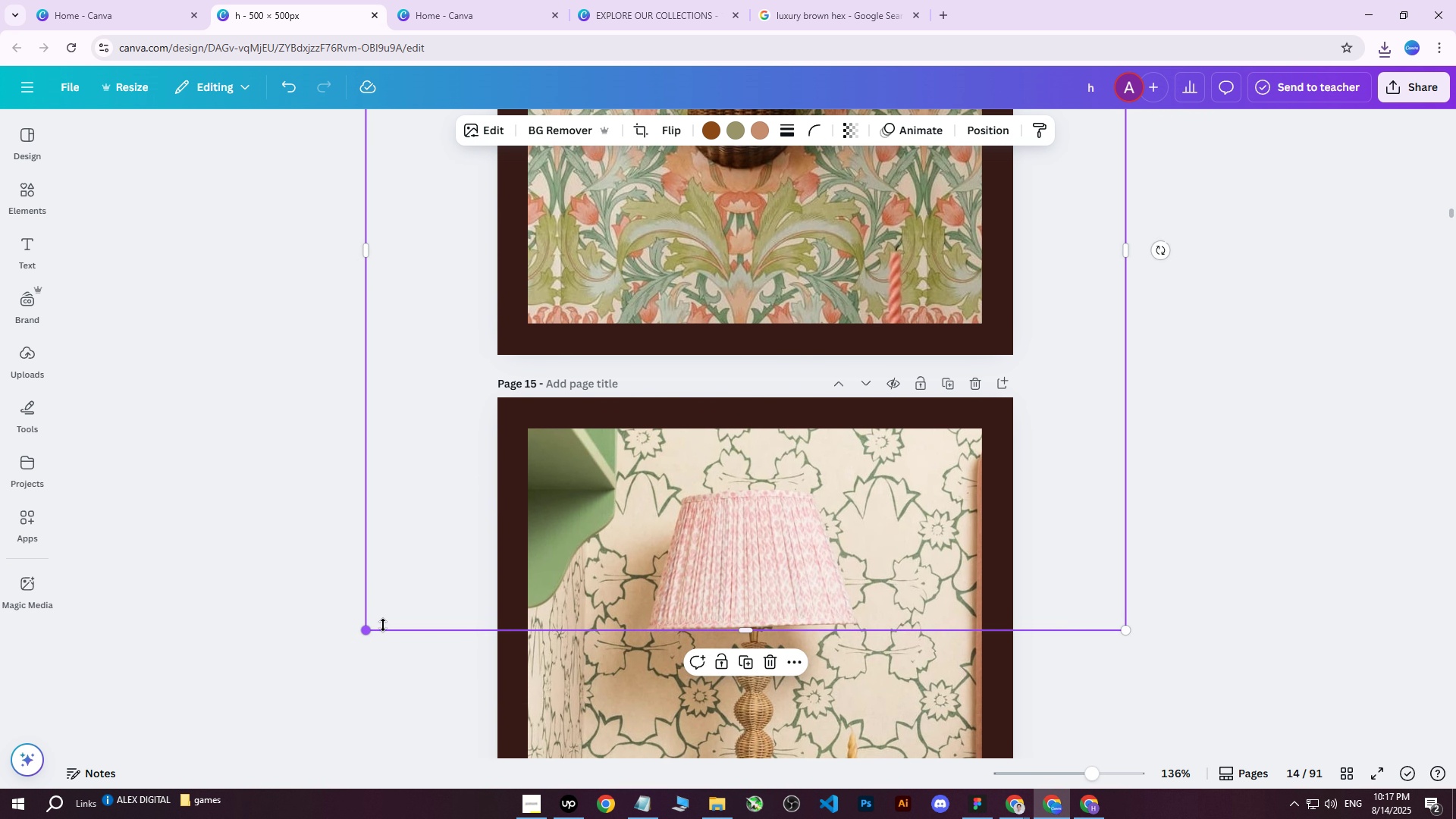 
scroll: coordinate [726, 538], scroll_direction: up, amount: 6.0
 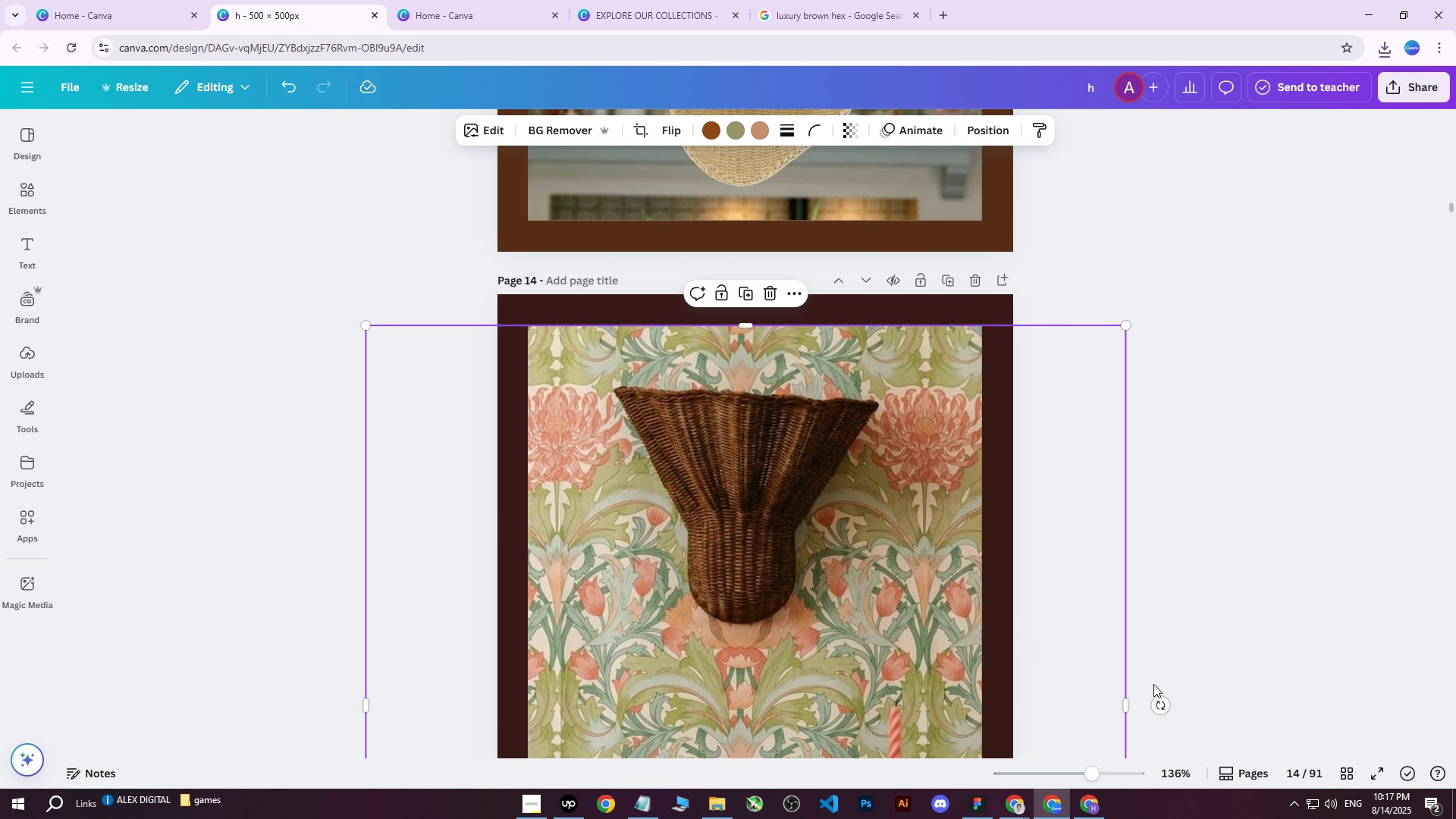 
left_click_drag(start_coordinate=[1163, 704], to_coordinate=[1175, 700])
 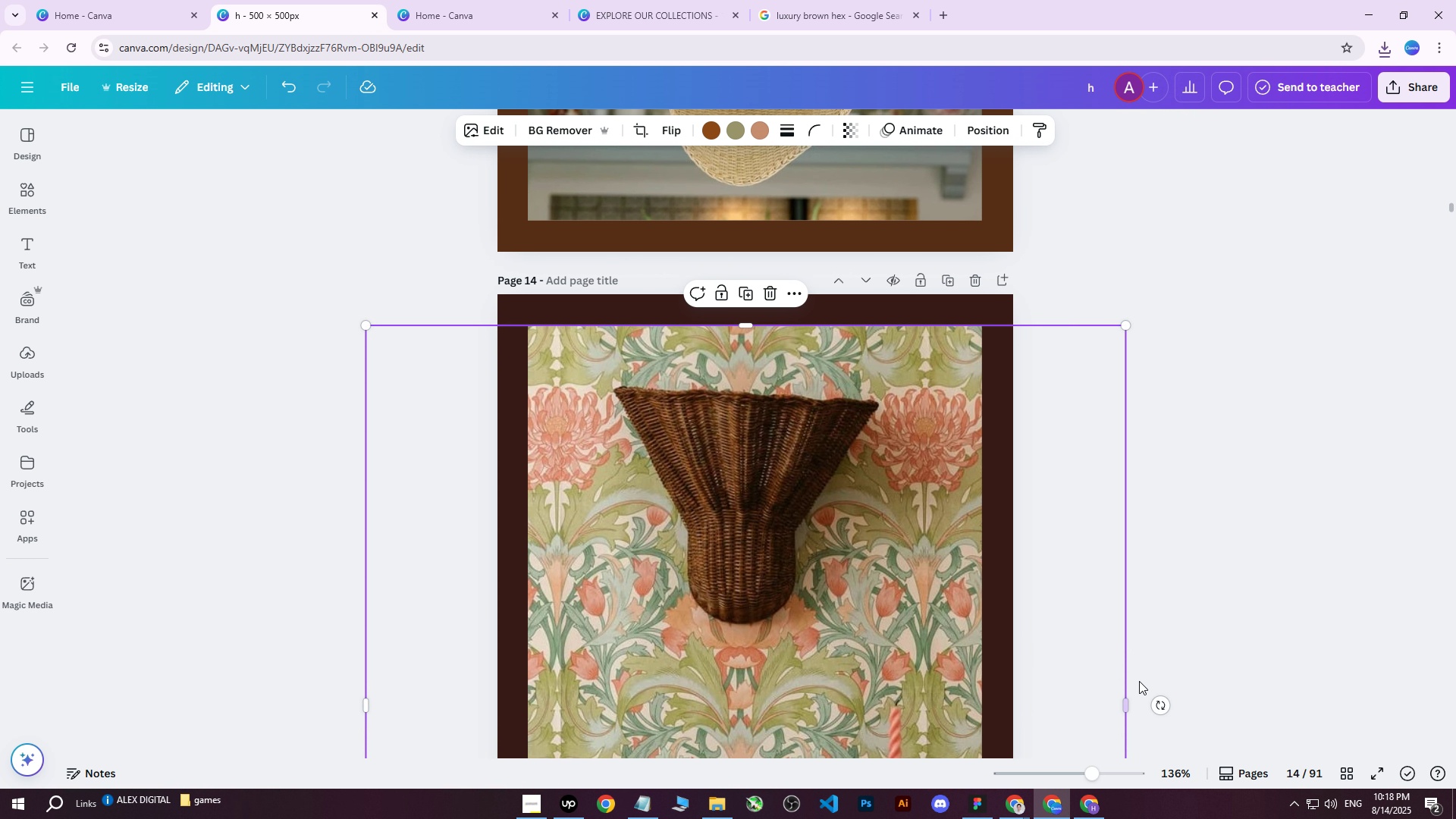 
left_click_drag(start_coordinate=[1160, 700], to_coordinate=[1174, 689])
 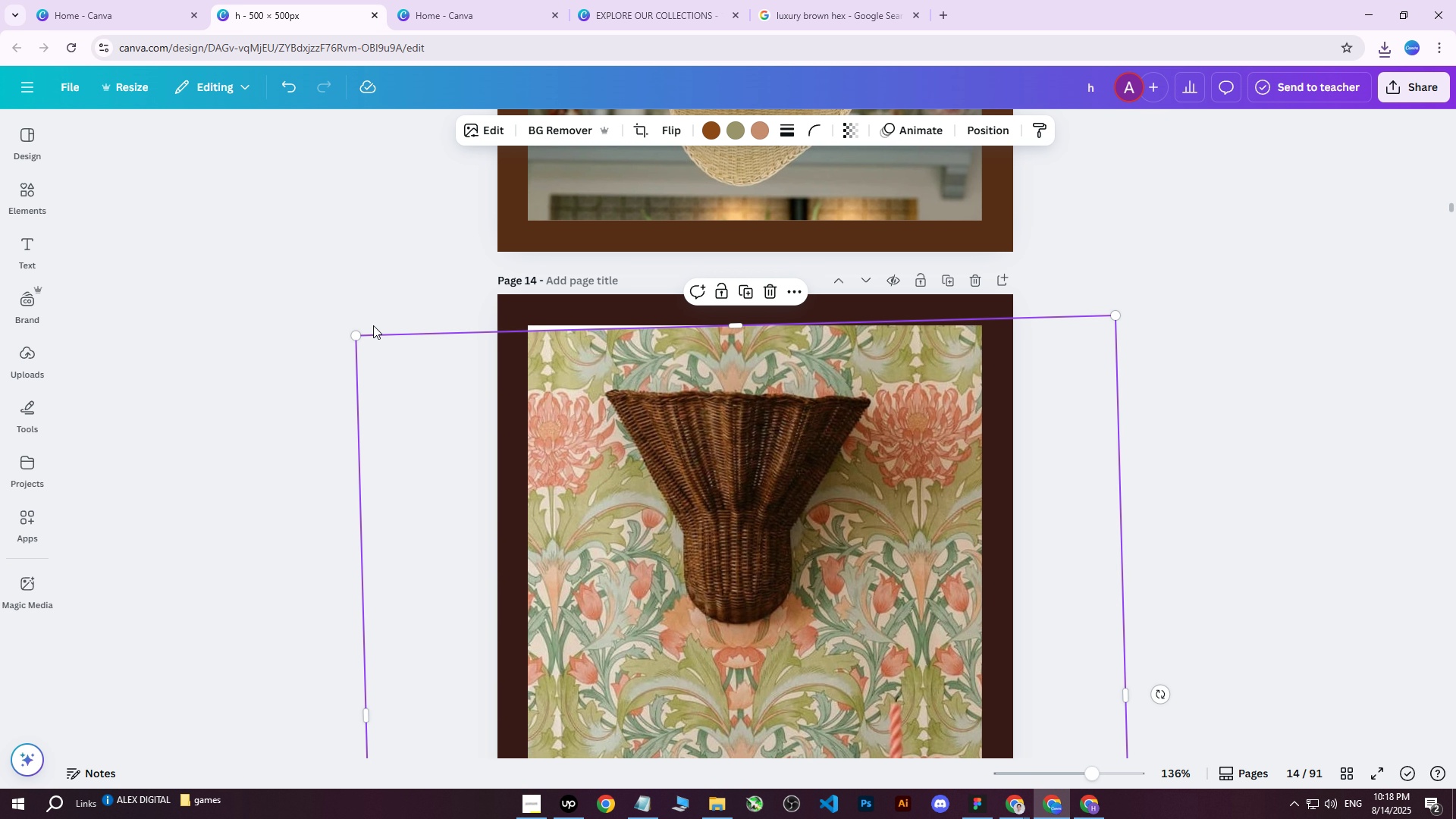 
left_click_drag(start_coordinate=[357, 336], to_coordinate=[346, 331])
 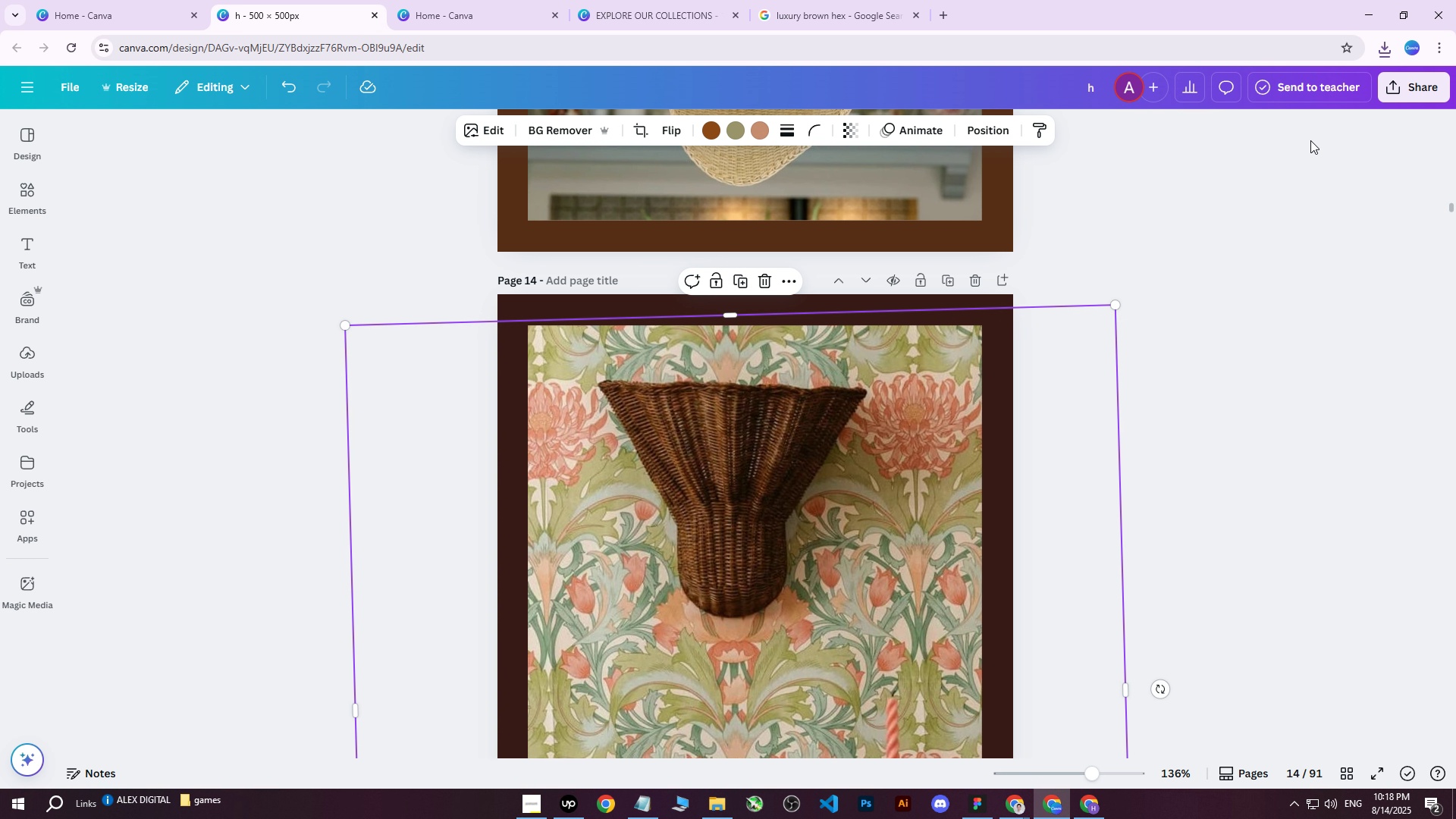 
left_click([1407, 86])
 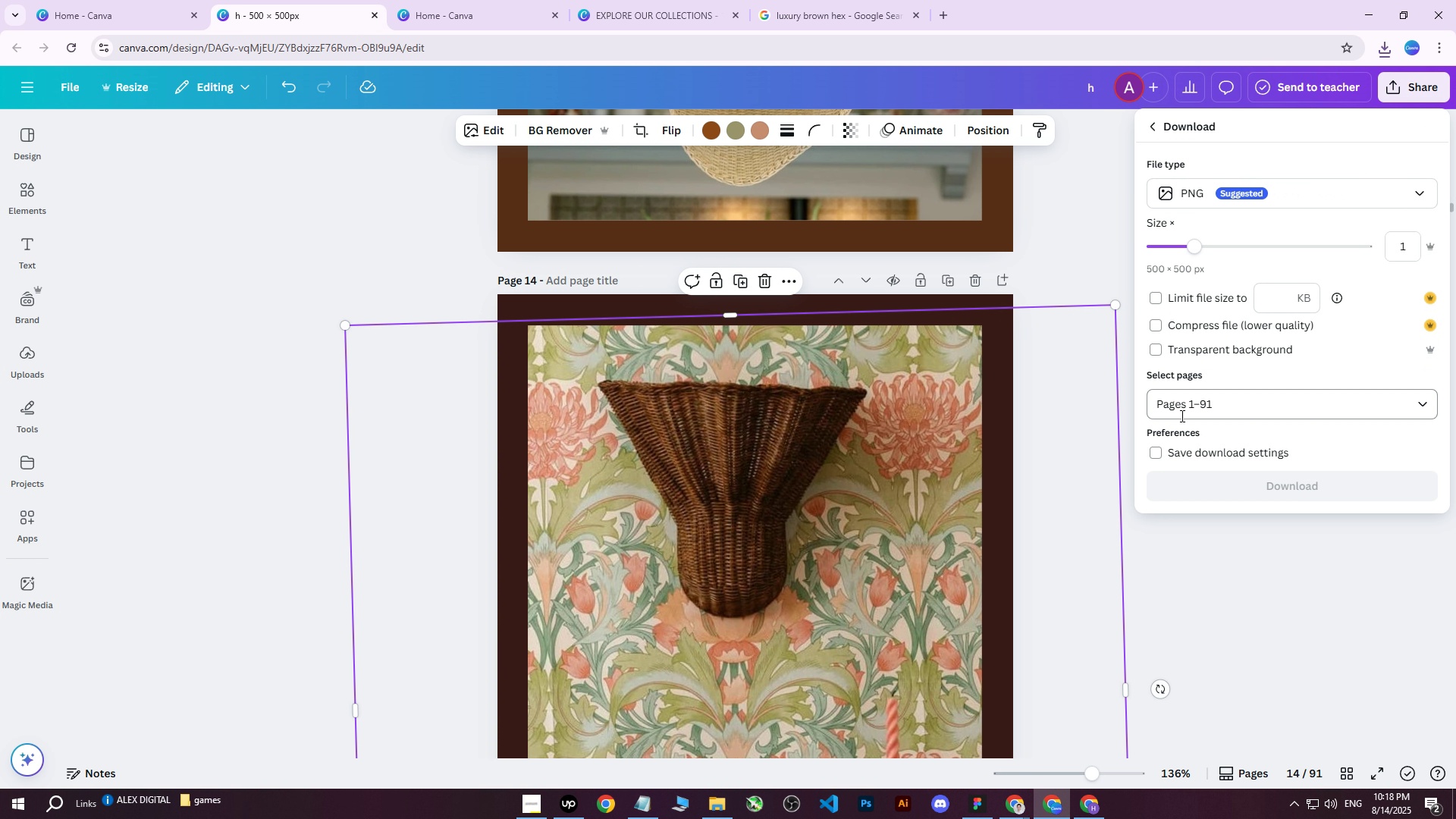 
double_click([1187, 417])
 